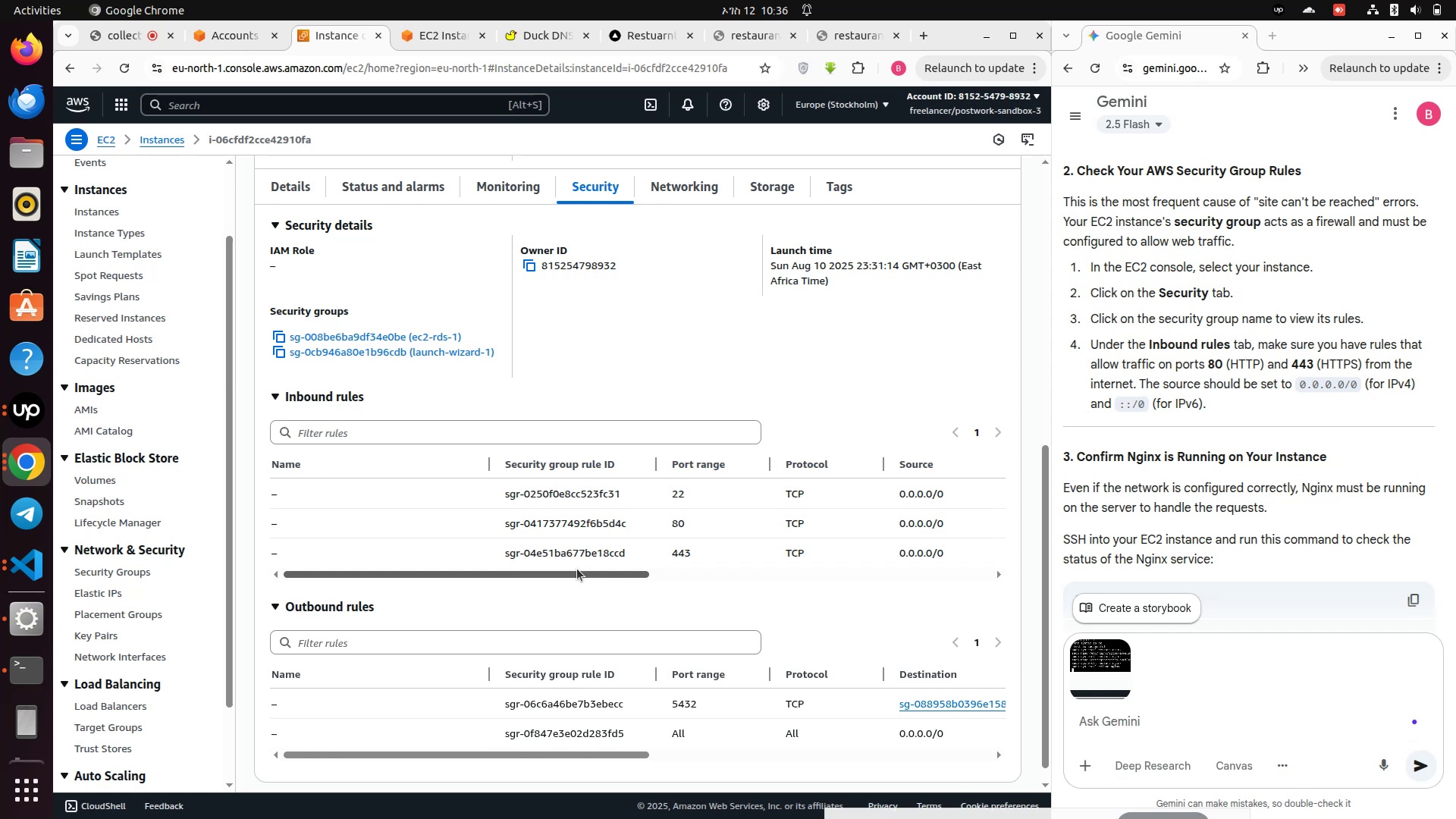 
wait(19.3)
 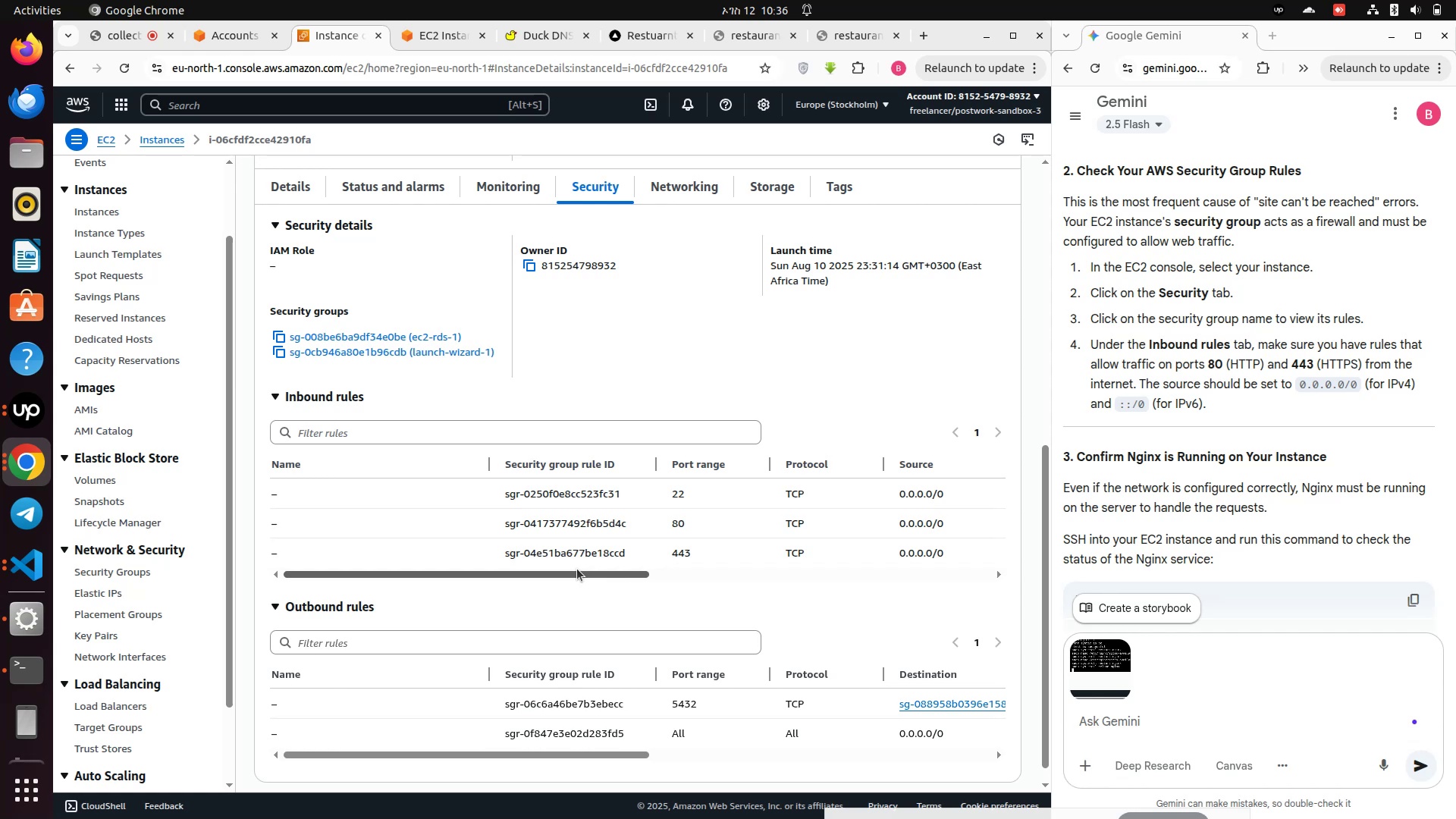 
left_click([577, 569])
 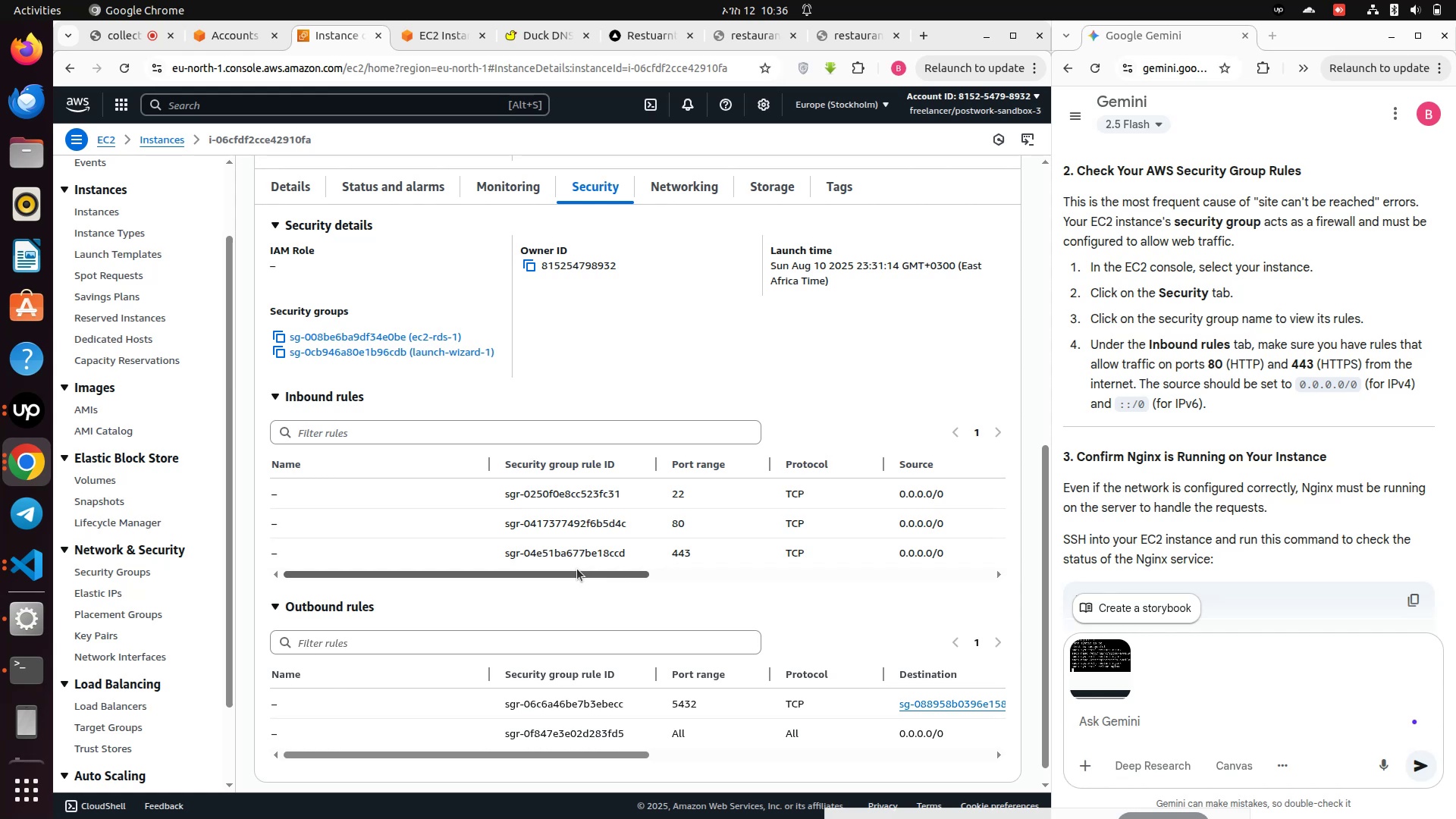 
key(PrintScreen)
 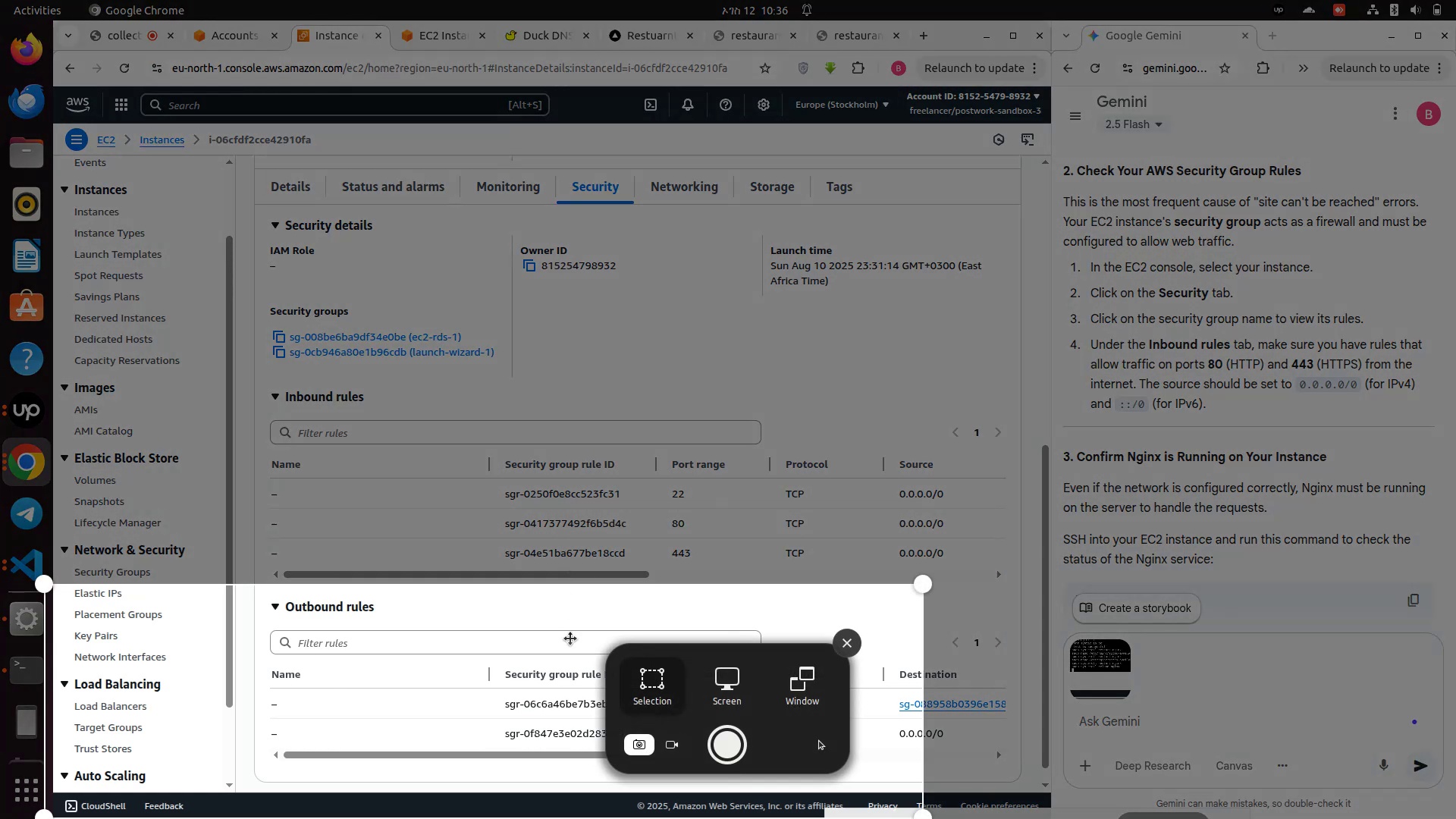 
left_click_drag(start_coordinate=[516, 642], to_coordinate=[623, 482])
 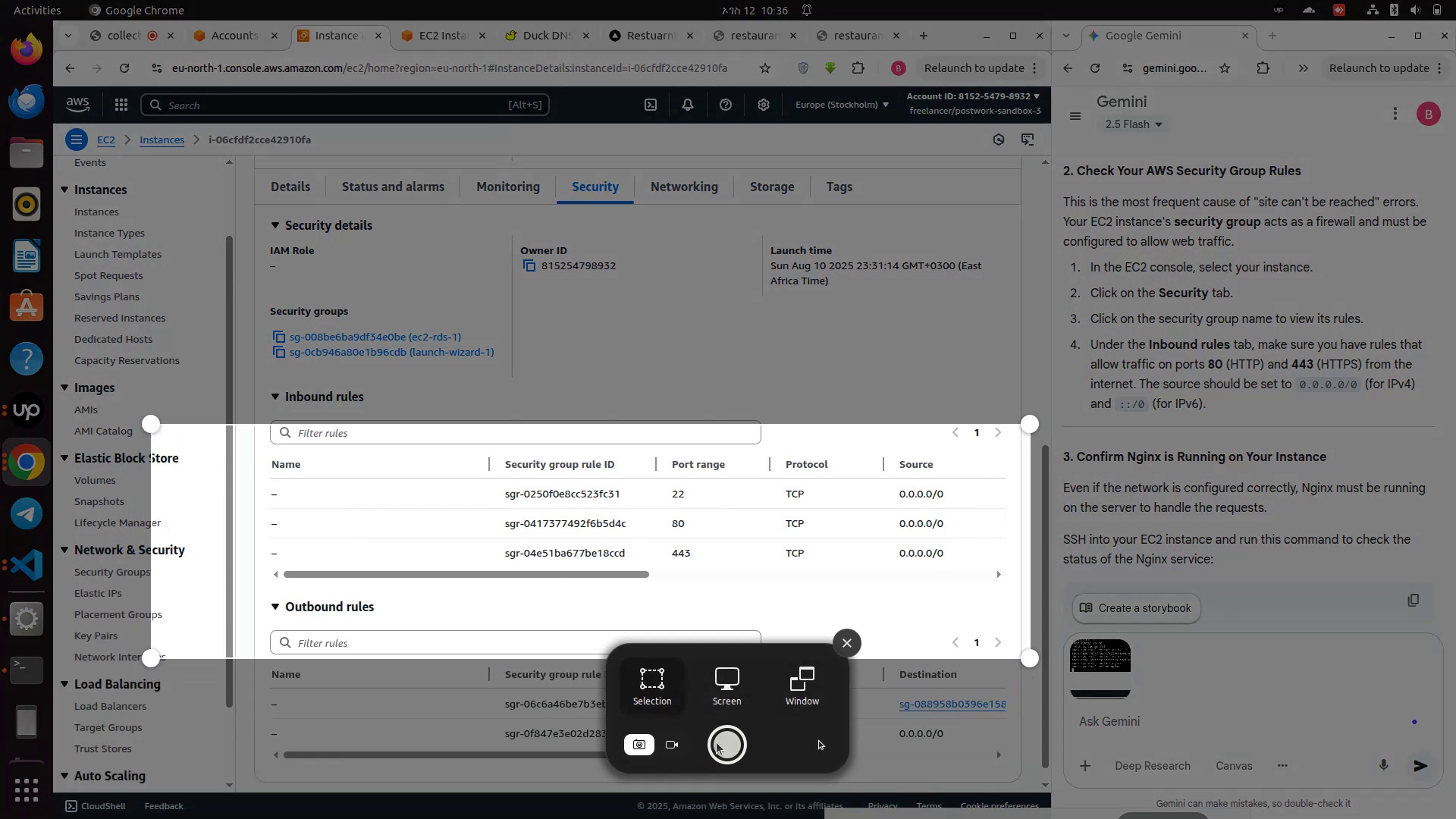 
left_click([719, 741])
 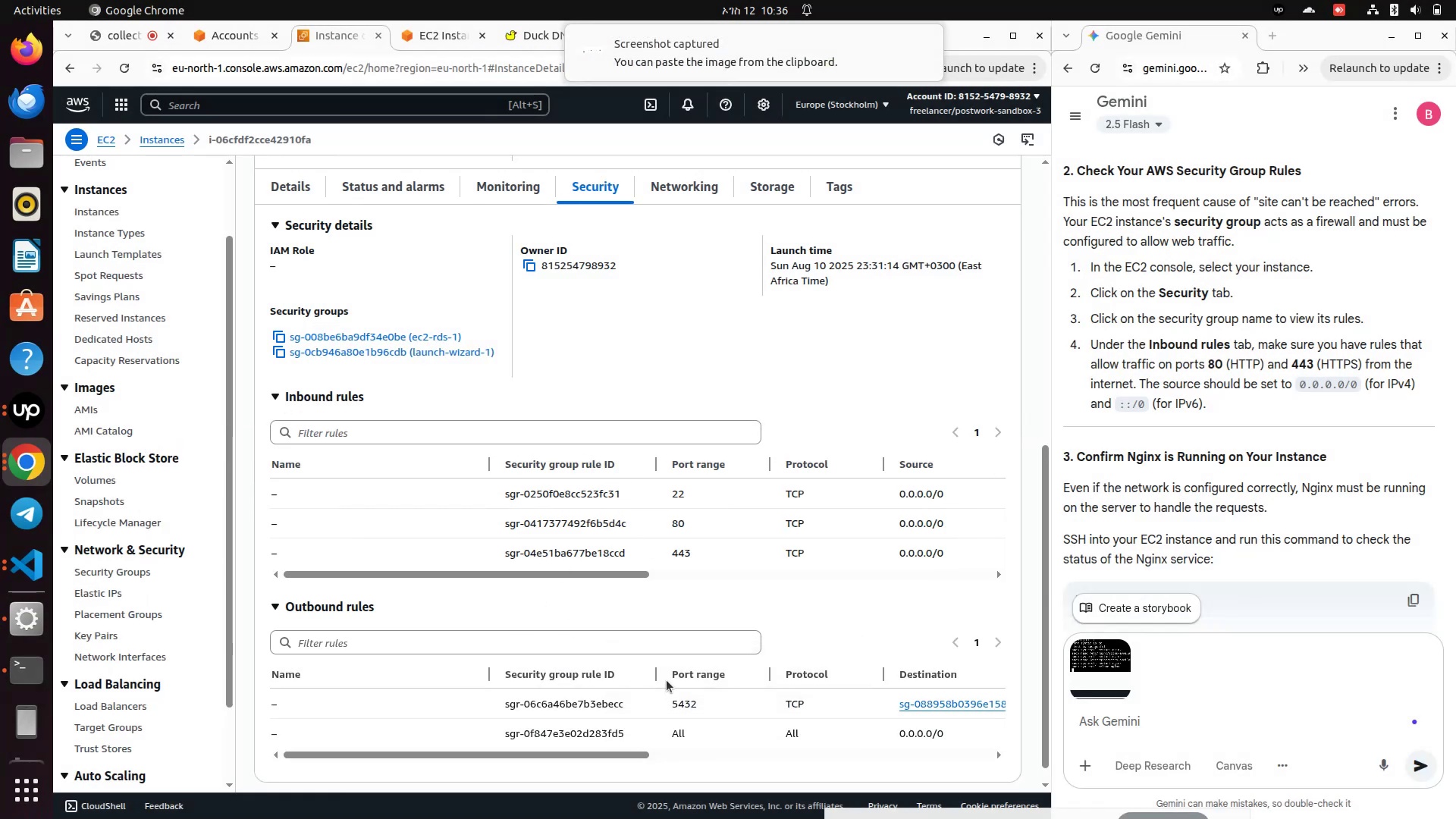 
scroll: coordinate [667, 654], scroll_direction: down, amount: 3.0
 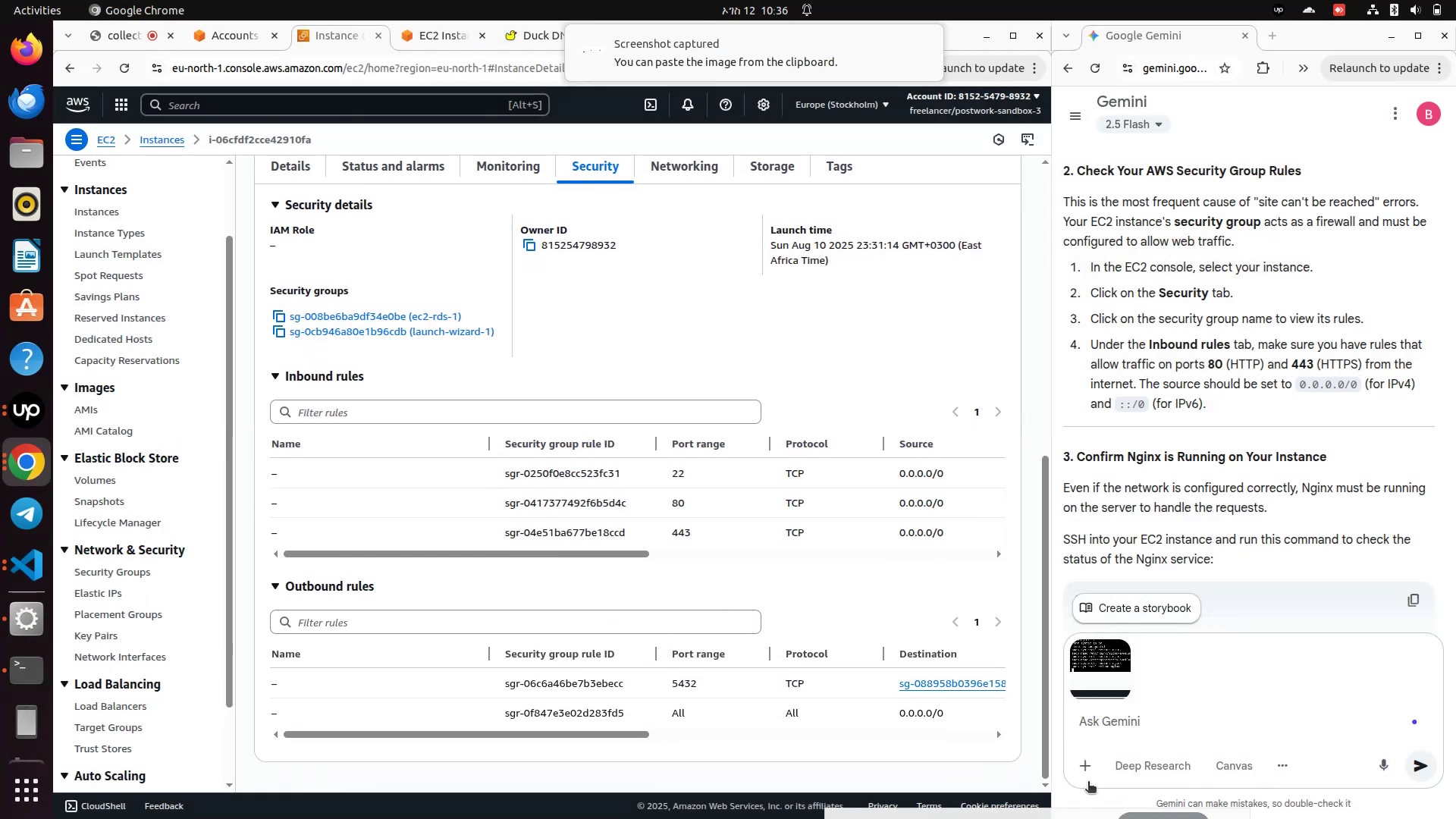 
left_click([1076, 770])
 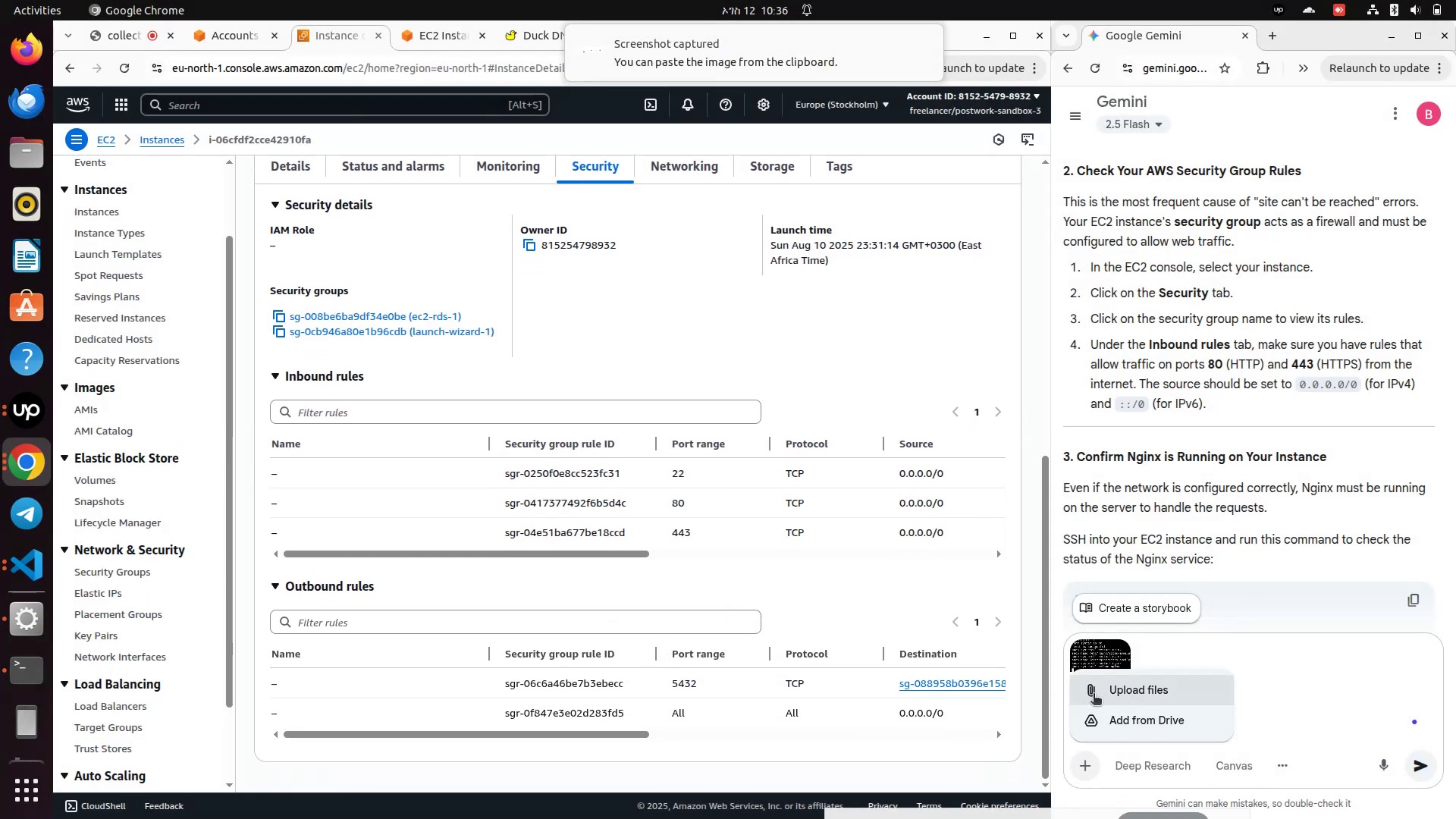 
left_click([1090, 692])
 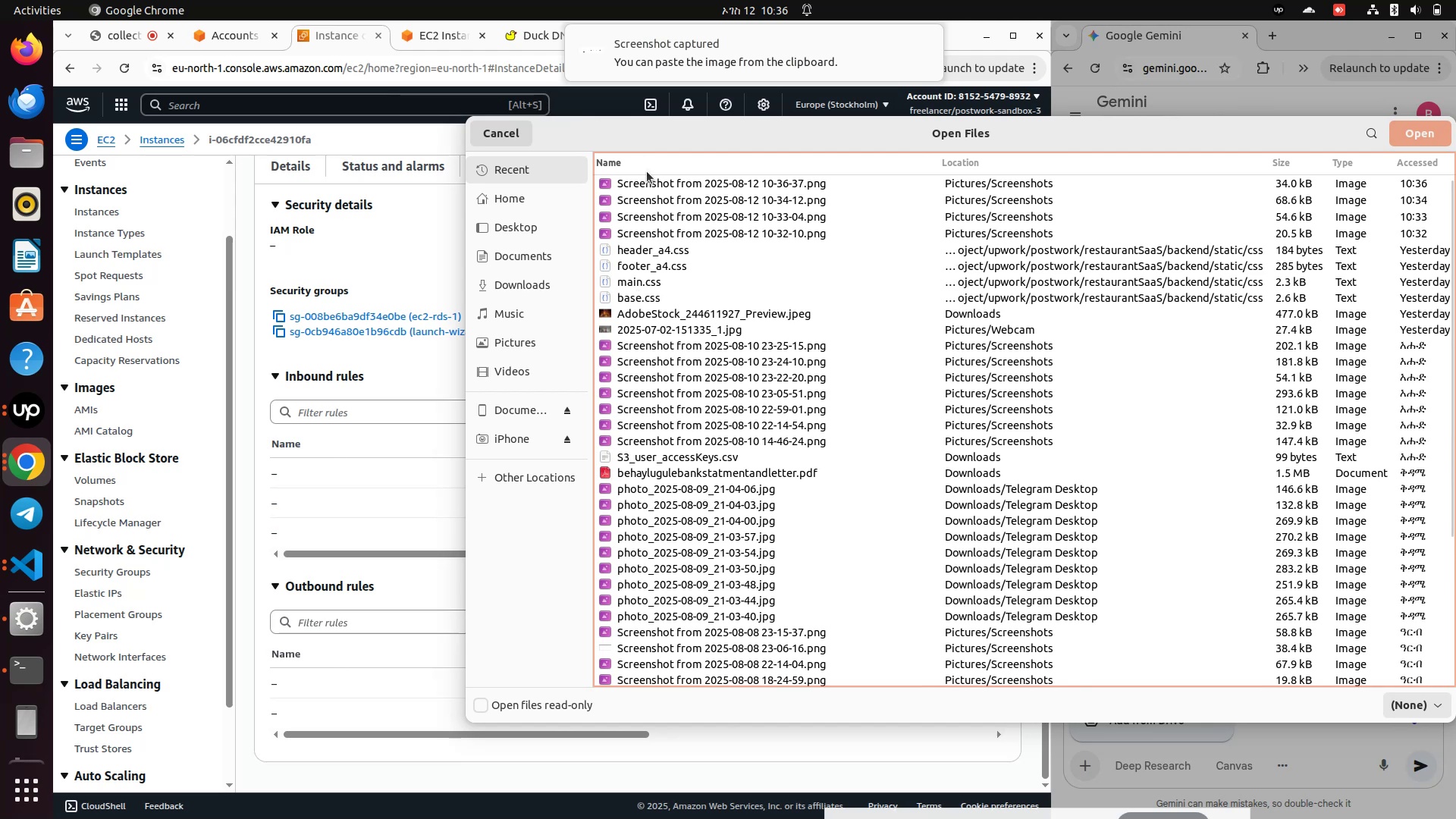 
left_click([647, 191])
 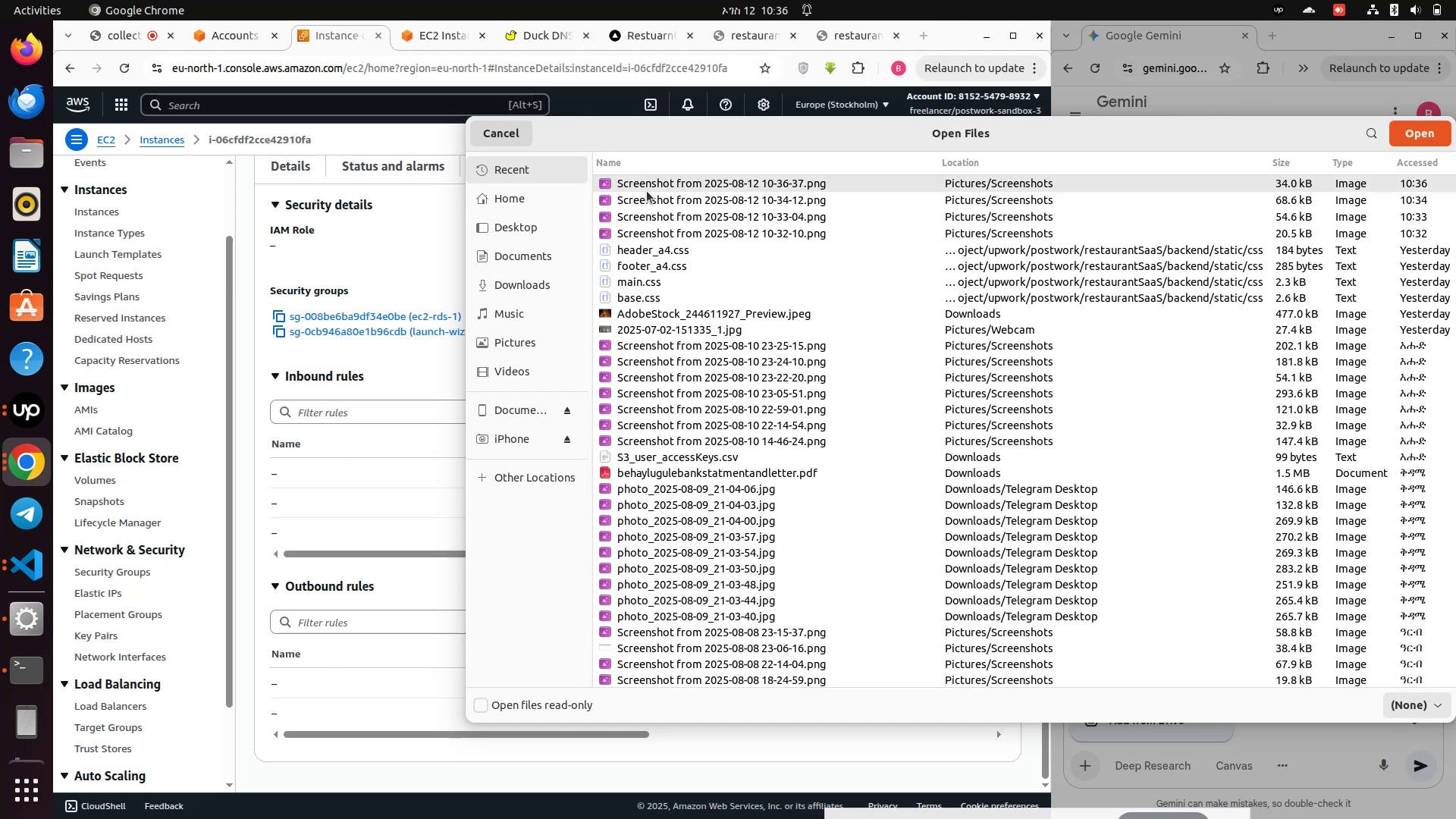 
double_click([646, 187])
 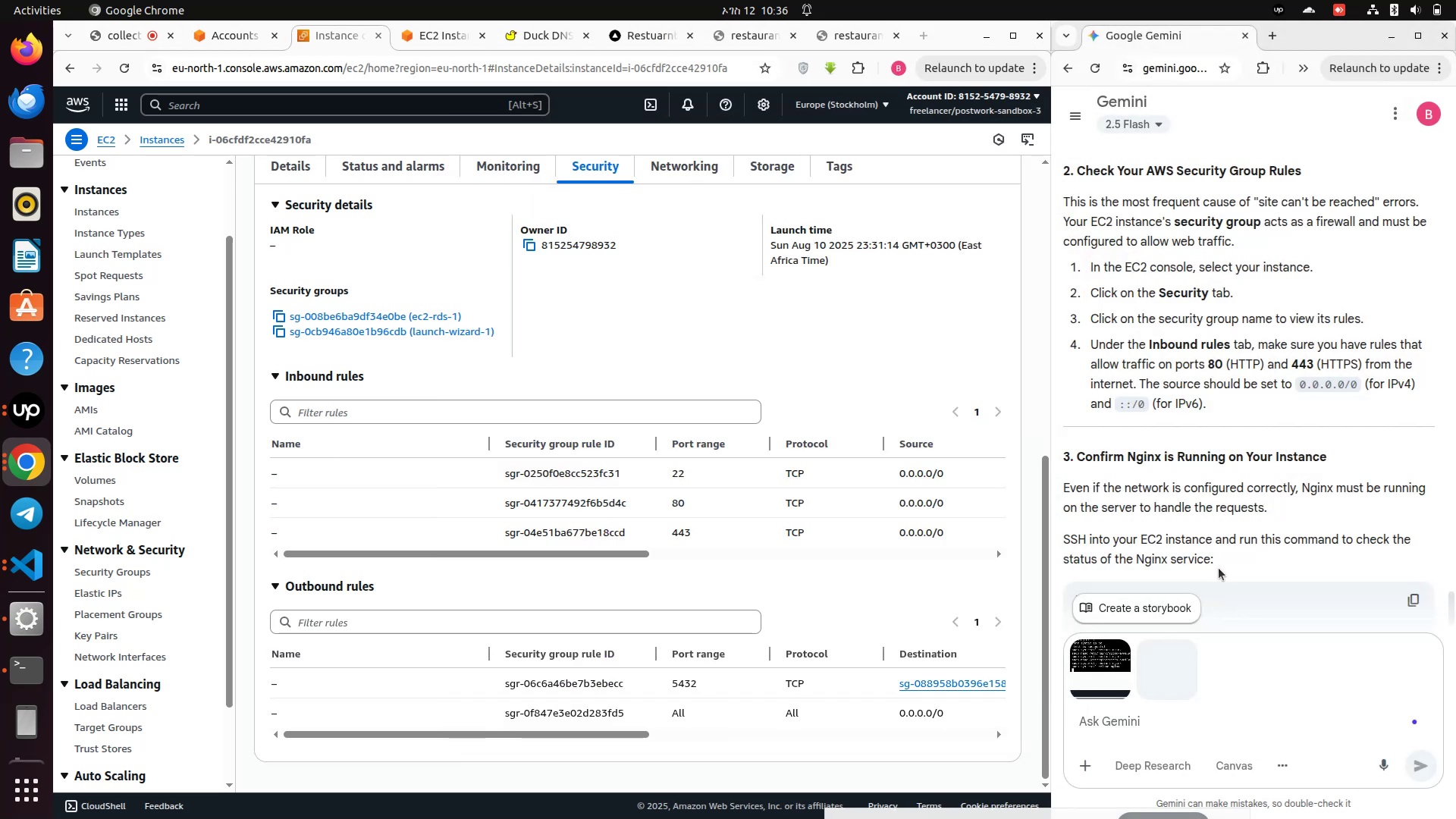 
scroll: coordinate [1104, 457], scroll_direction: down, amount: 2.0
 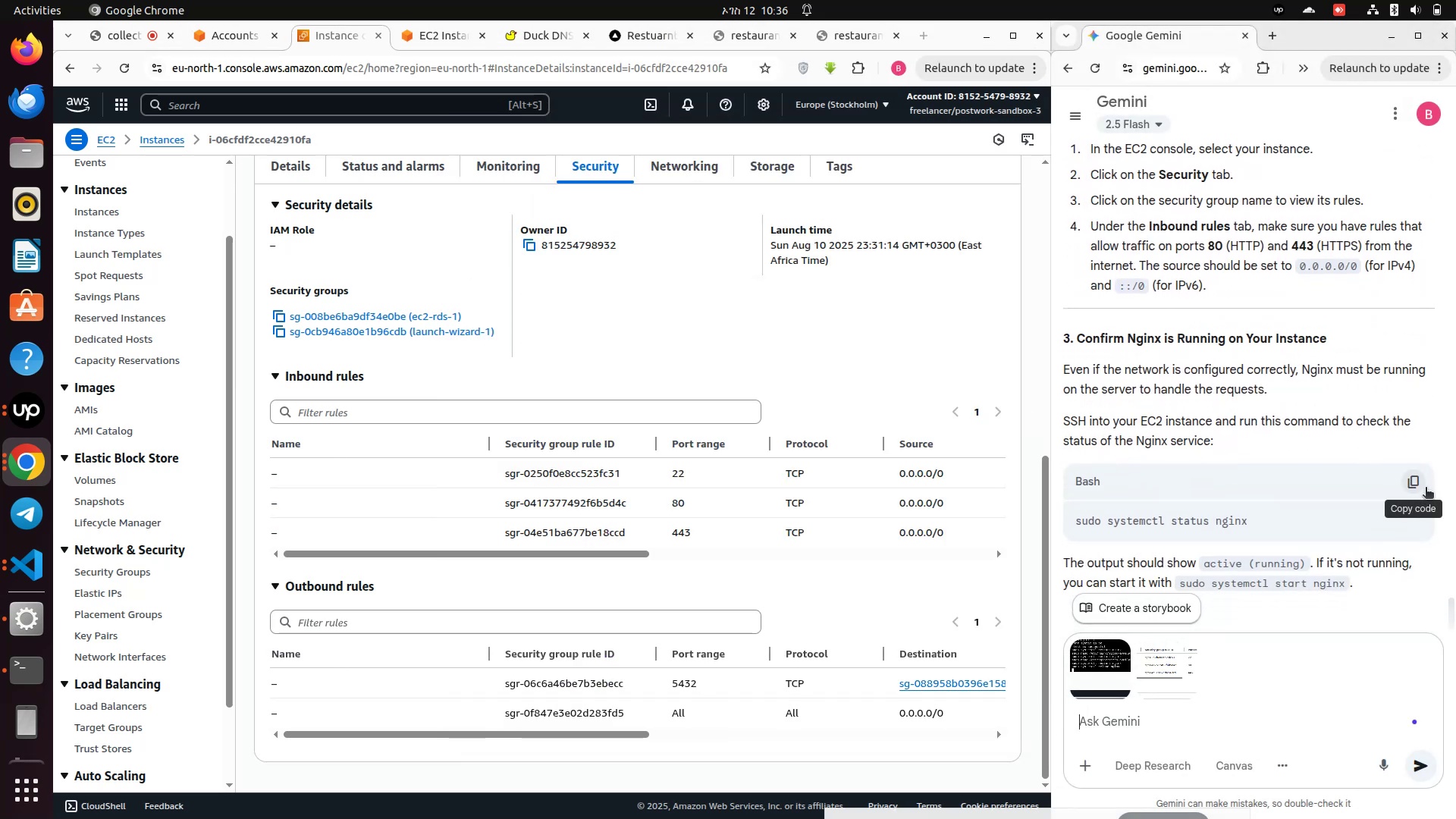 
left_click([1413, 486])
 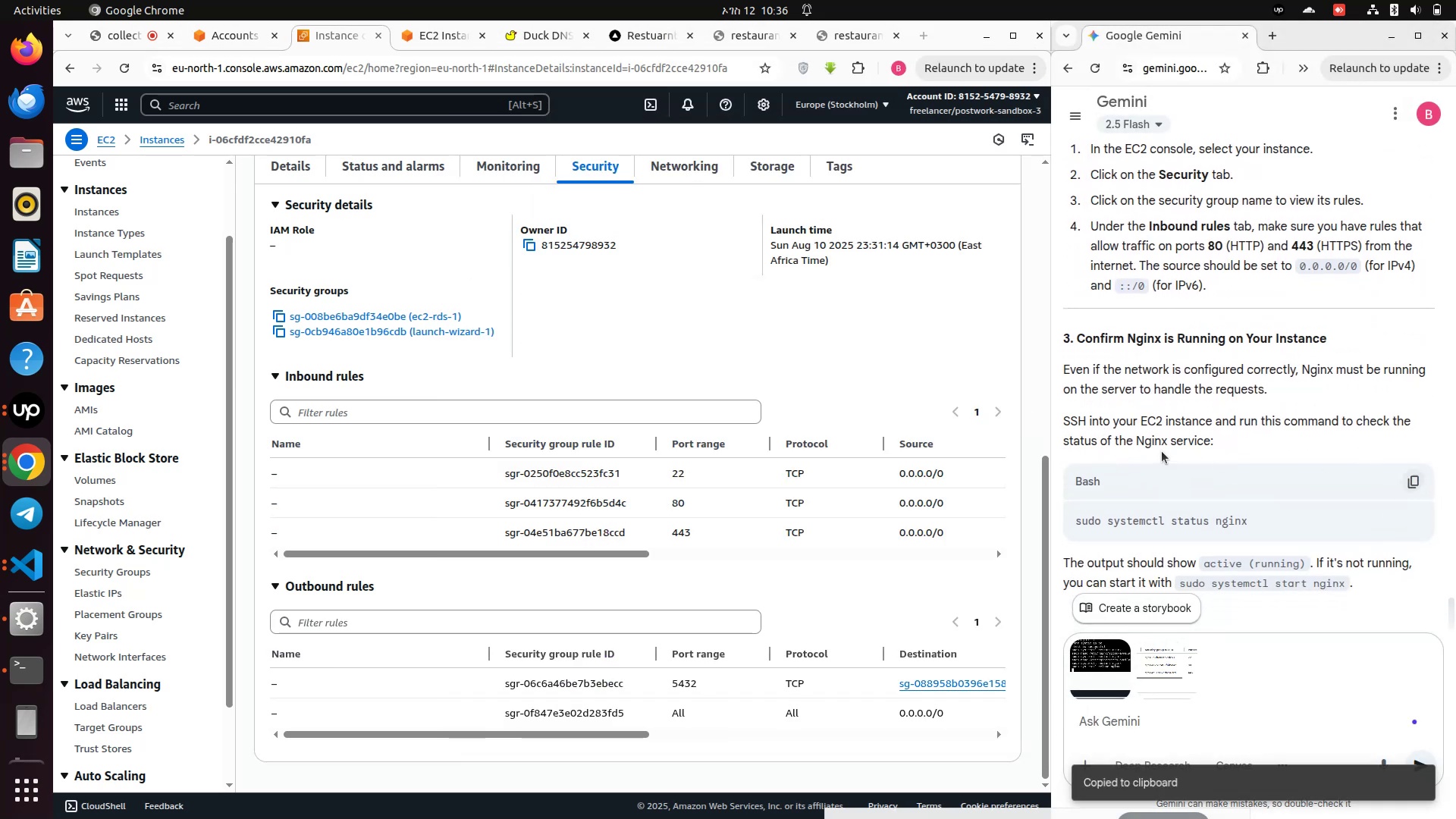 
scroll: coordinate [1156, 450], scroll_direction: down, amount: 3.0
 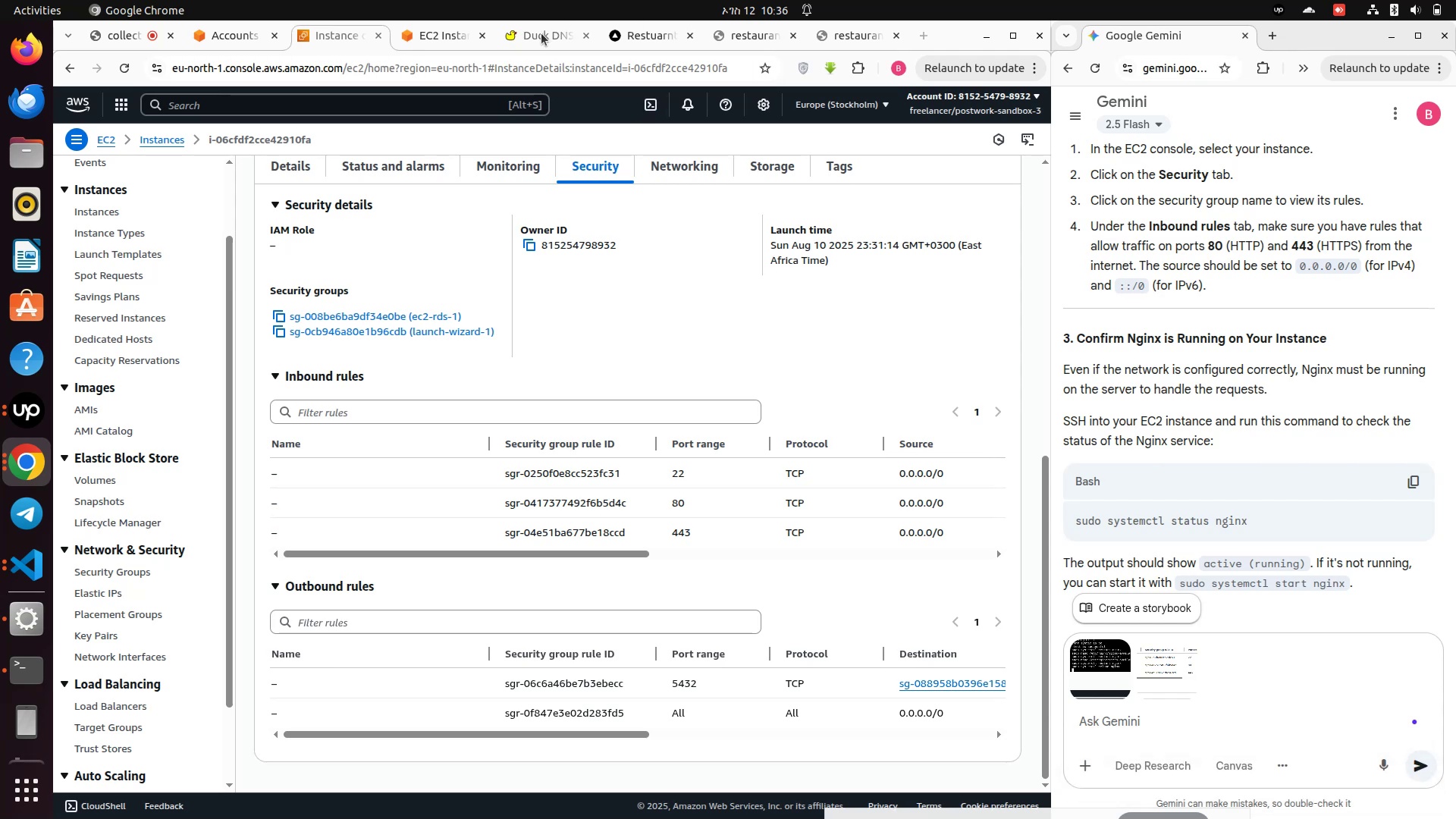 
left_click([423, 31])
 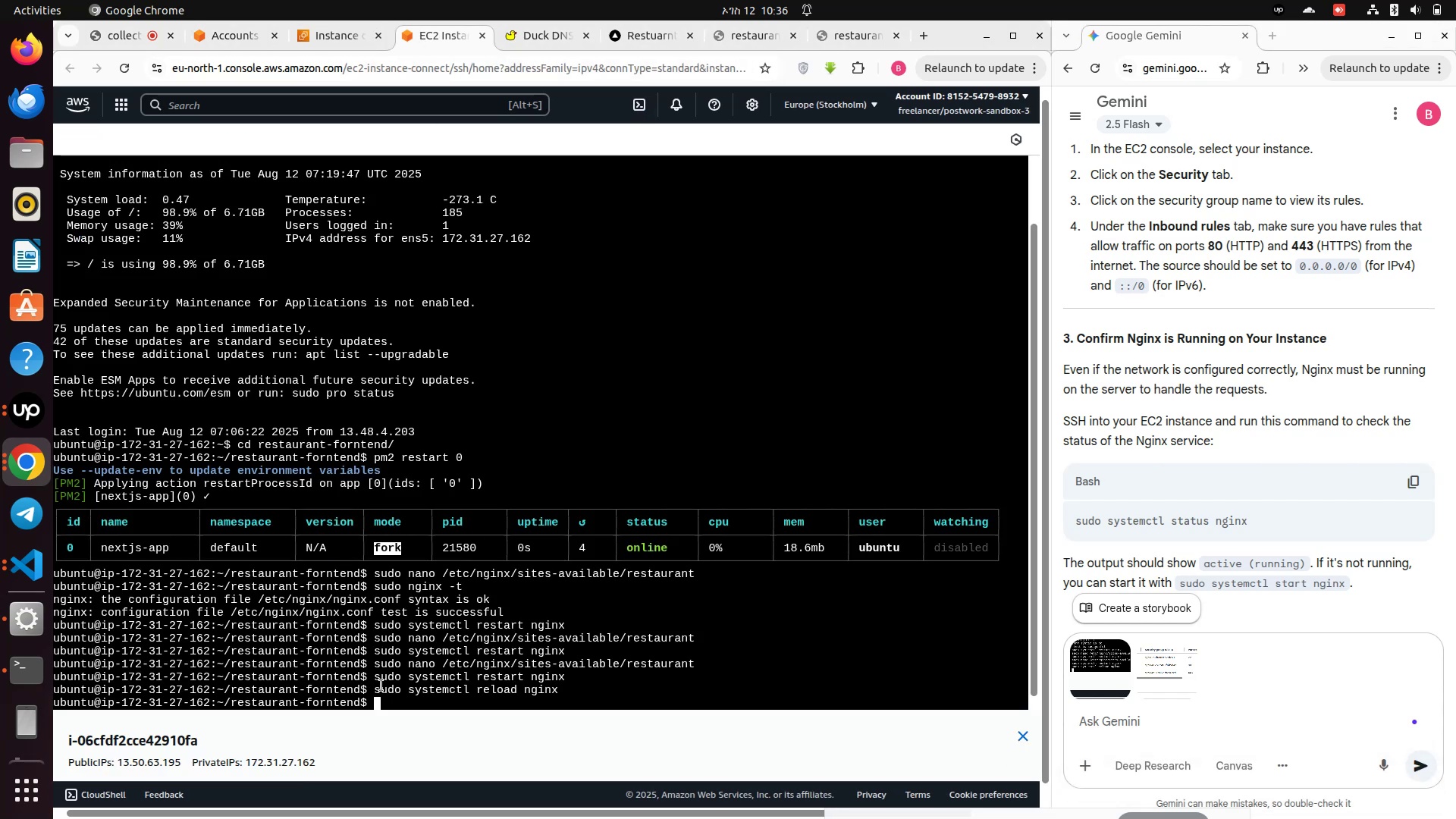 
right_click([391, 700])
 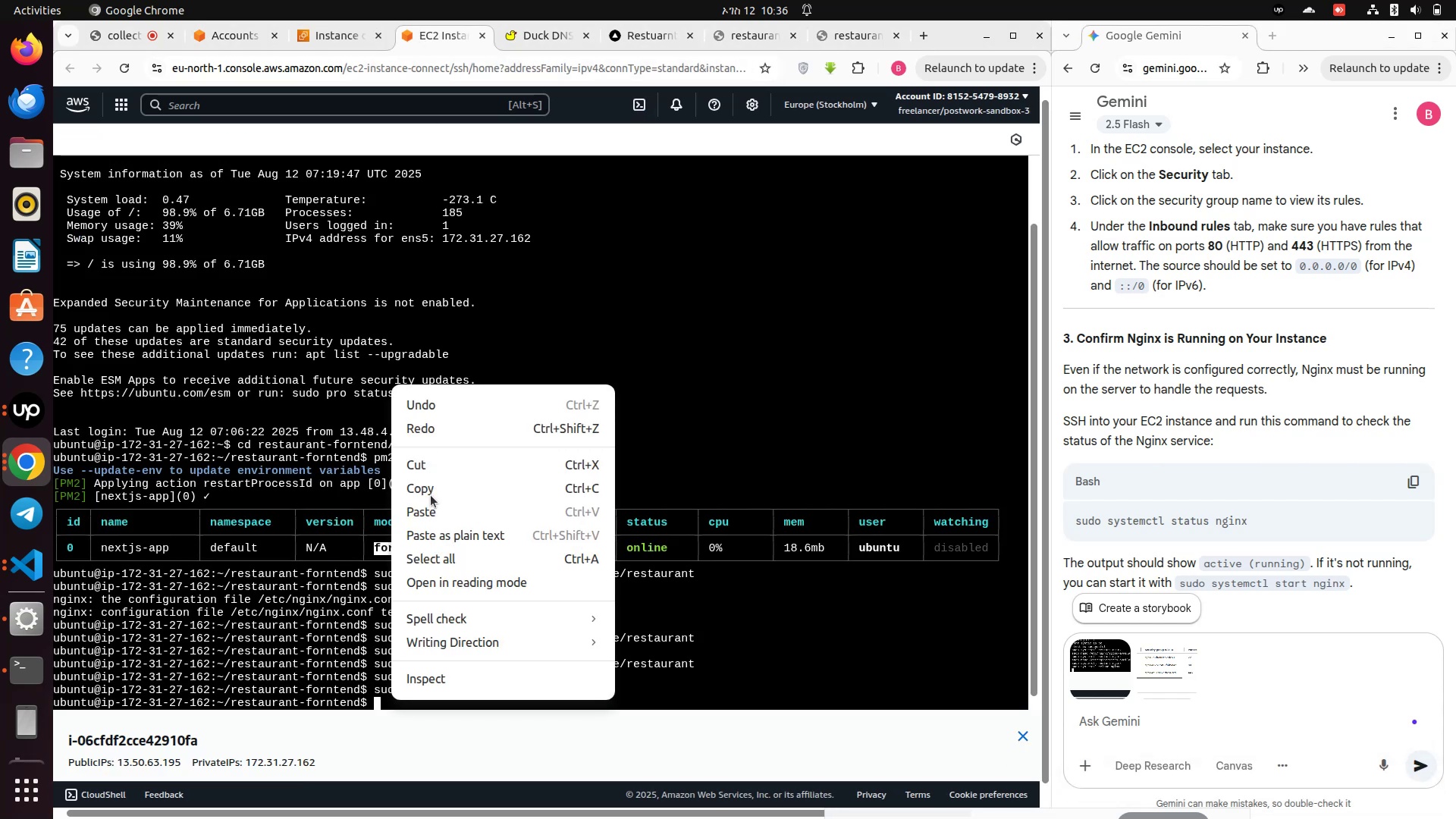 
left_click([427, 506])
 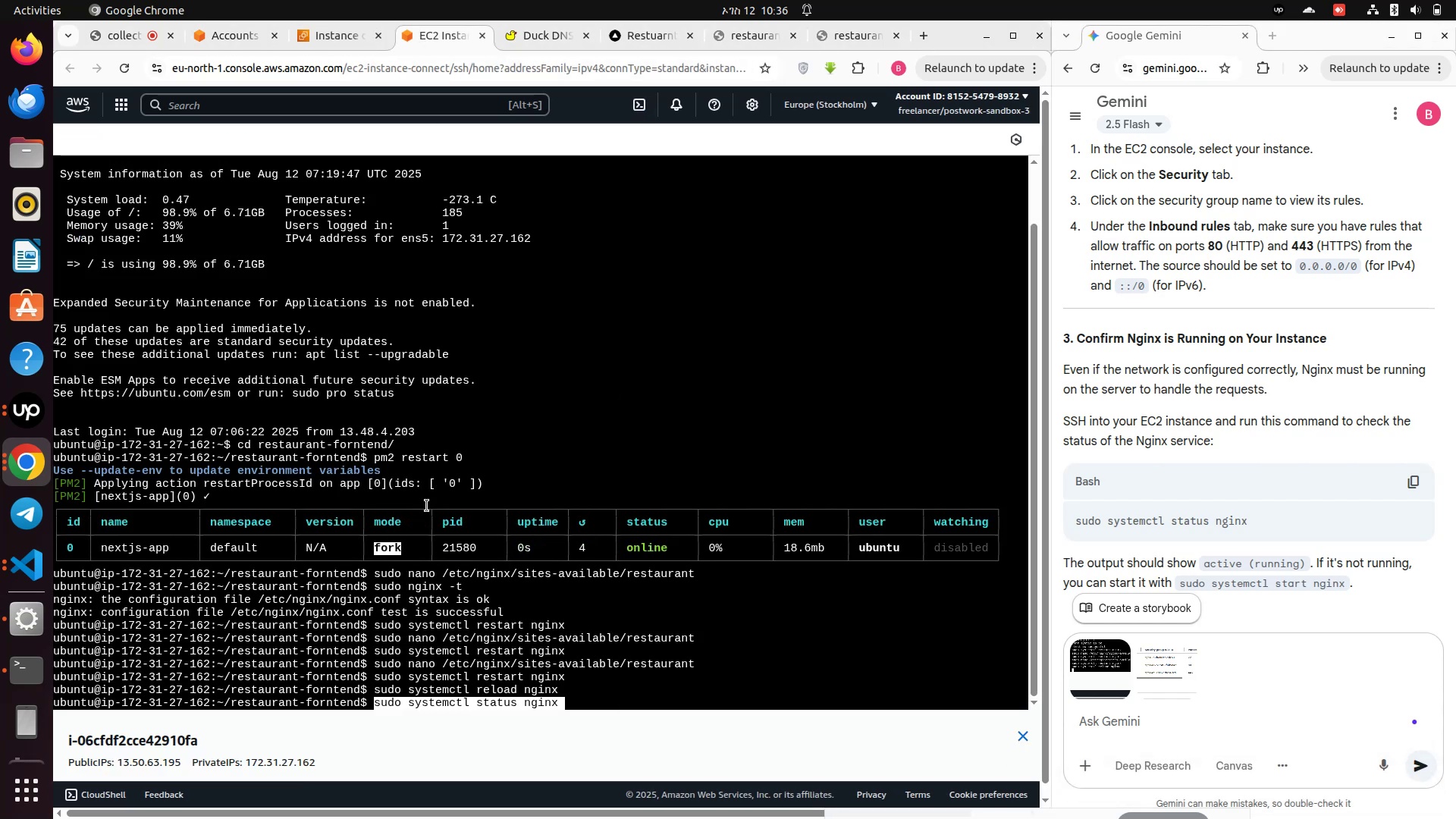 
key(Enter)
 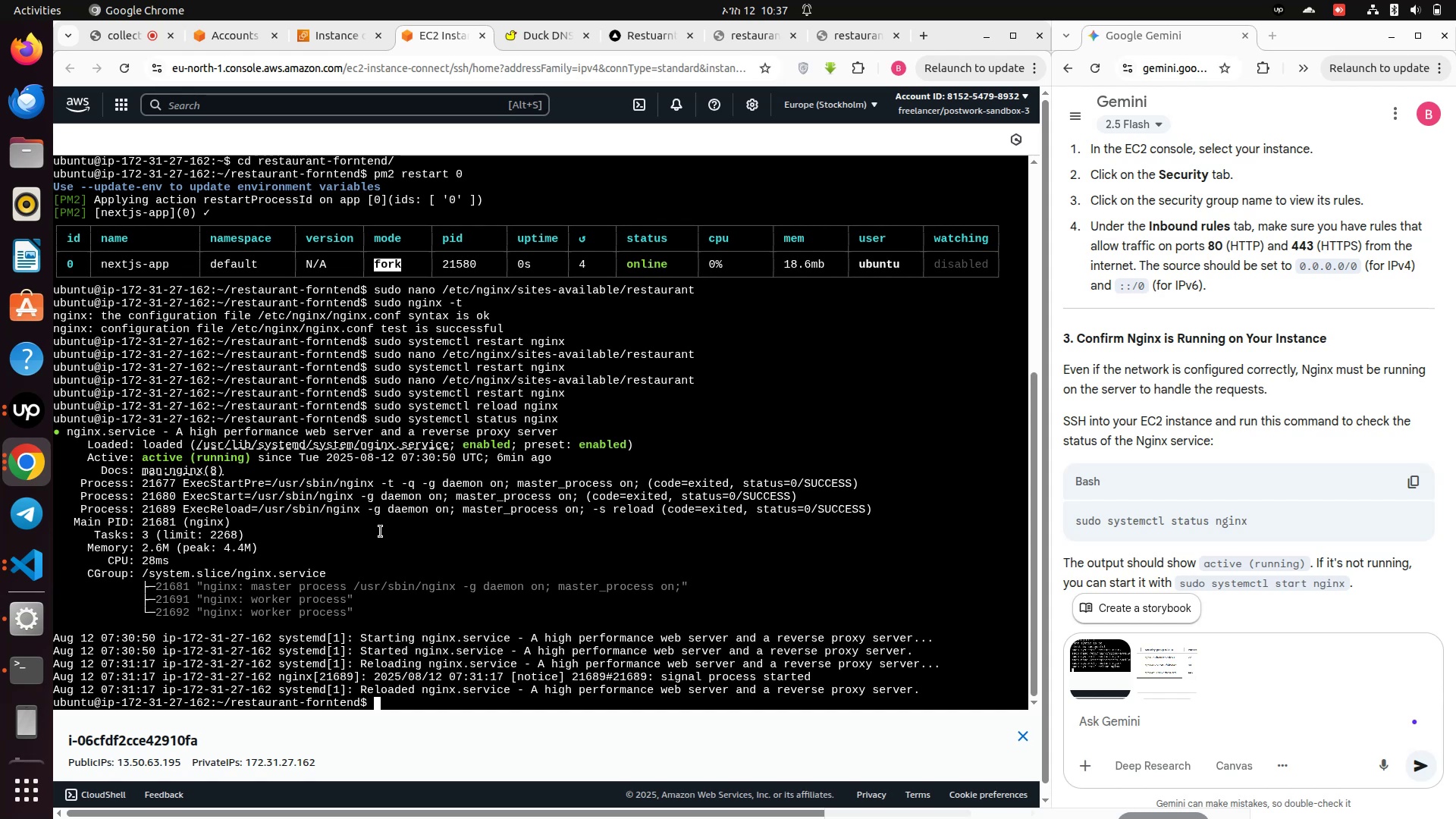 
wait(10.31)
 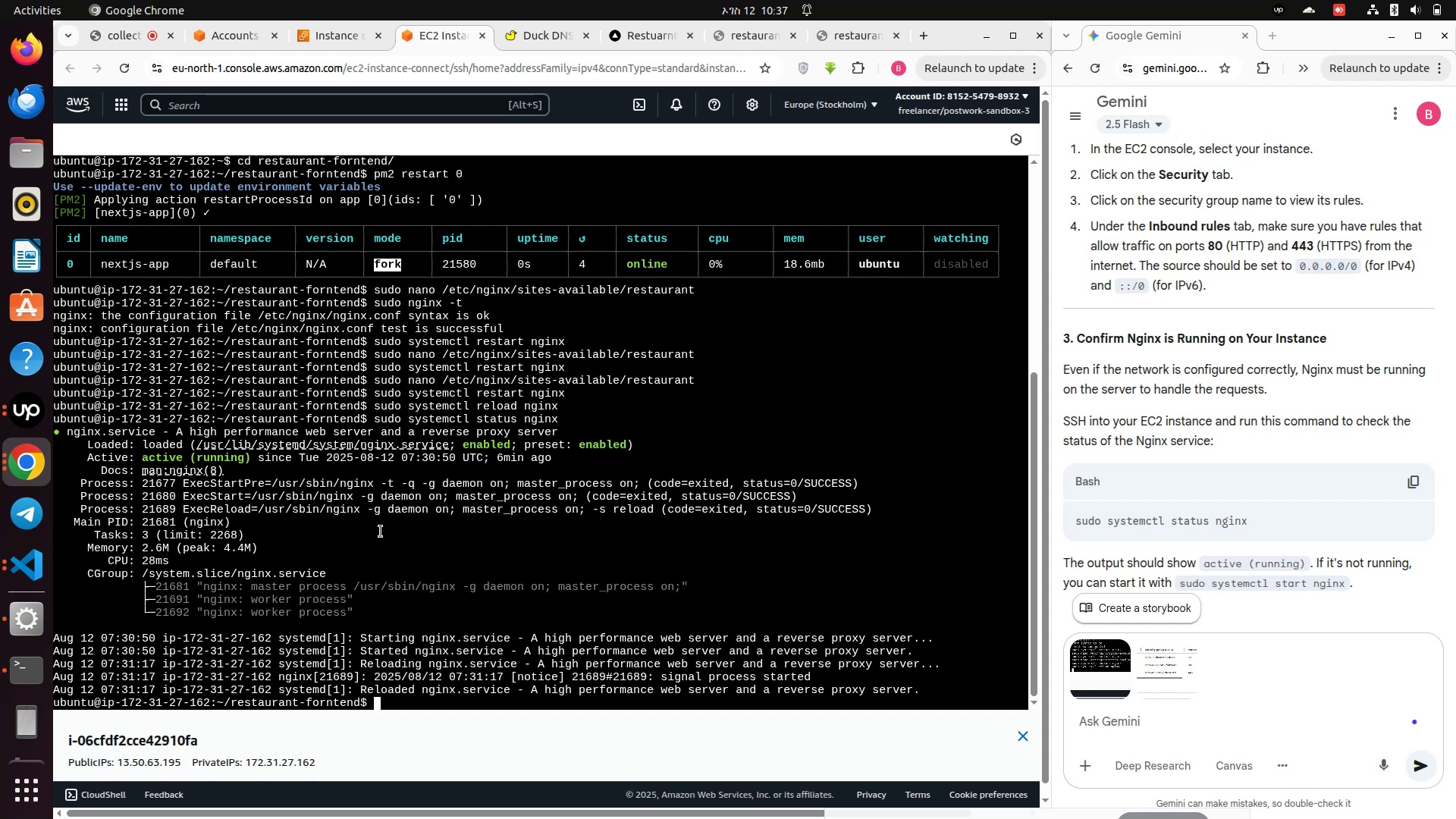 
left_click([1158, 725])
 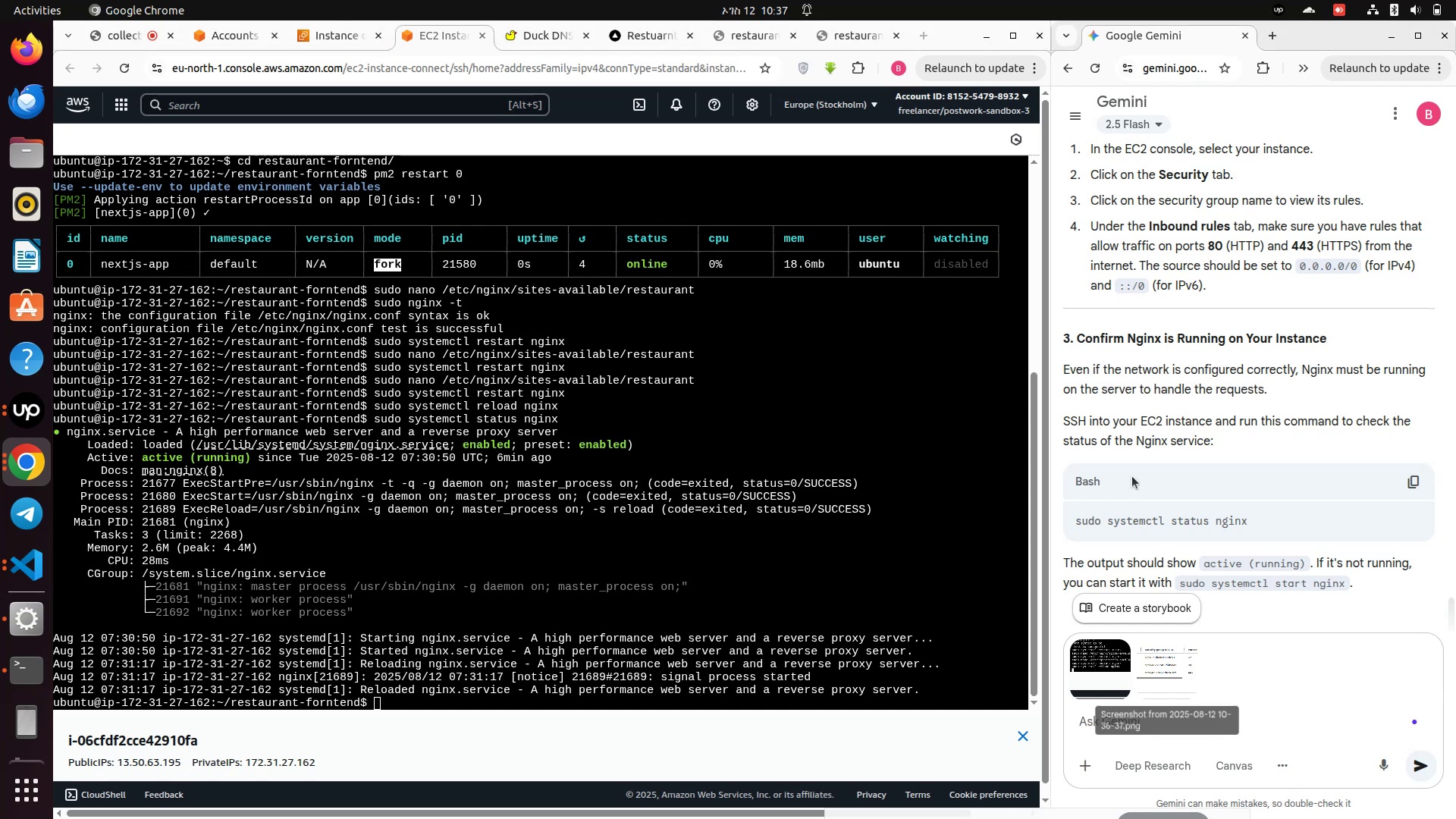 
scroll: coordinate [1138, 449], scroll_direction: down, amount: 3.0
 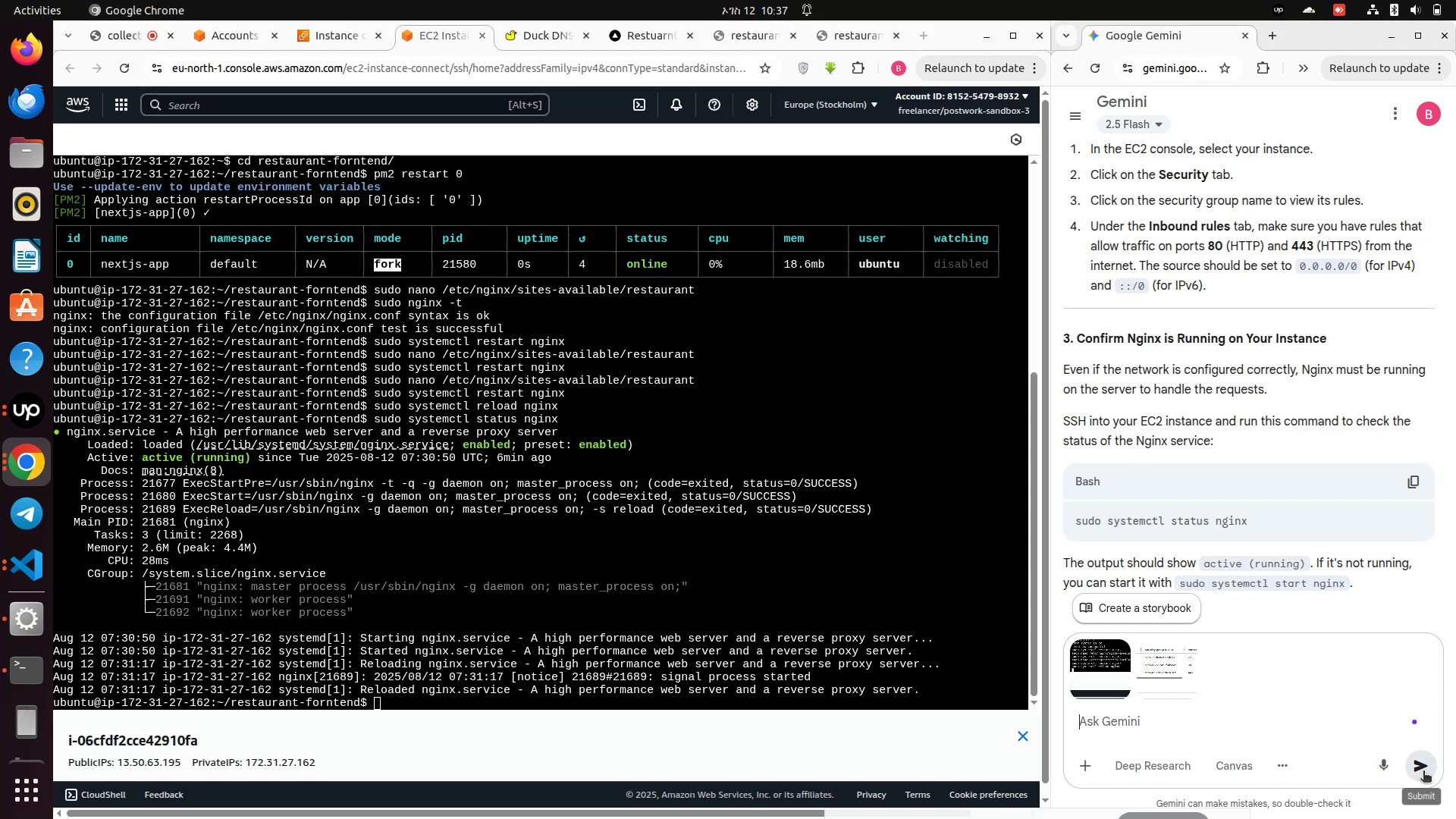 
left_click([1423, 773])
 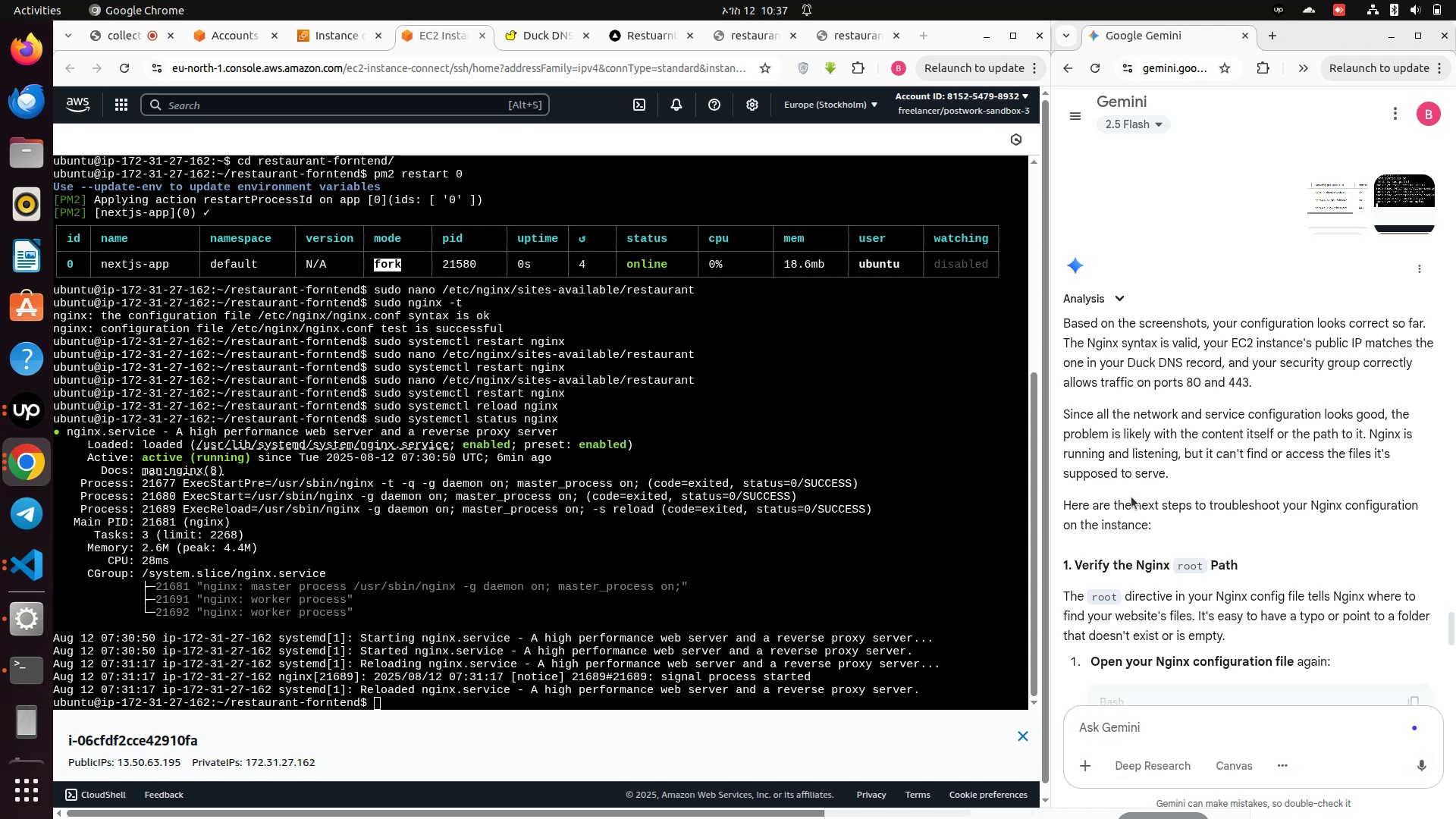 
wait(41.05)
 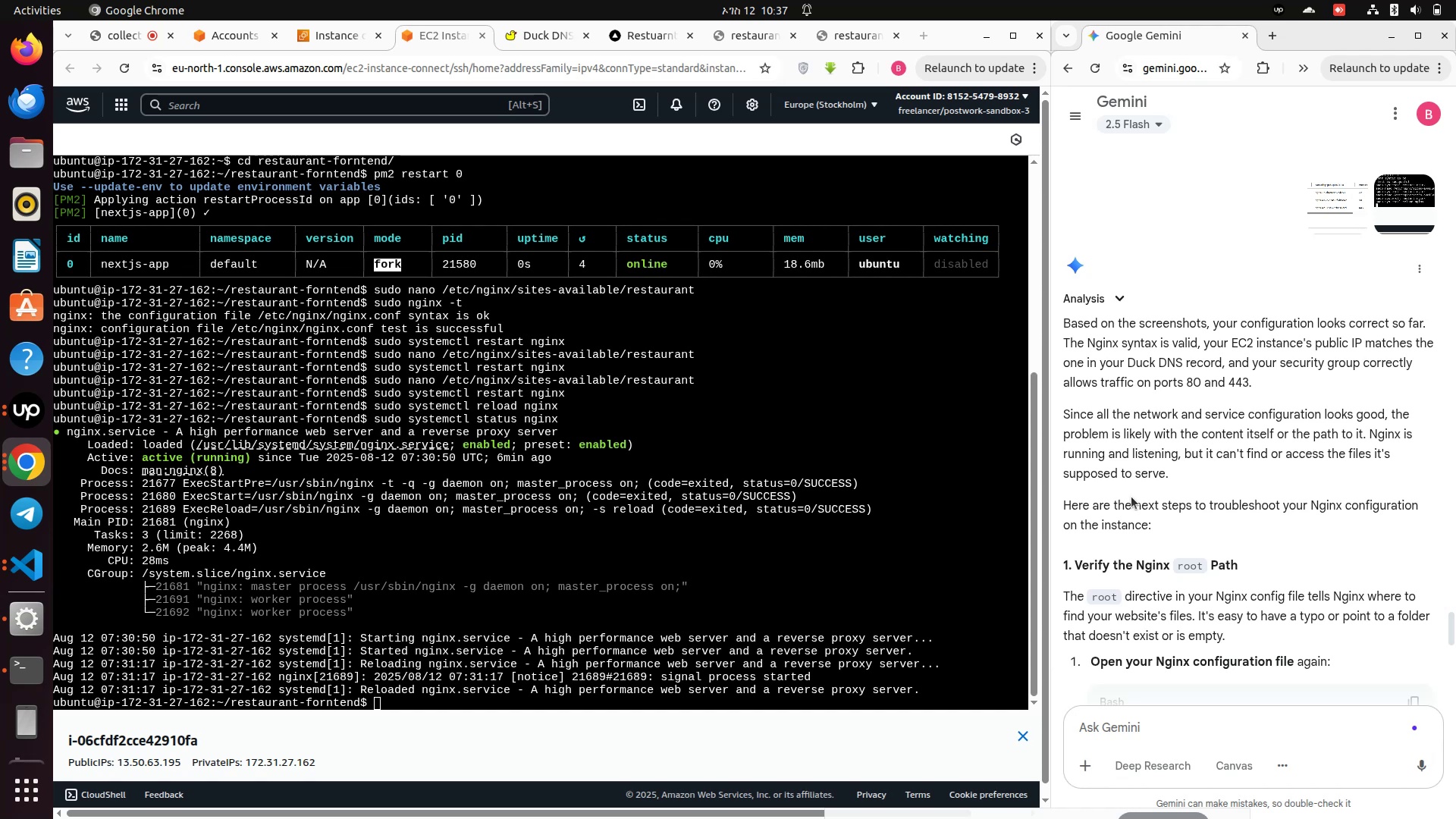 
scroll: coordinate [1250, 603], scroll_direction: down, amount: 4.0
 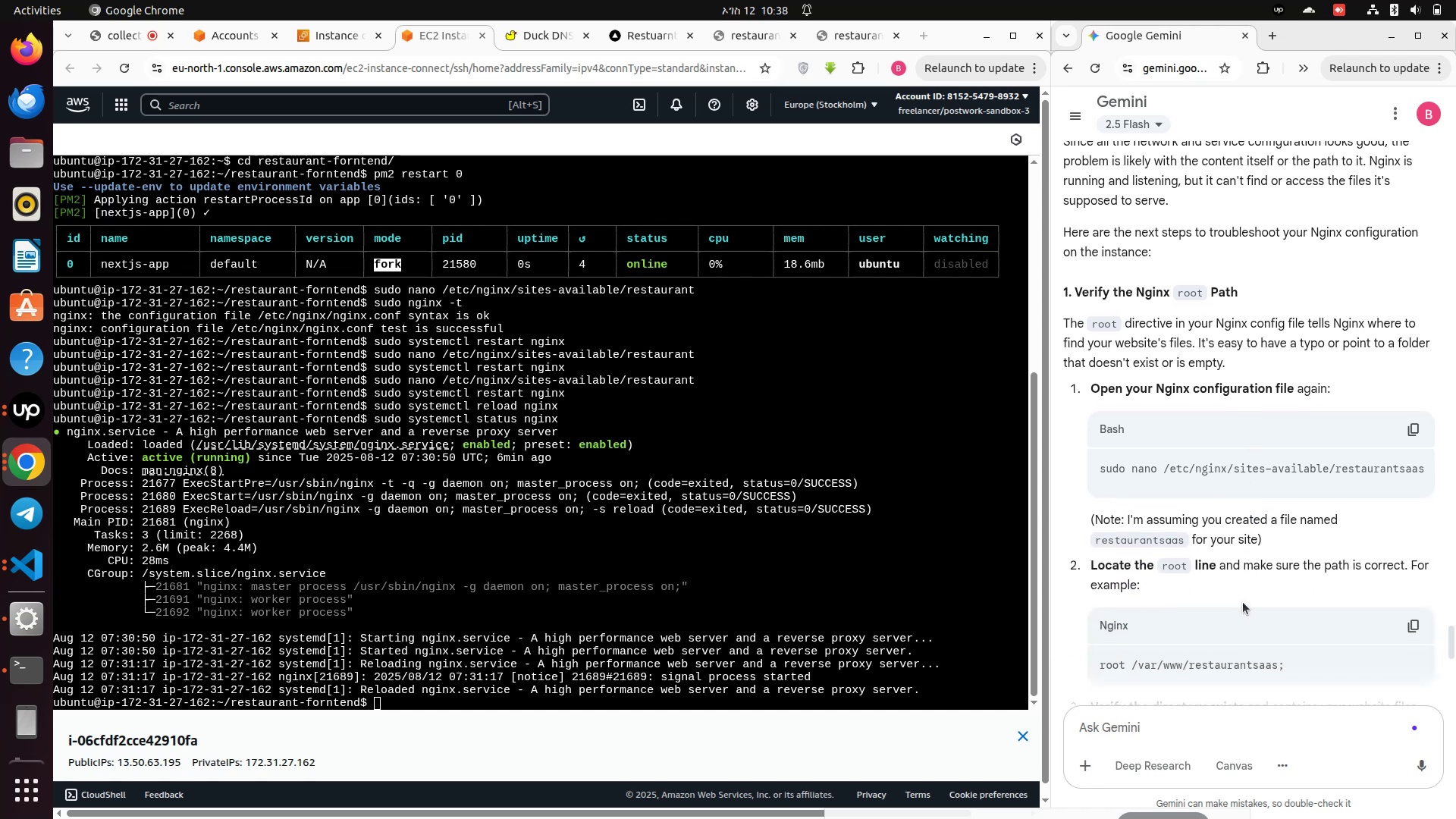 
wait(7.67)
 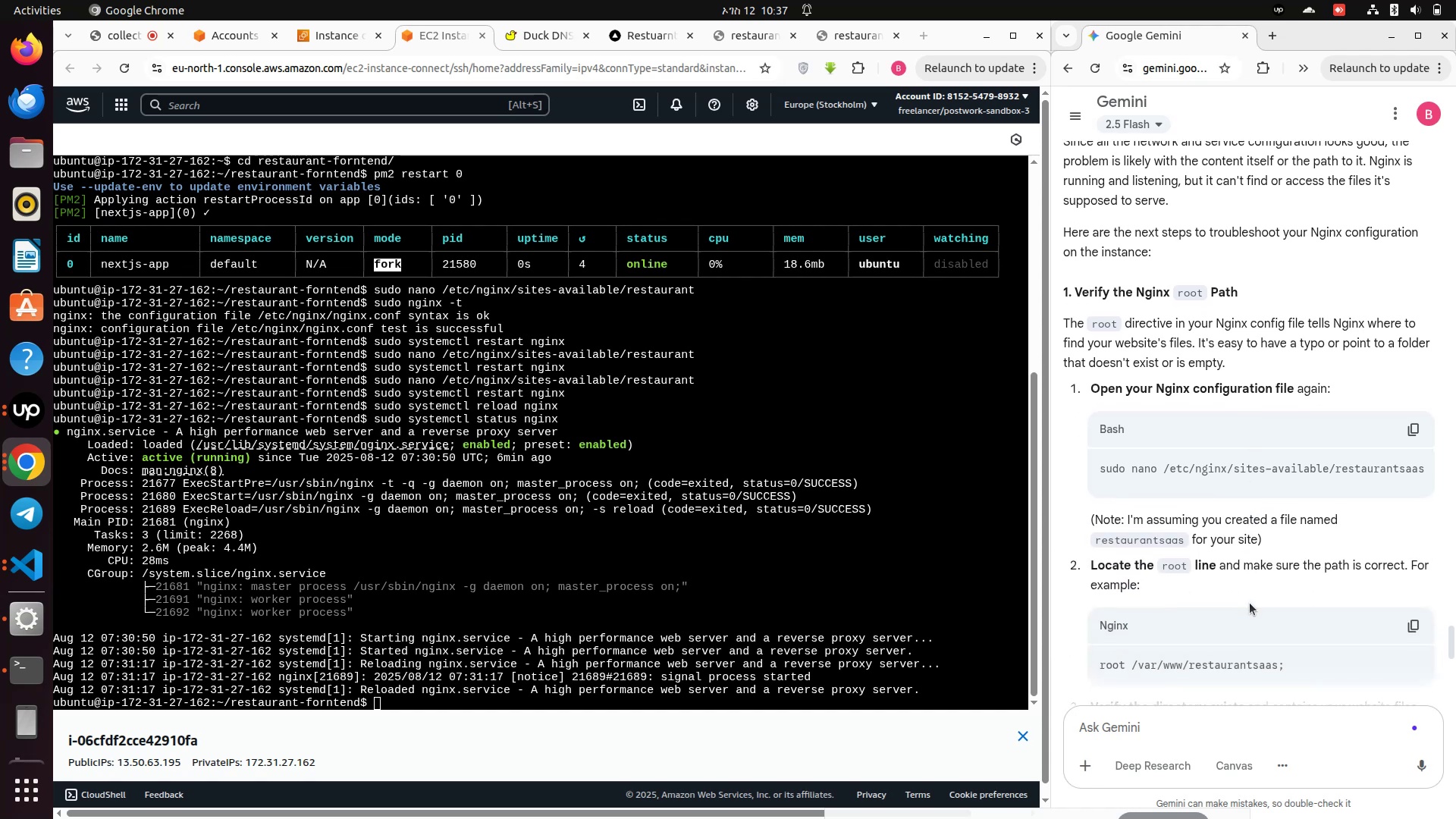 
scroll: coordinate [1128, 576], scroll_direction: down, amount: 2.0
 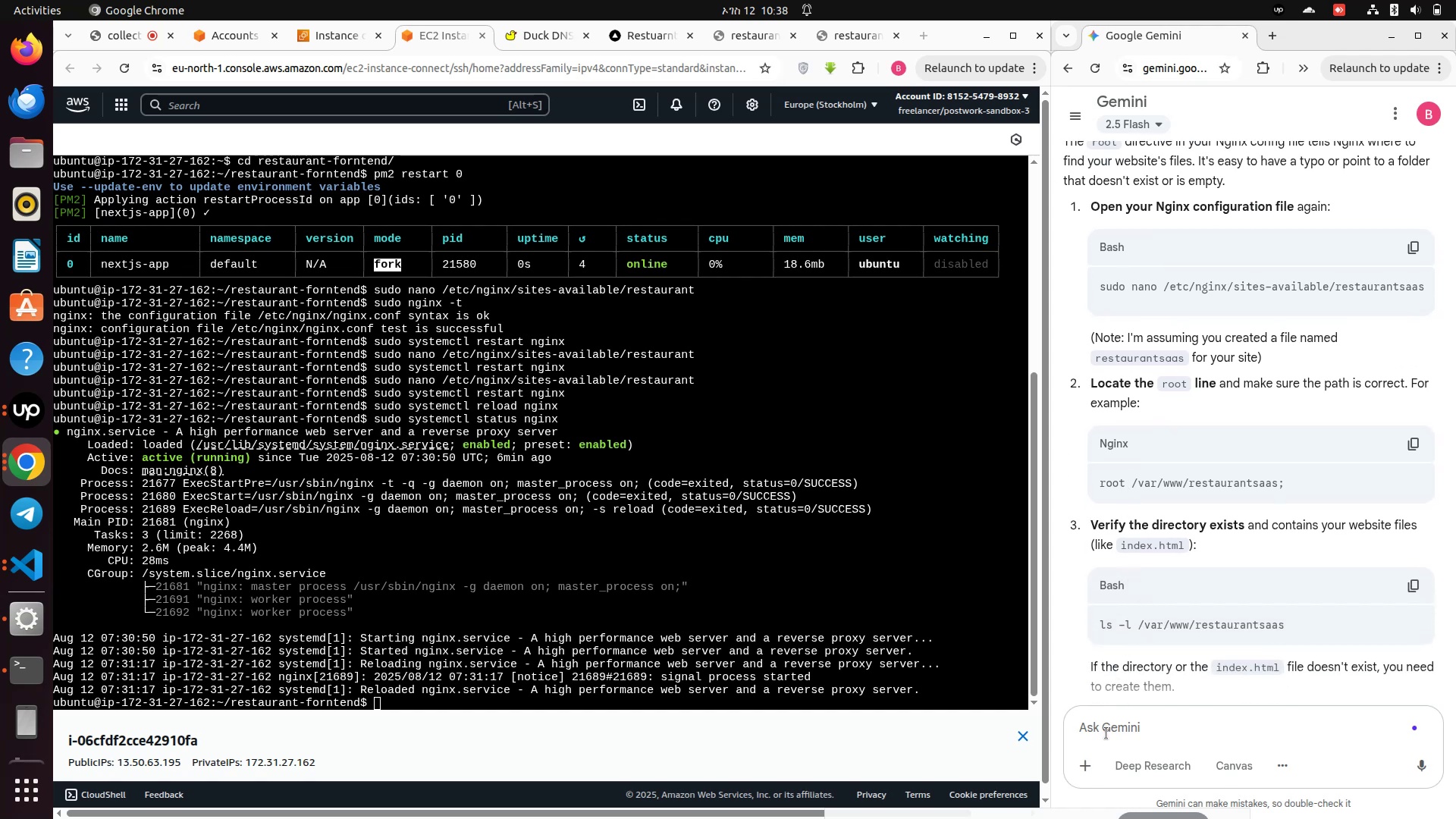 
left_click([1107, 731])
 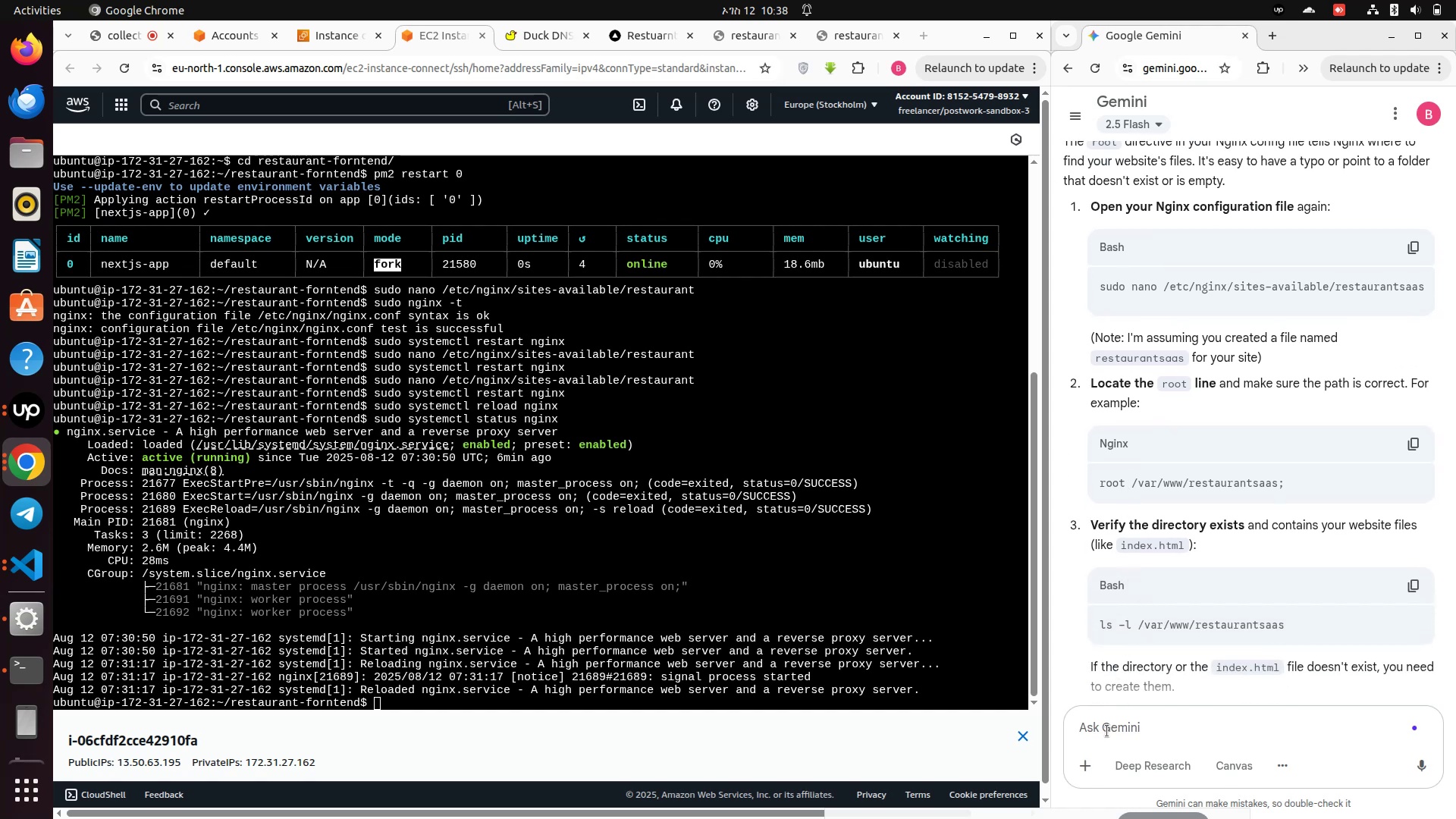 
type(but my in)
key(Backspace)
key(Backspace)
type(nginx file is restaurant and it work with id)
key(Backspace)
type(p )
 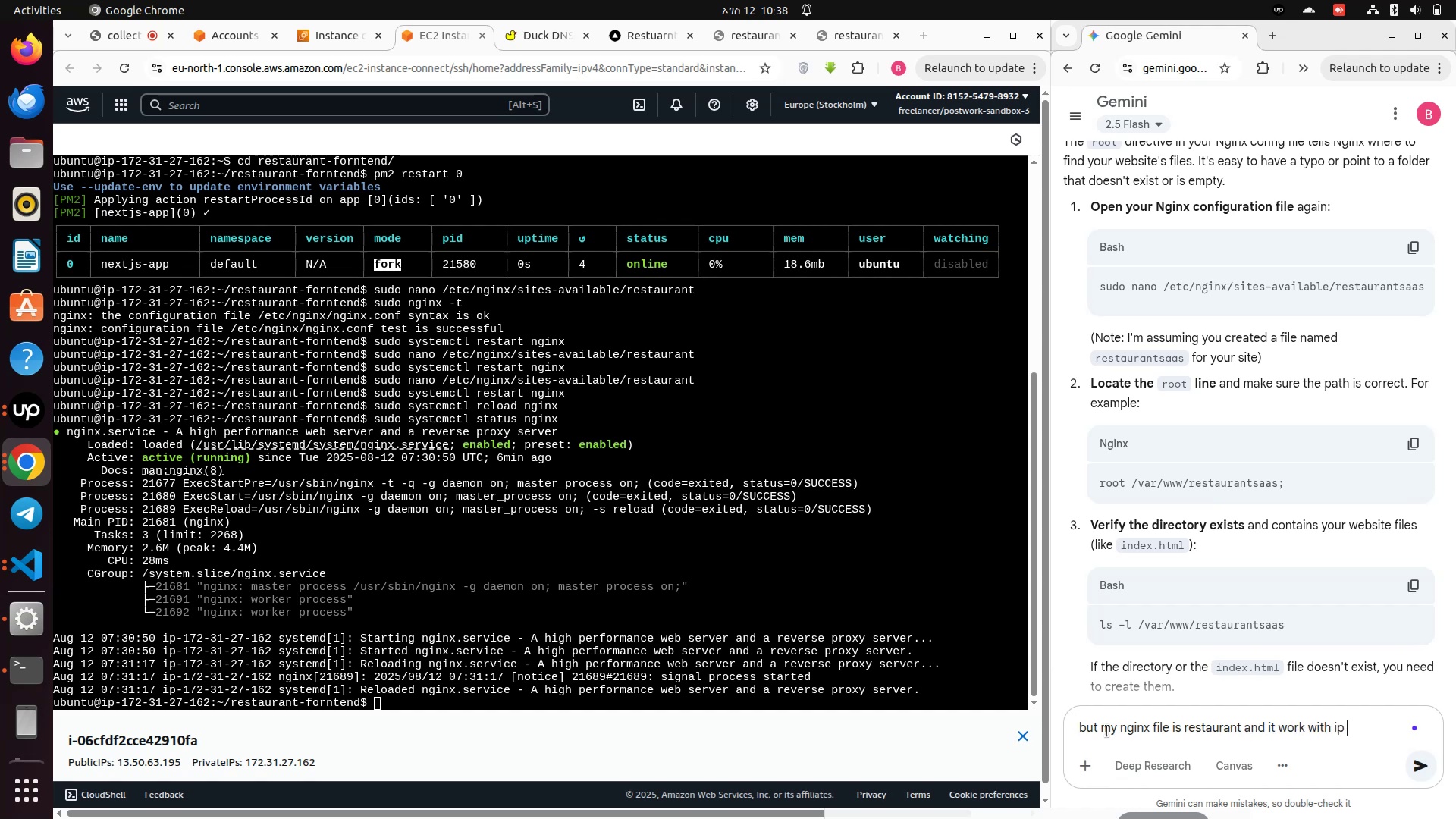 
key(Enter)
 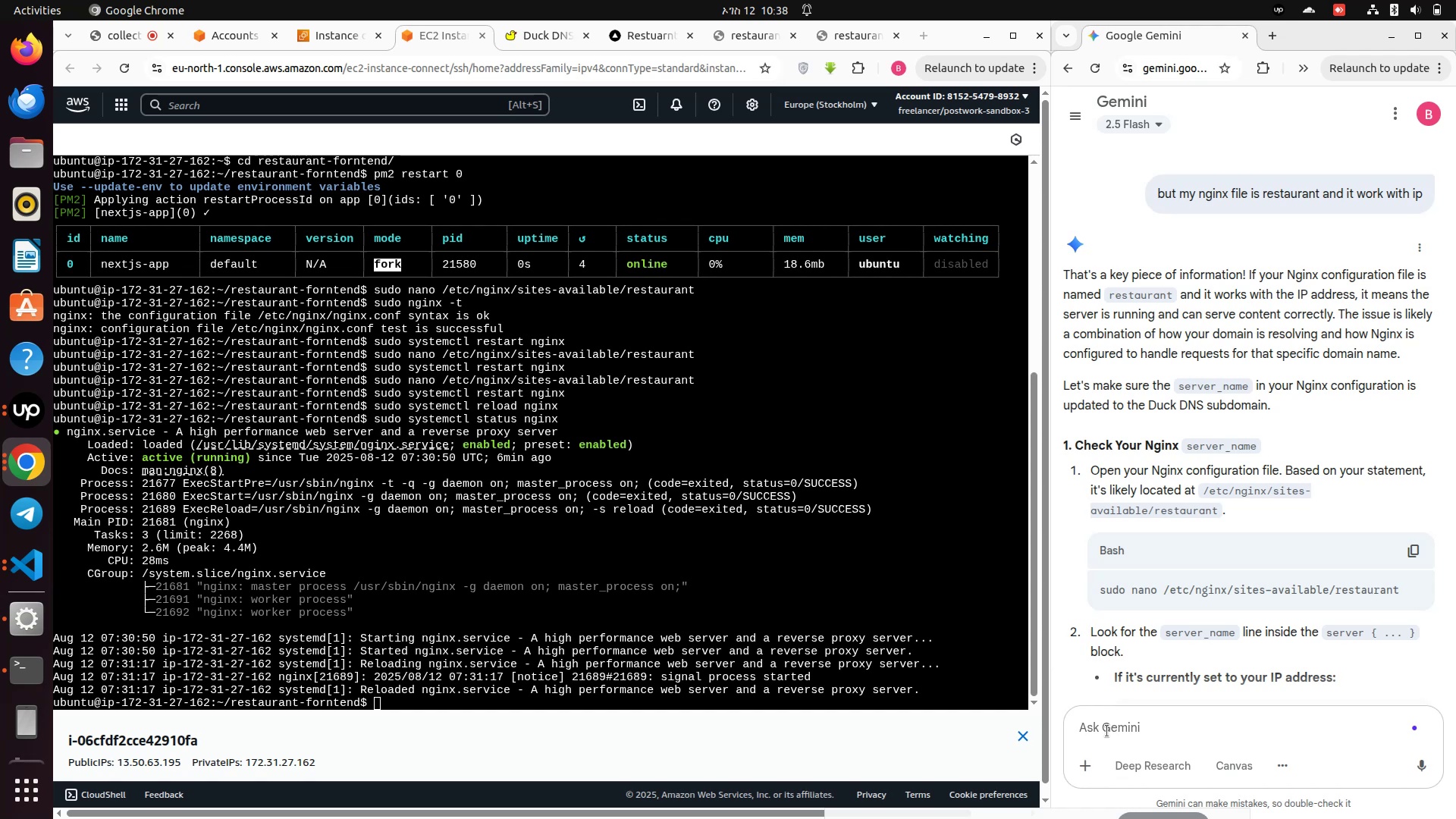 
wait(23.03)
 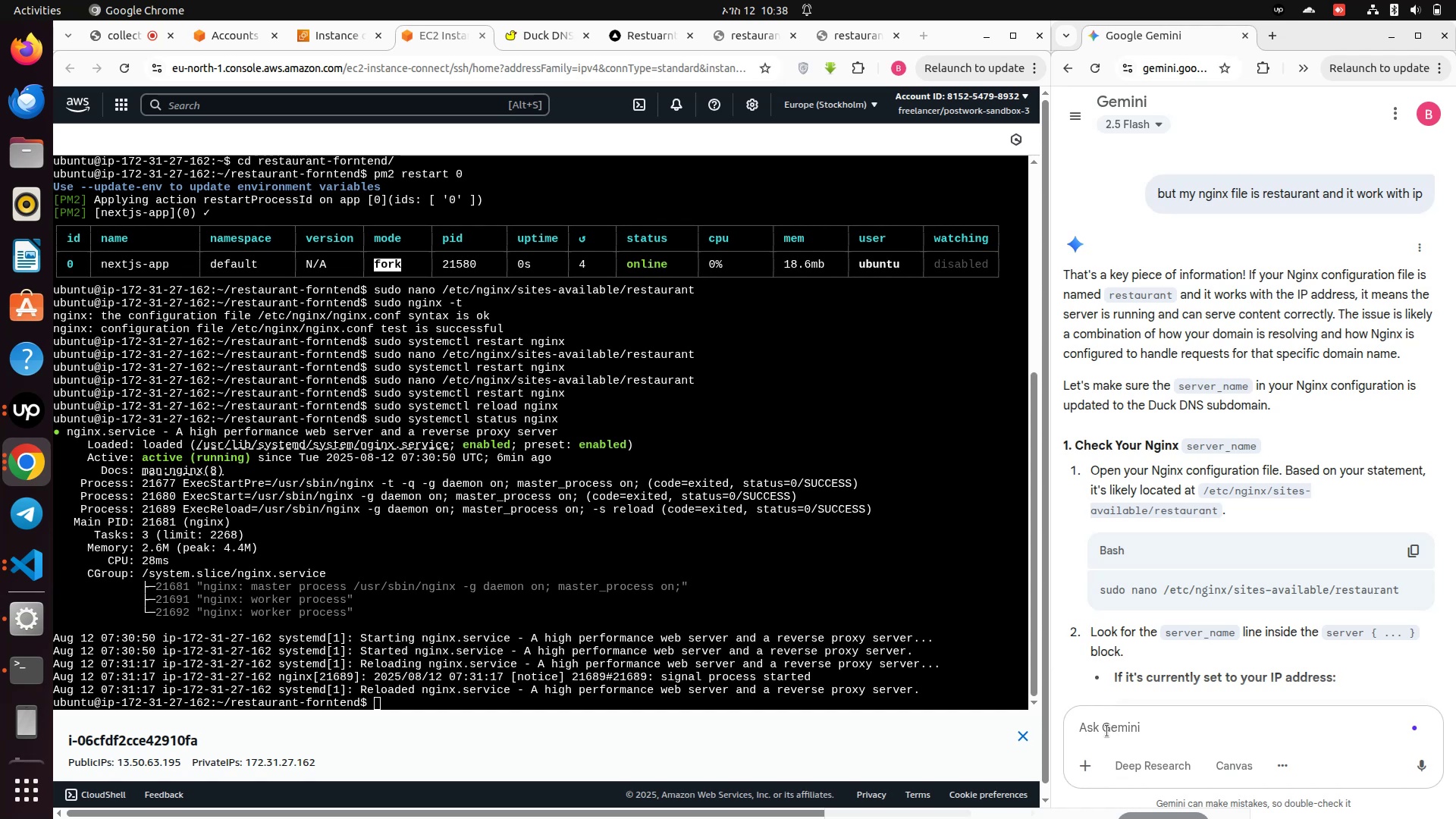 
scroll: coordinate [1169, 524], scroll_direction: down, amount: 4.0
 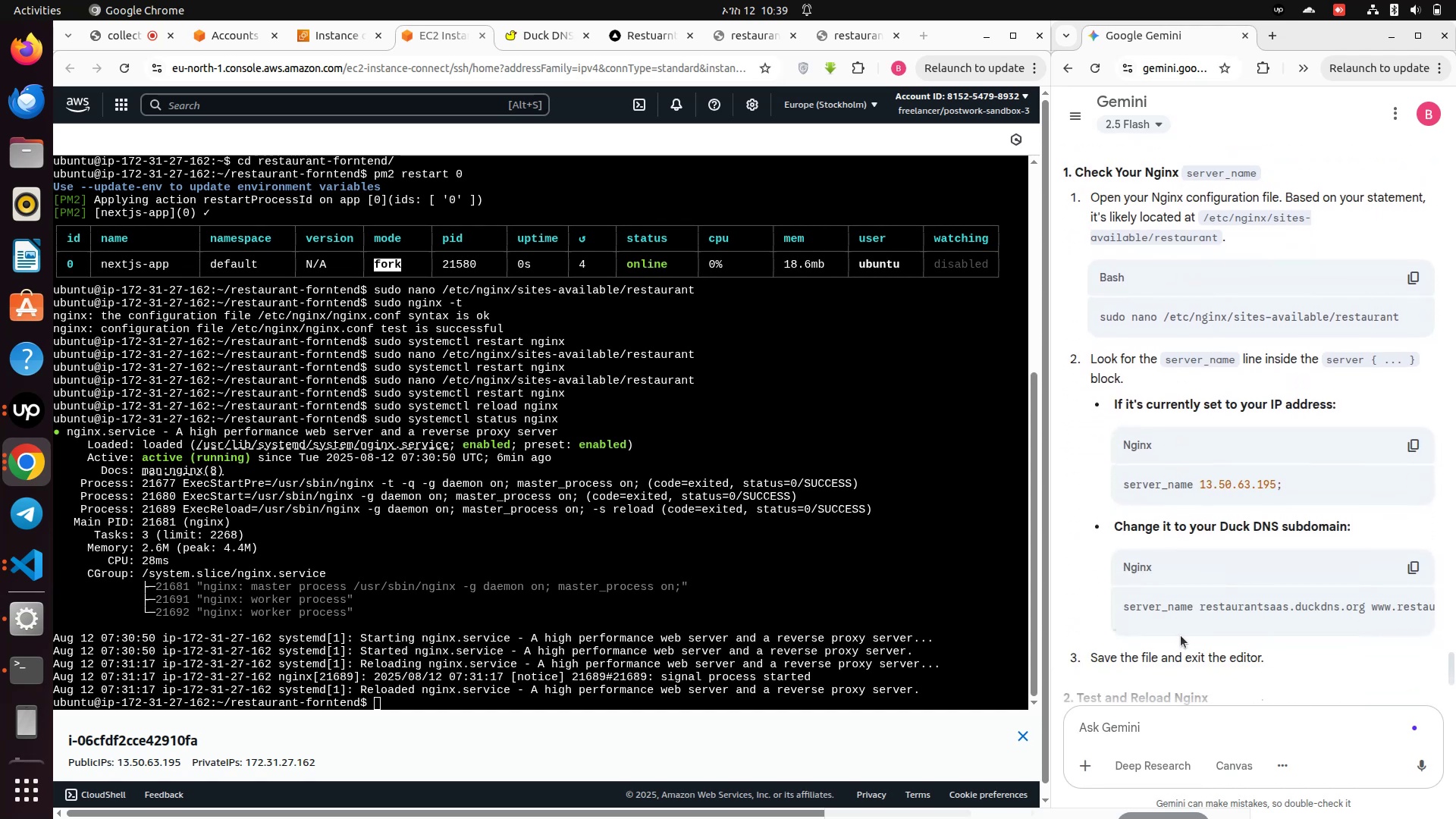 
left_click_drag(start_coordinate=[1185, 627], to_coordinate=[1144, 629])
 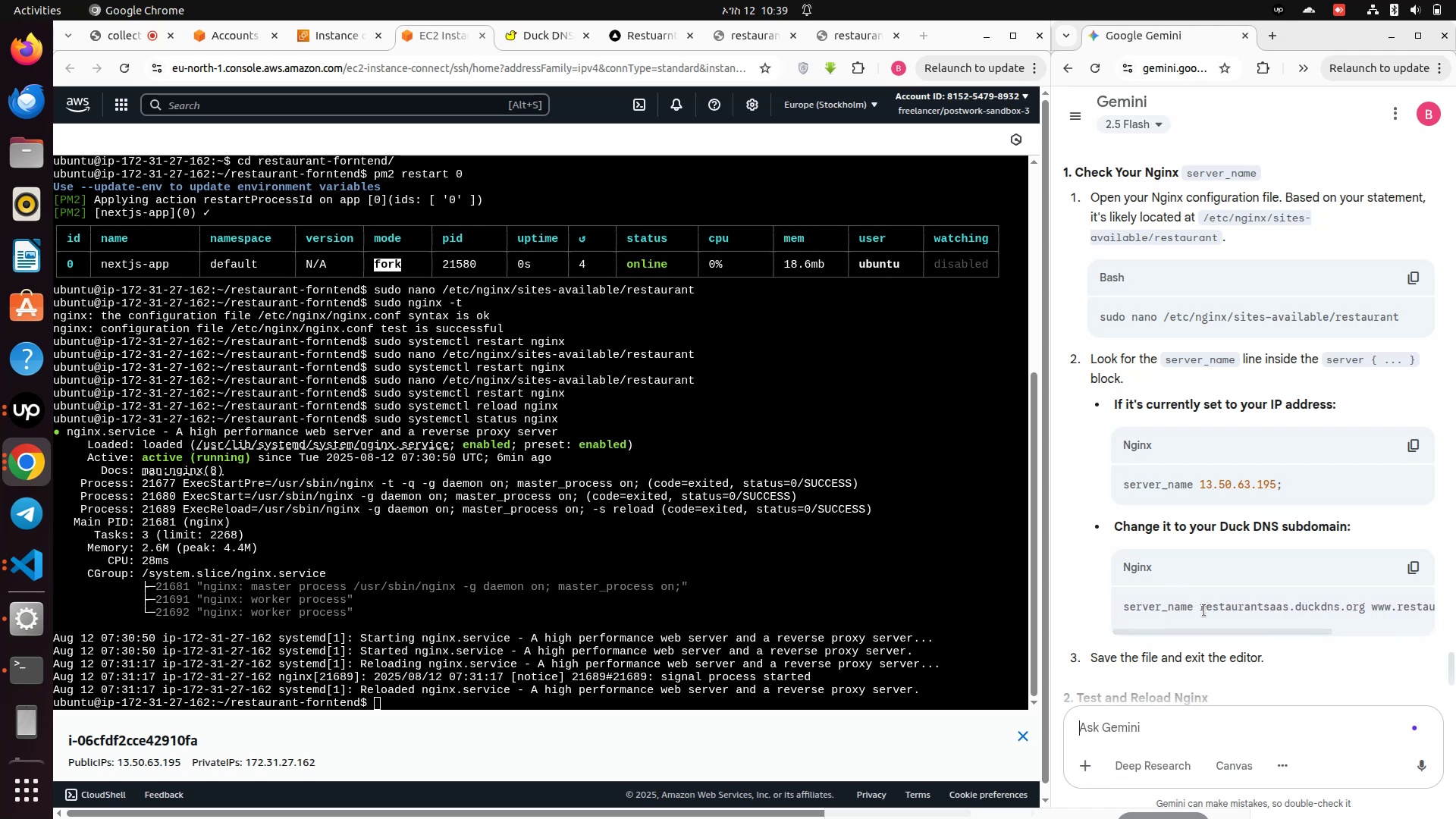 
left_click_drag(start_coordinate=[1205, 606], to_coordinate=[1250, 610])
 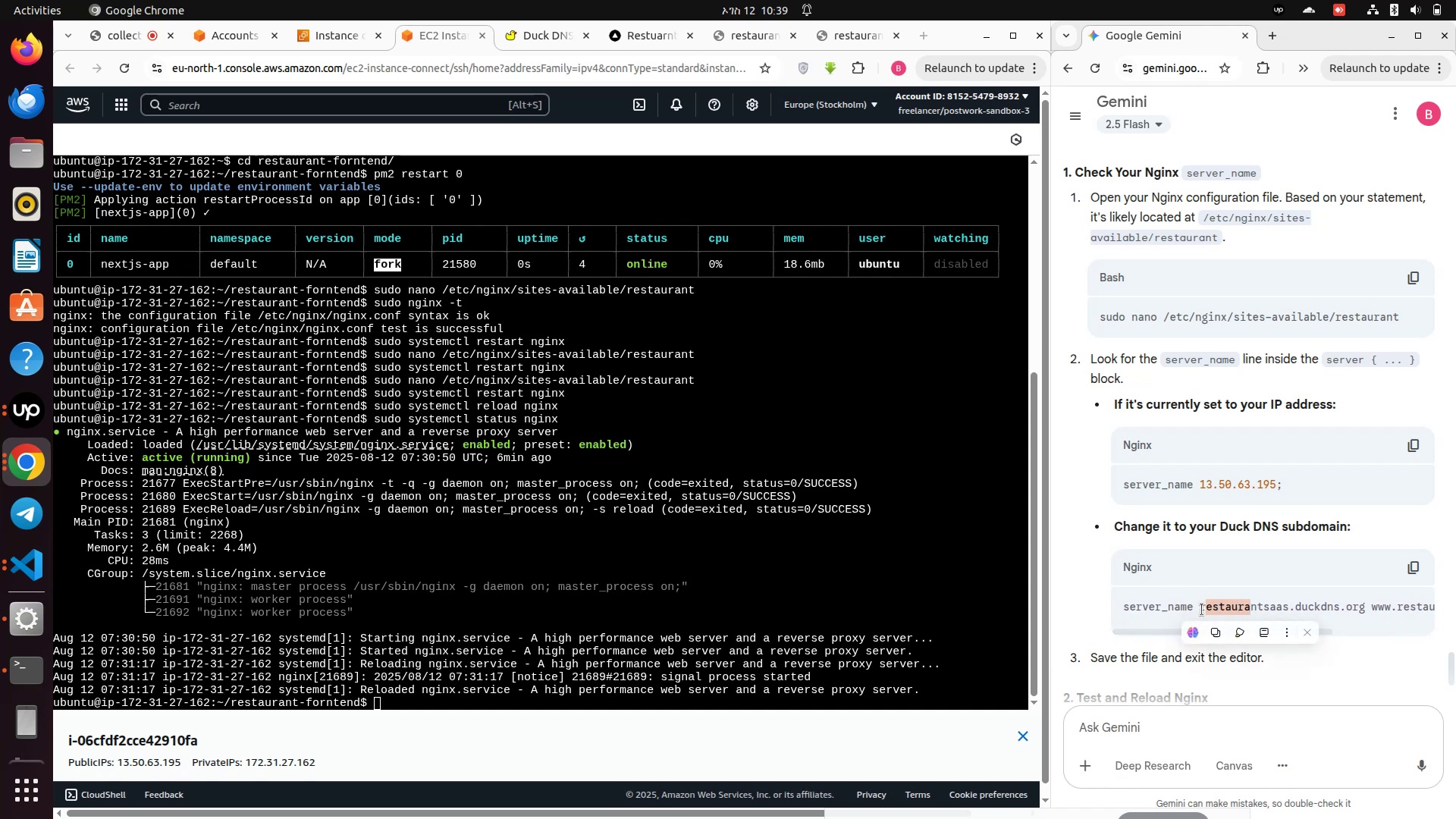 
left_click([1202, 610])
 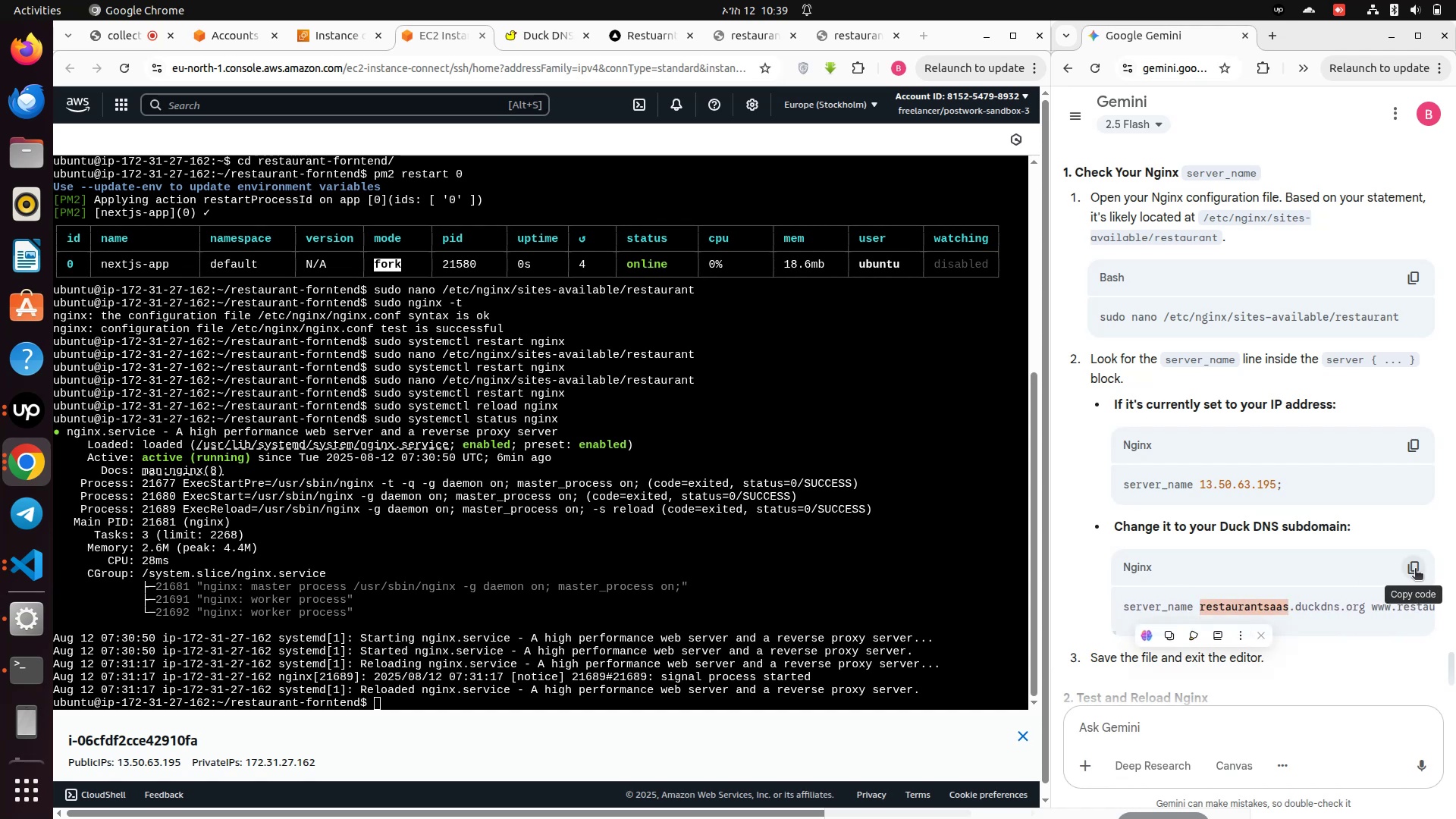 
scroll: coordinate [1254, 568], scroll_direction: down, amount: 1.0
 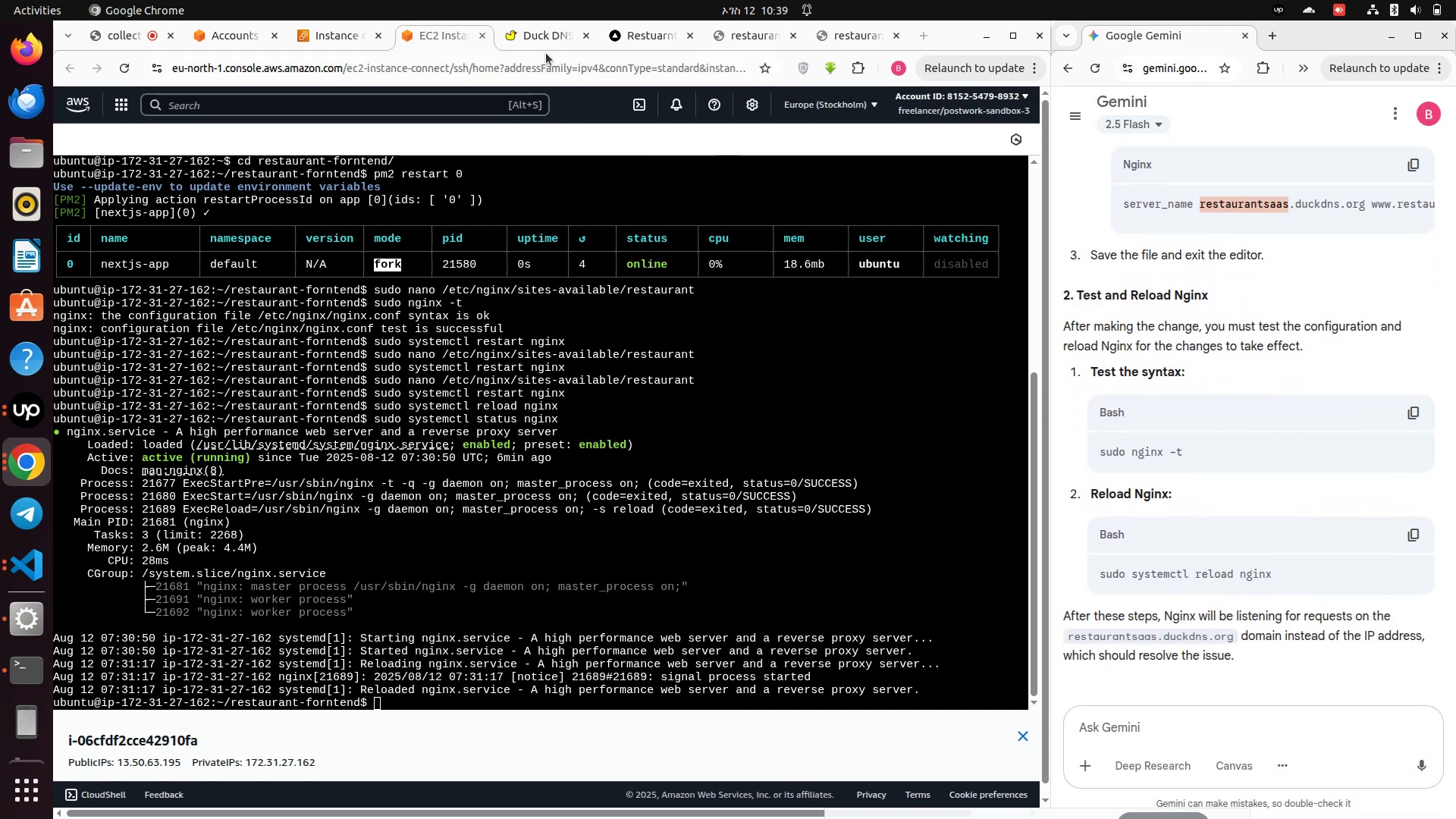 
left_click([511, 40])
 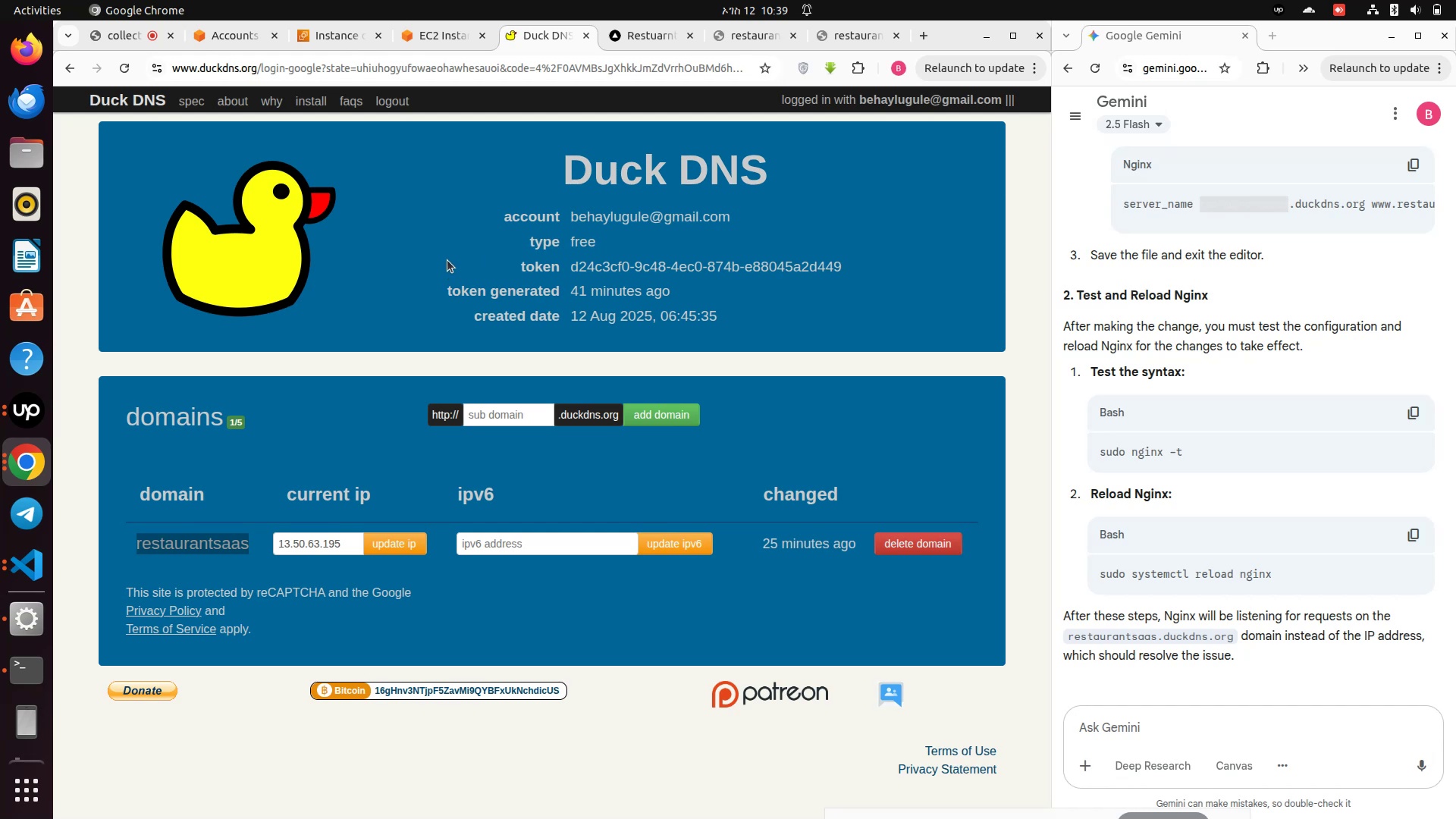 
wait(7.28)
 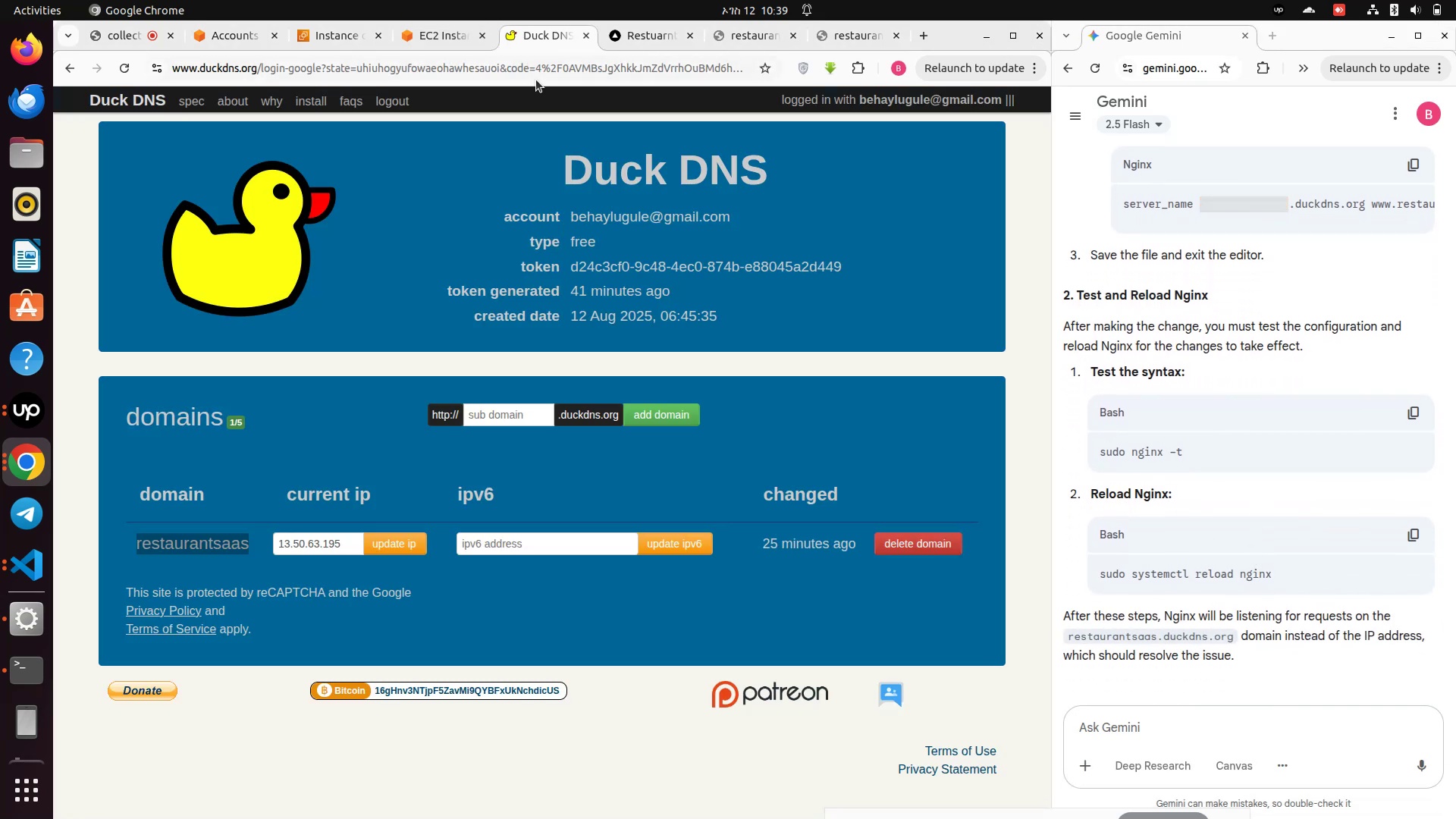 
left_click([433, 32])
 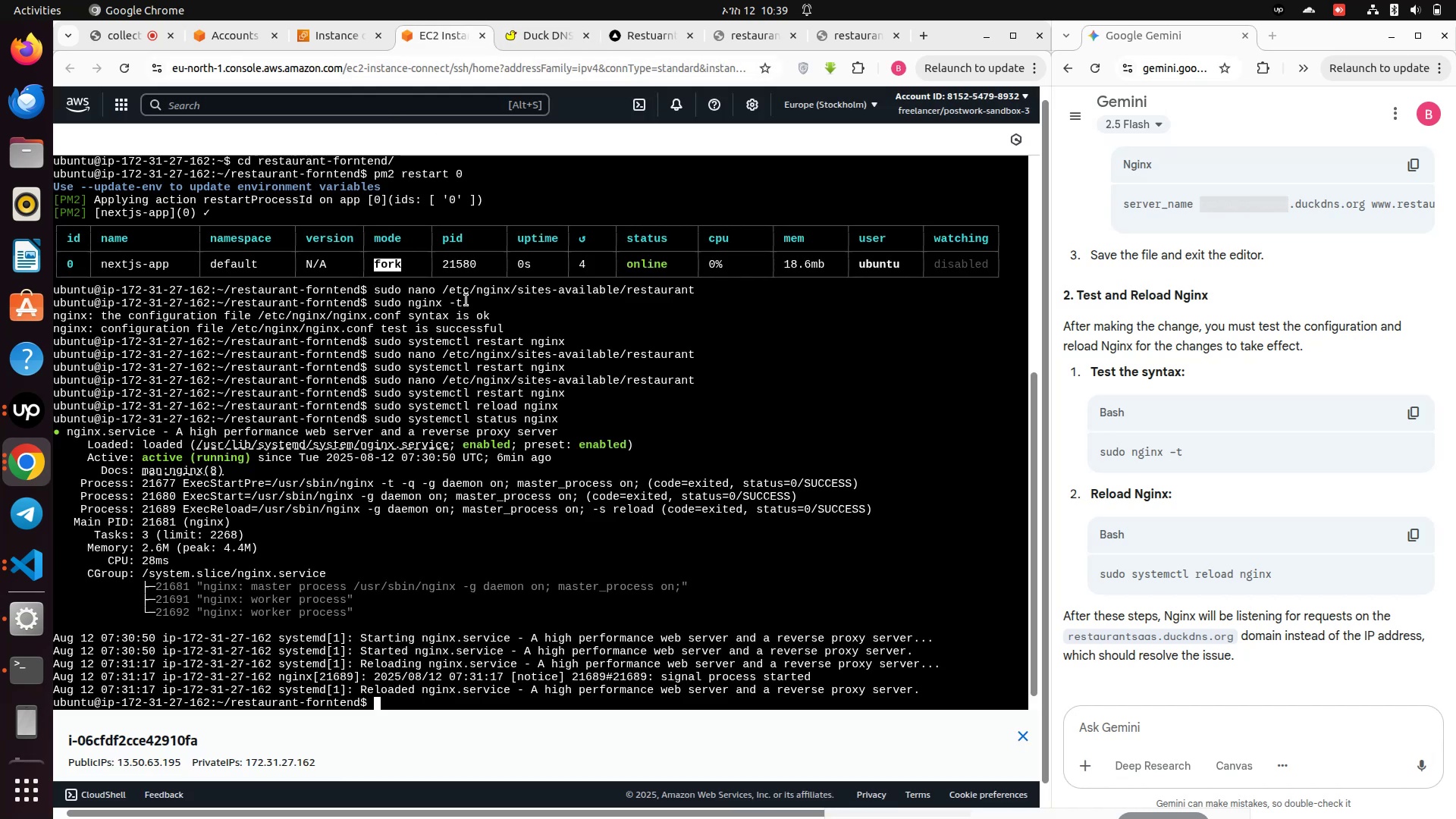 
key(ArrowUp)
 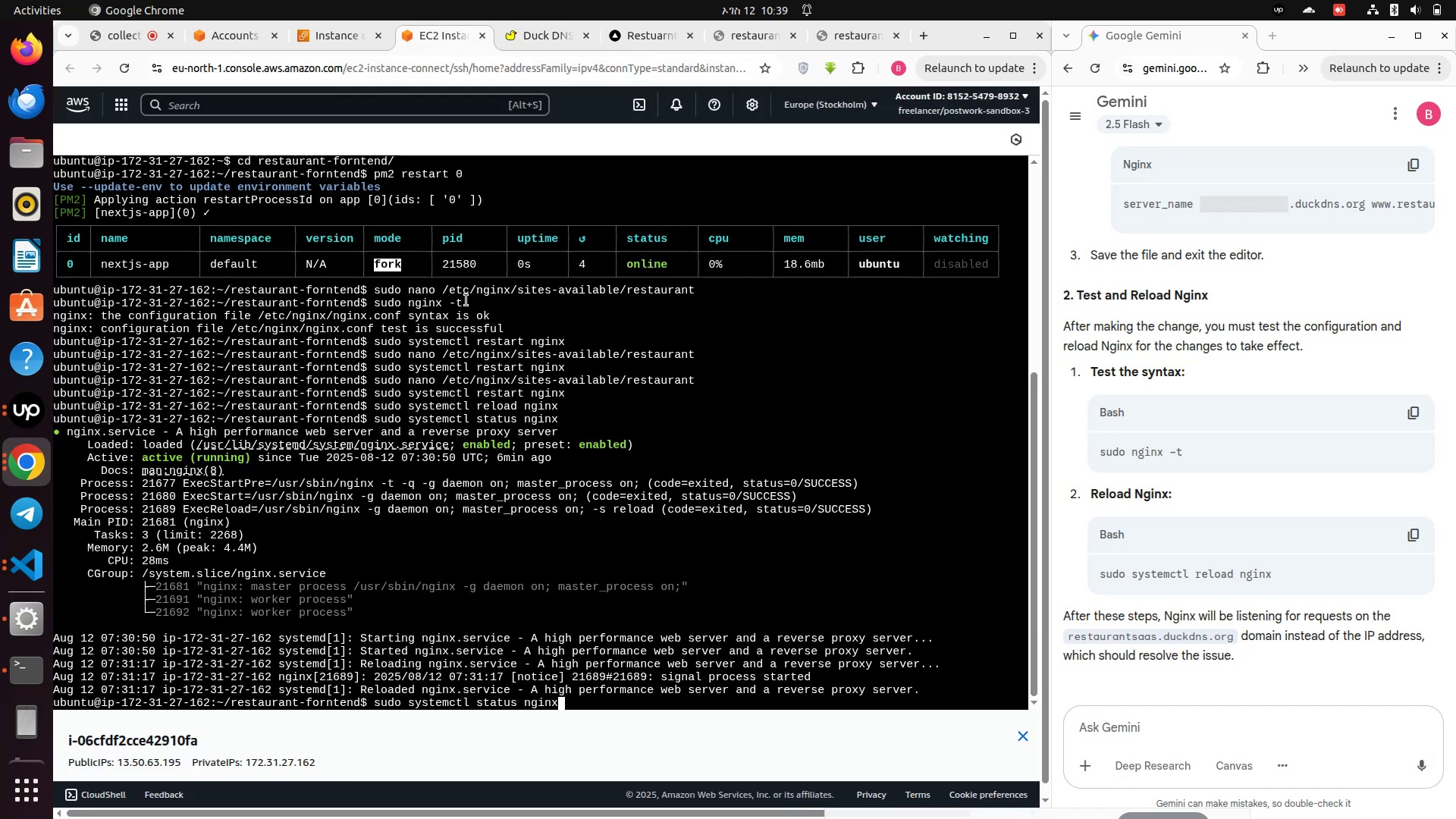 
key(ArrowUp)
 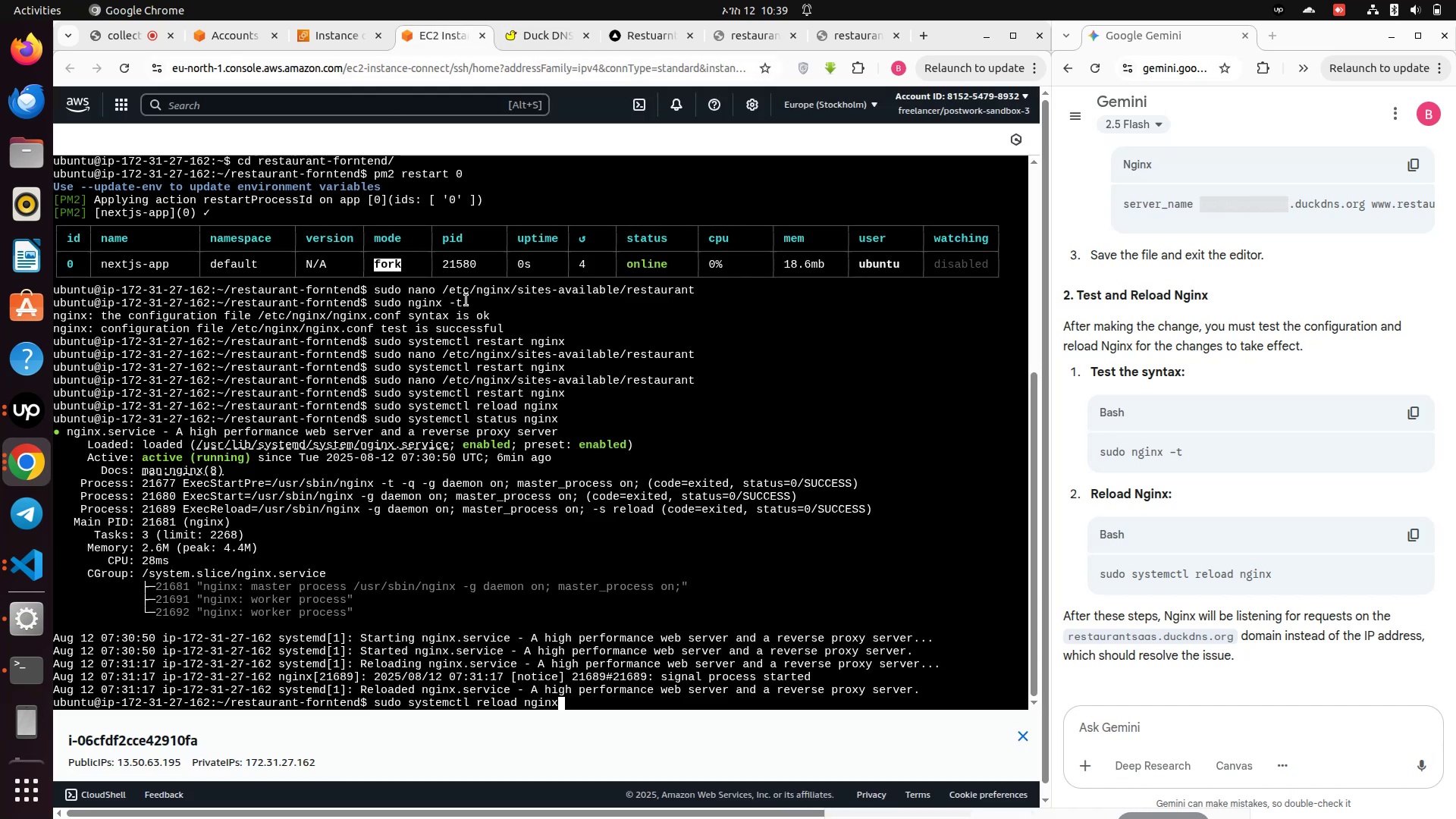 
key(ArrowUp)
 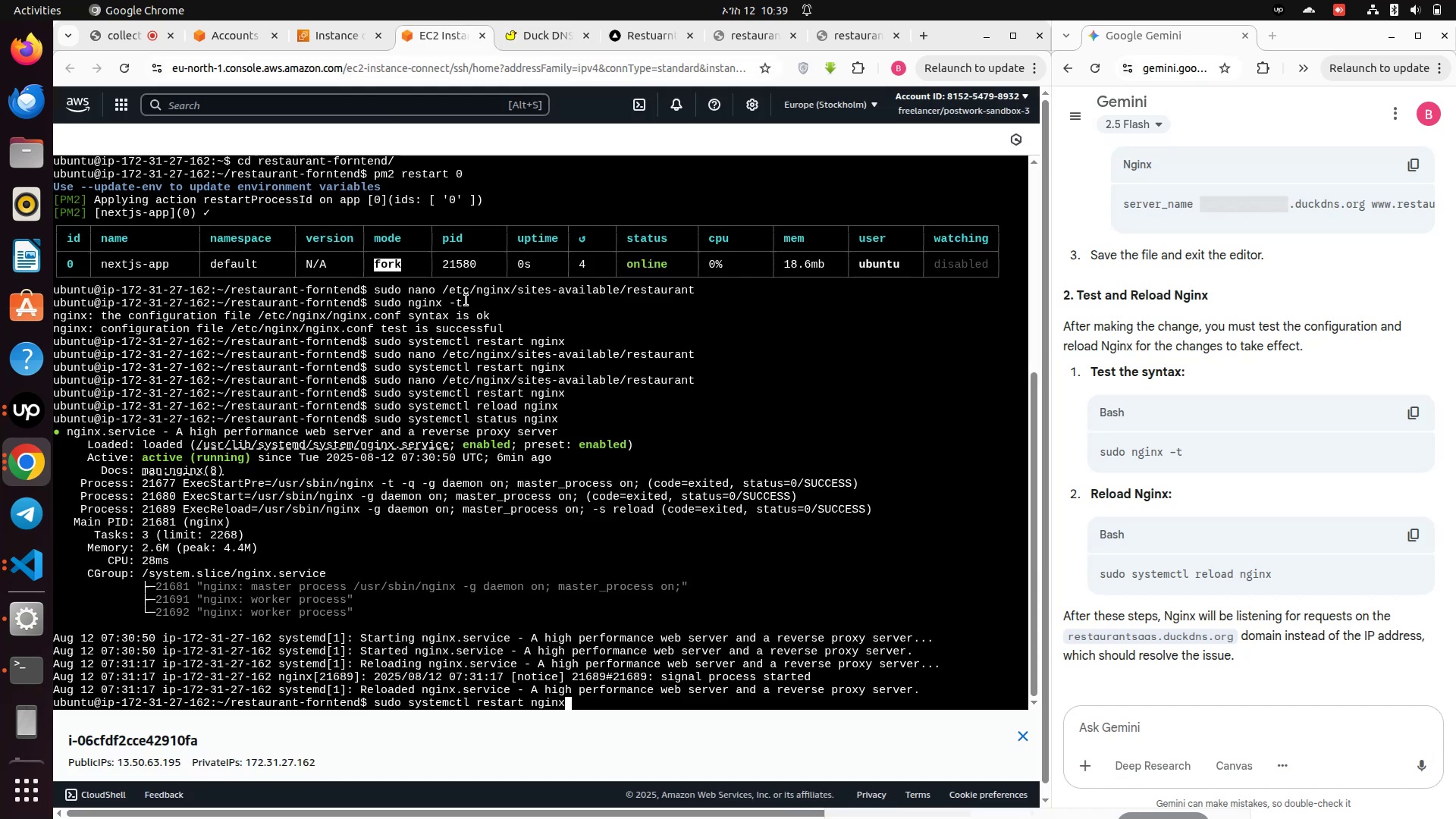 
key(ArrowUp)
 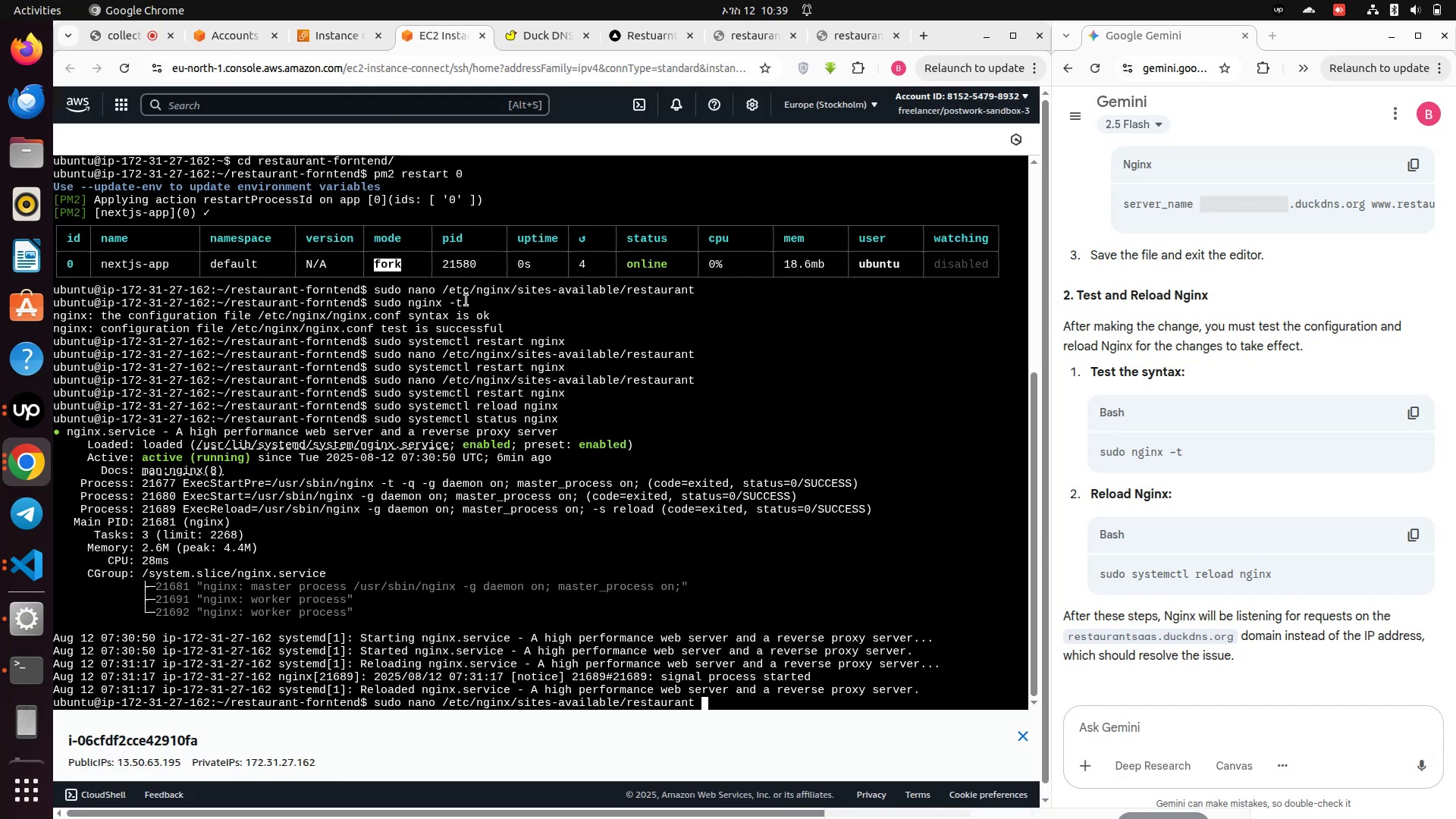 
key(ArrowUp)
 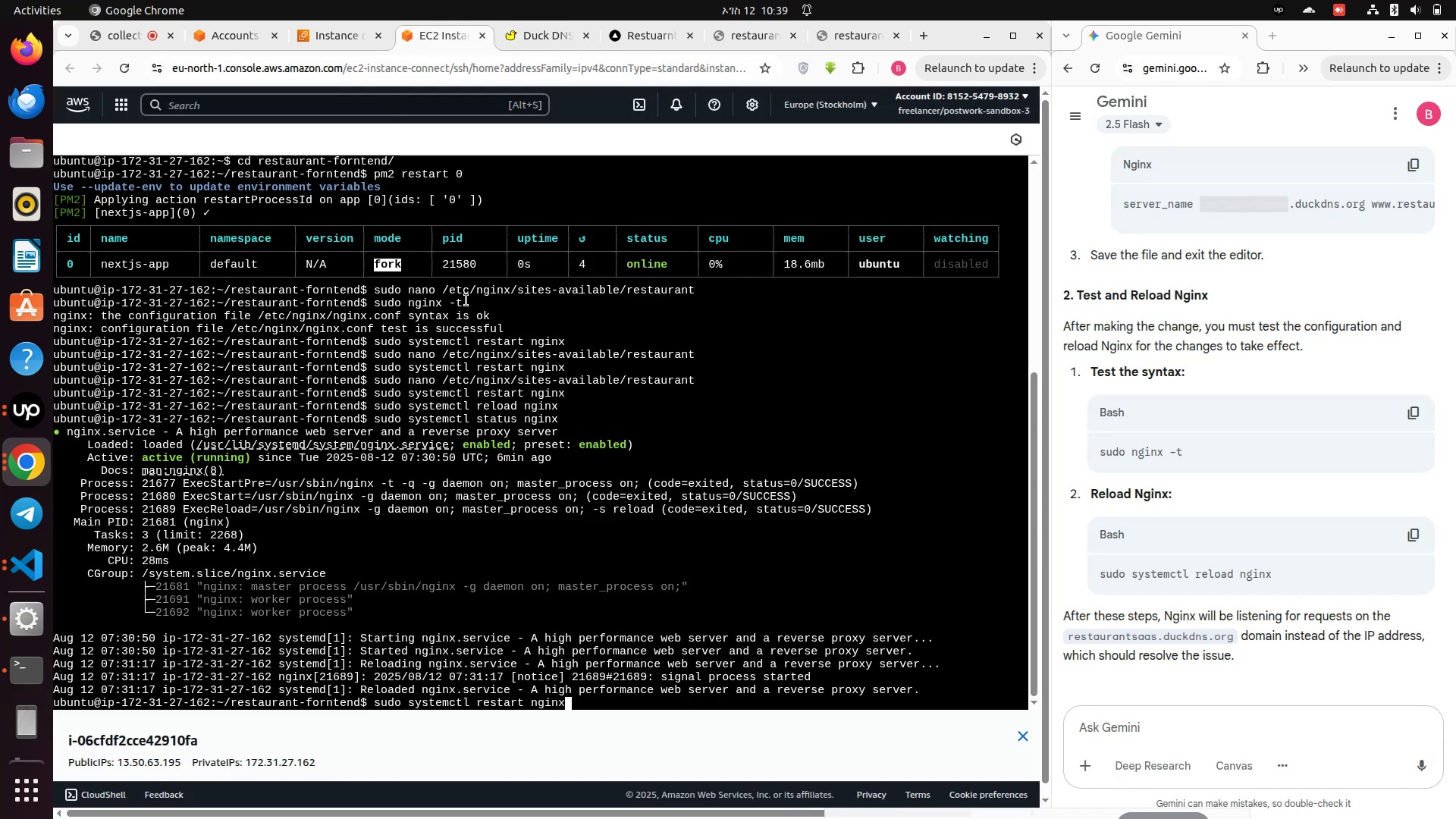 
key(ArrowDown)
 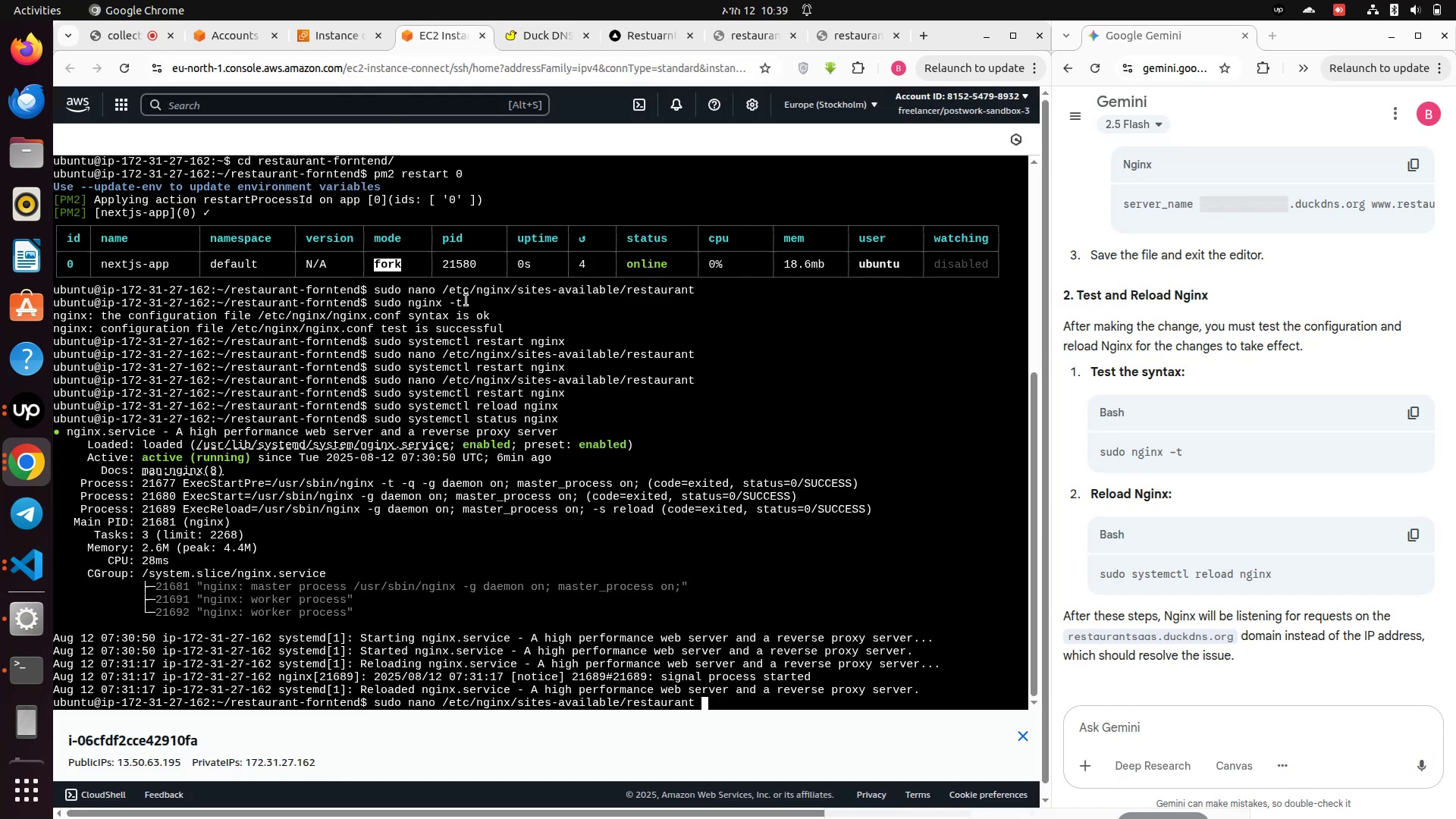 
key(Enter)
 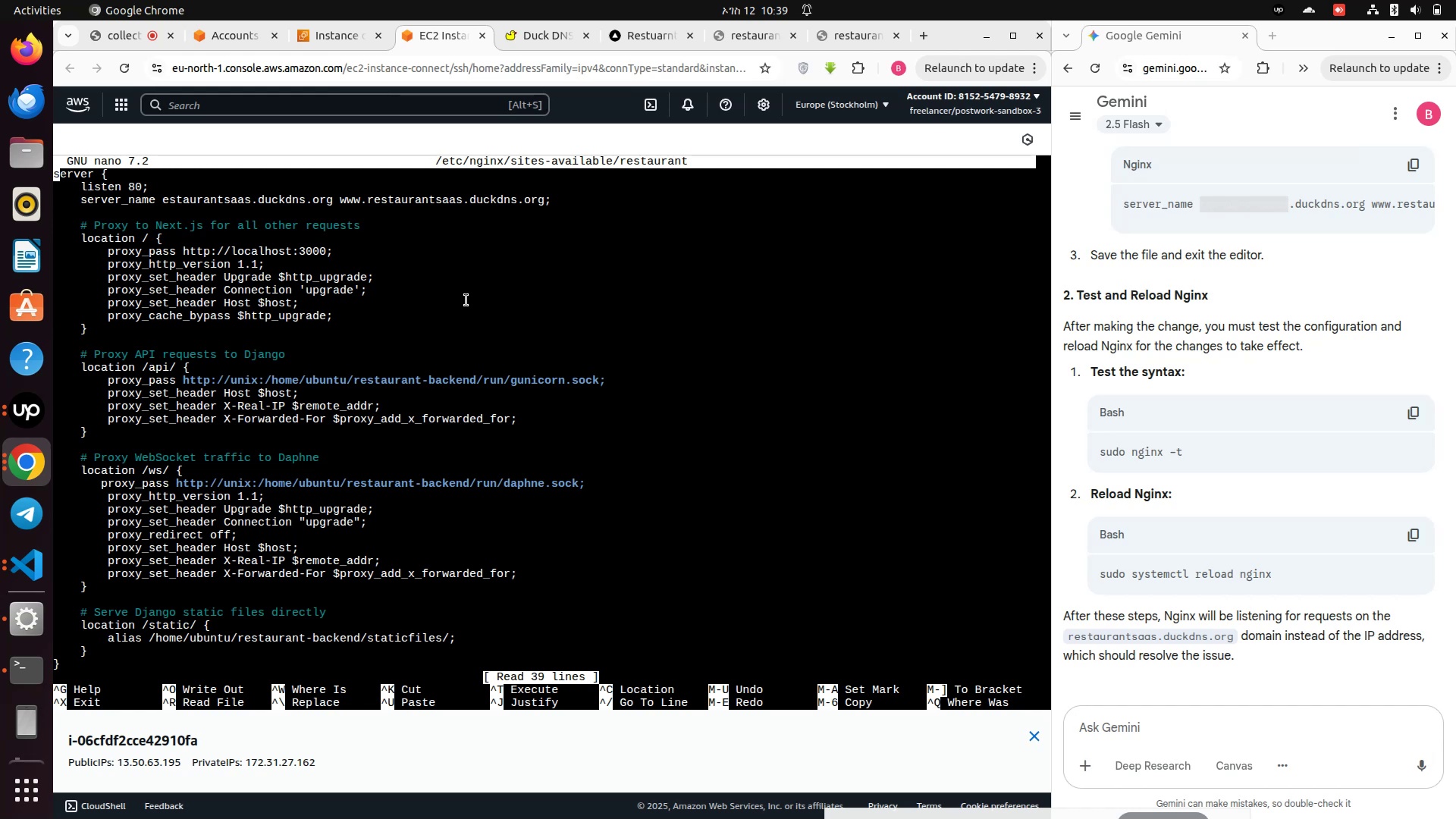 
key(ArrowDown)
 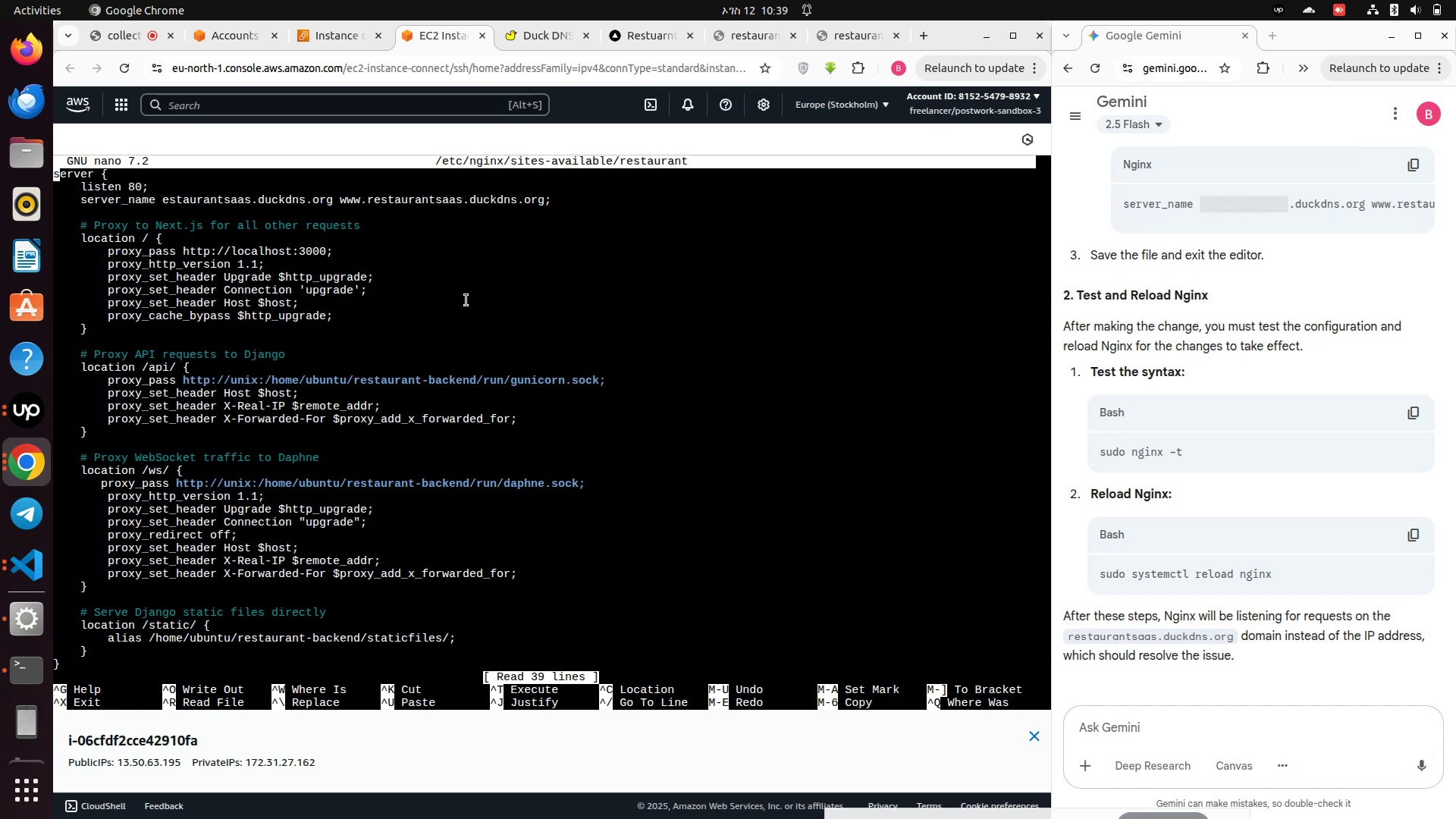 
key(ArrowDown)
 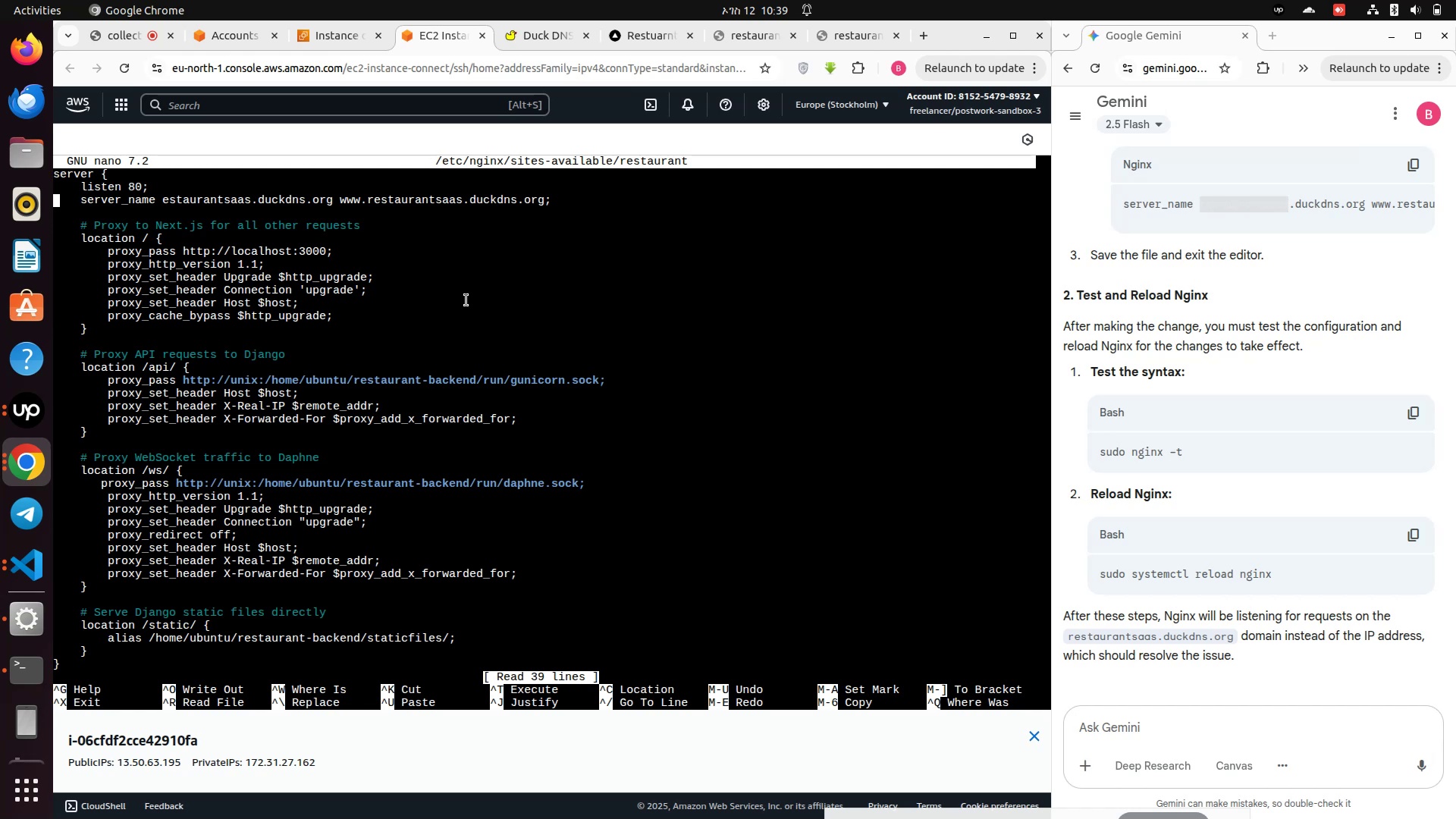 
hold_key(key=ArrowRight, duration=1.53)
 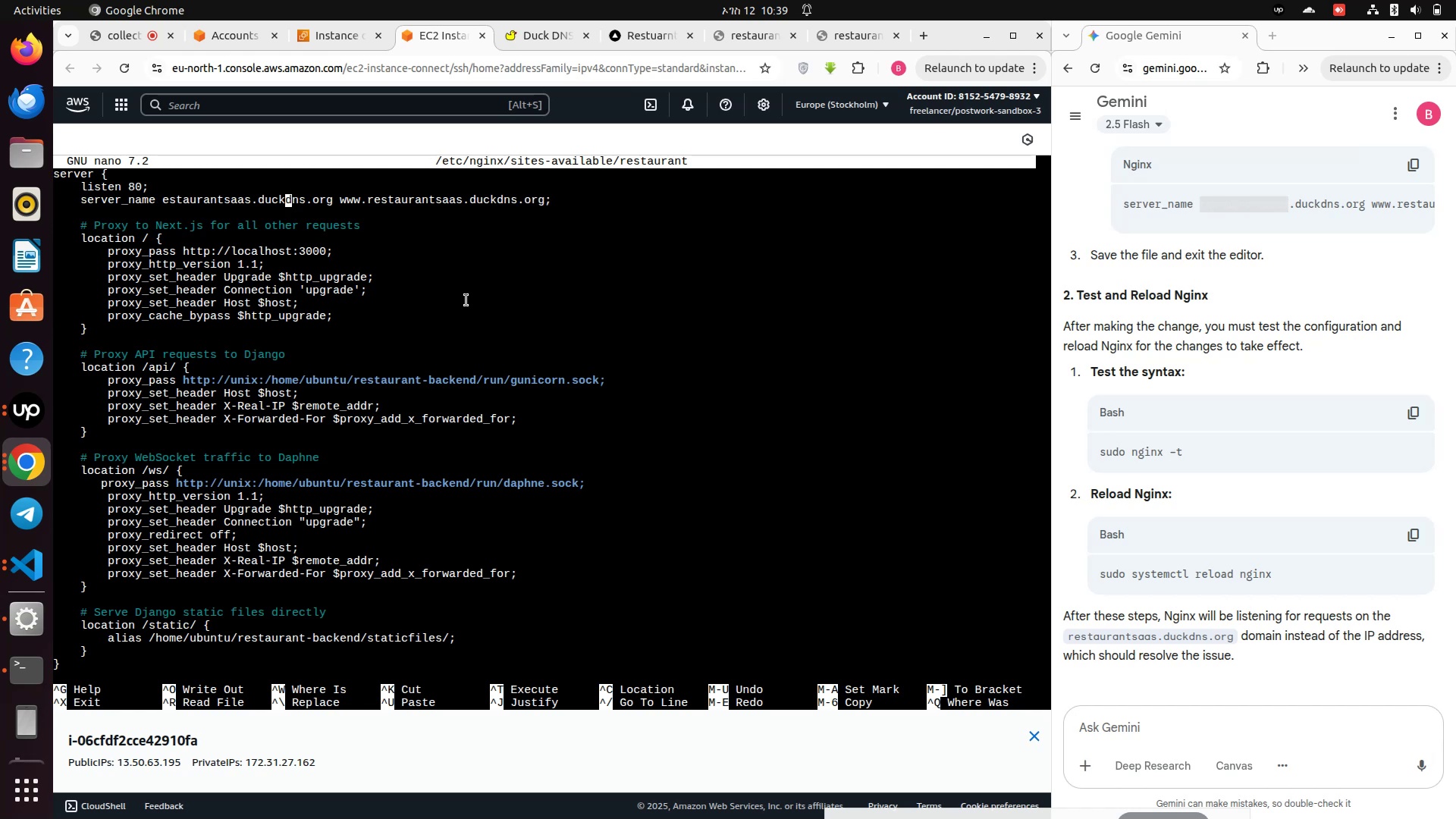 
hold_key(key=ArrowRight, duration=1.28)
 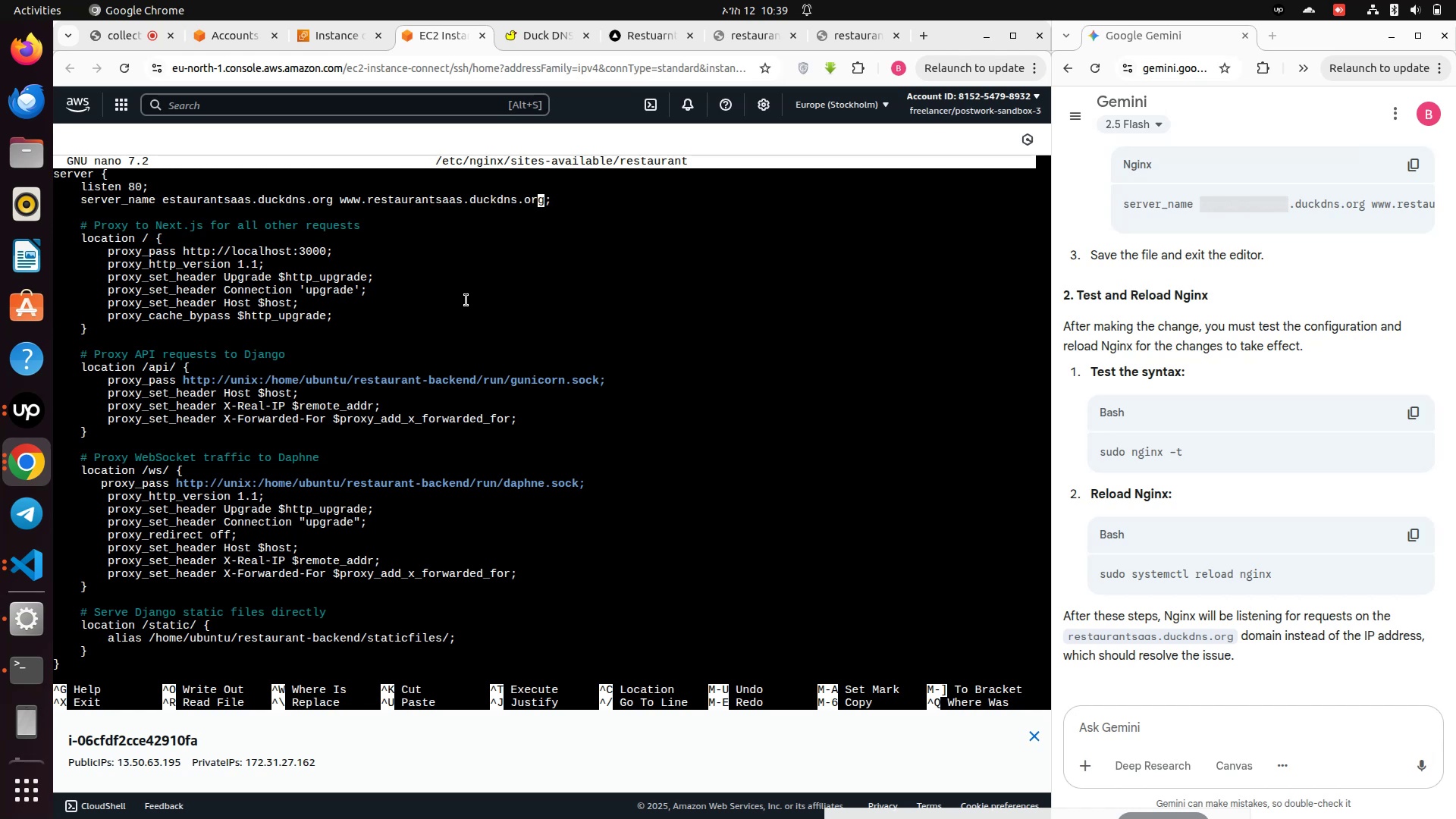 
key(ArrowRight)
 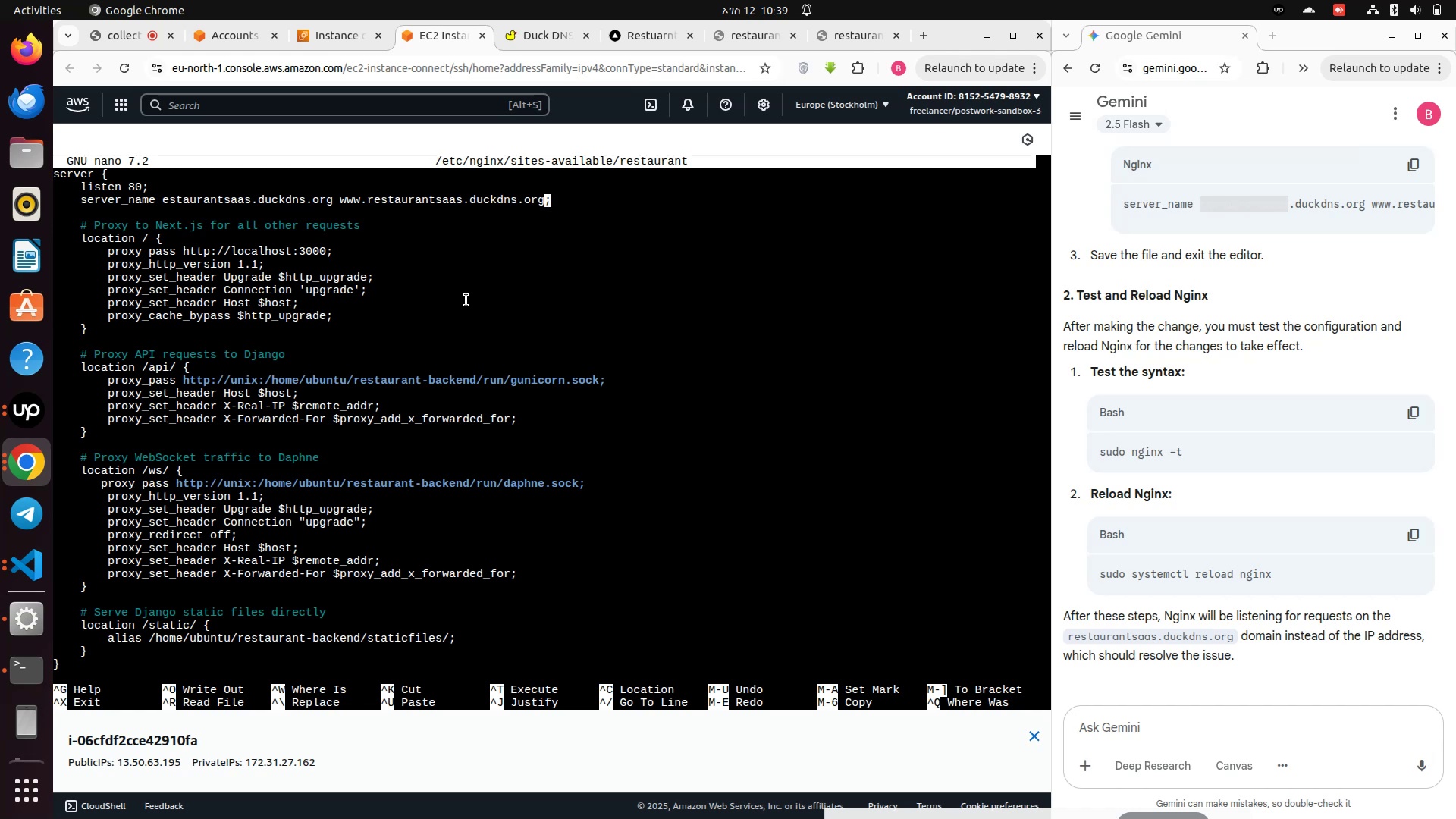 
key(ArrowRight)
 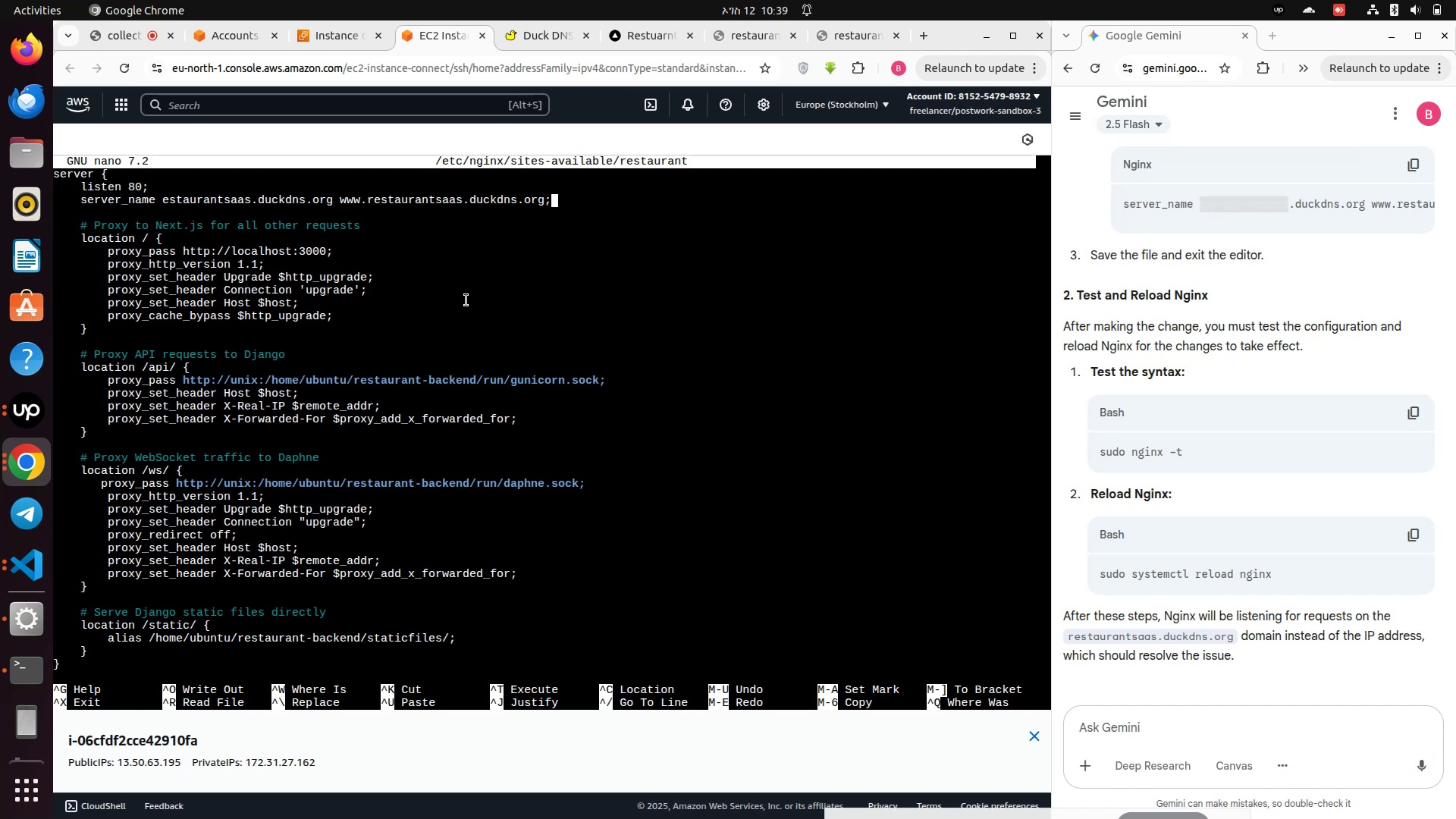 
hold_key(key=Backspace, duration=1.51)
 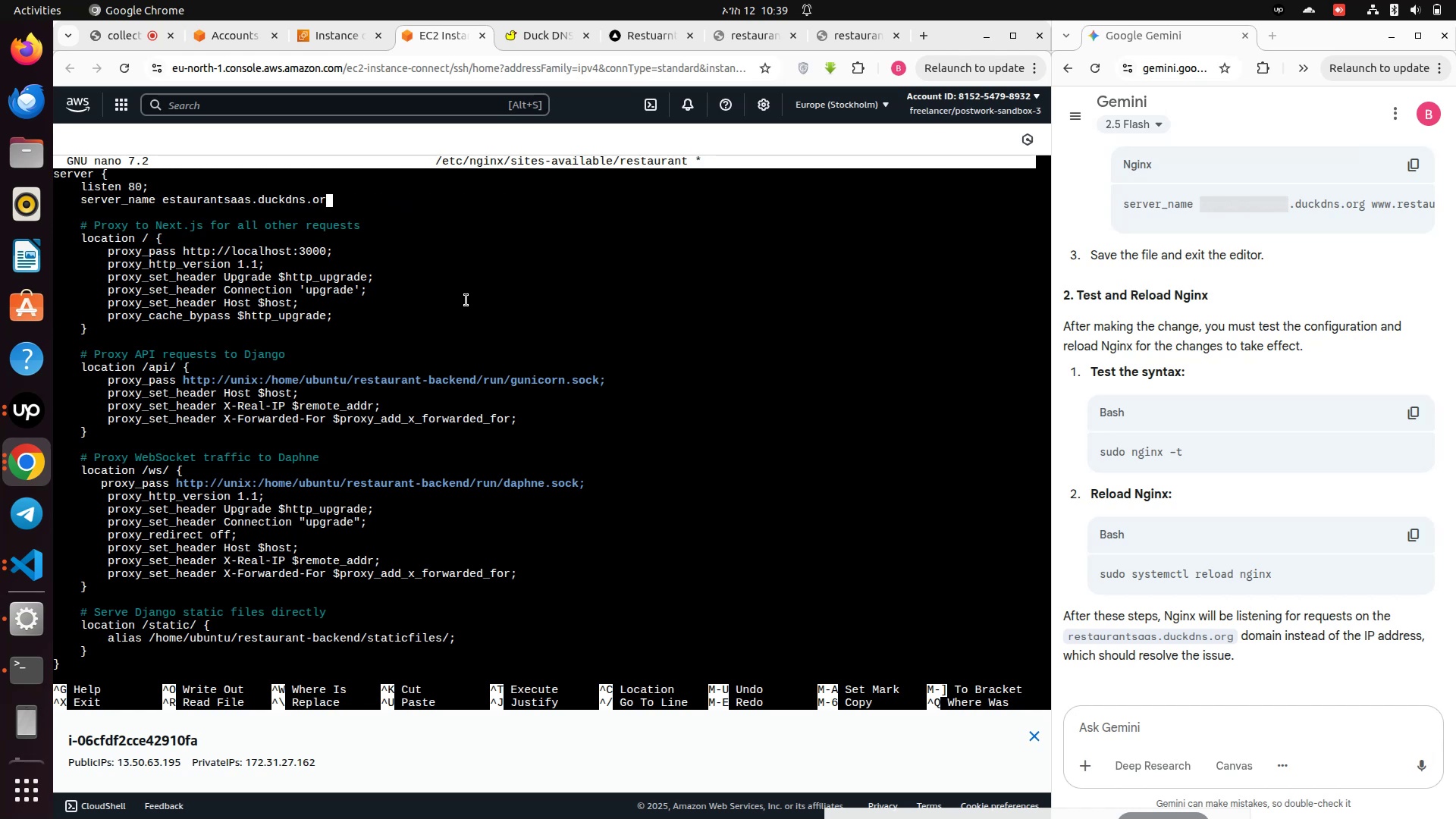 
hold_key(key=Backspace, duration=0.79)
 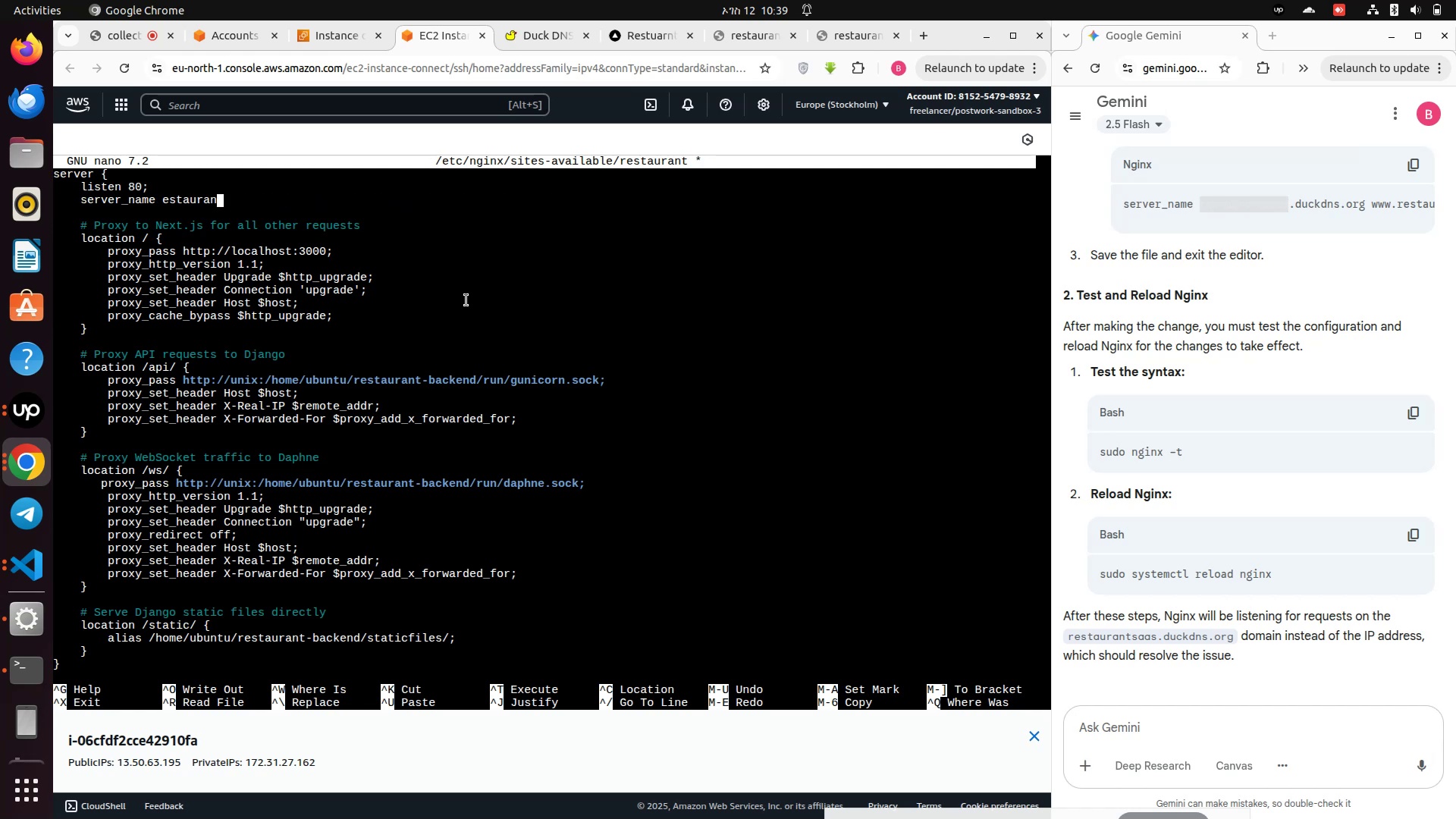 
key(Backspace)
 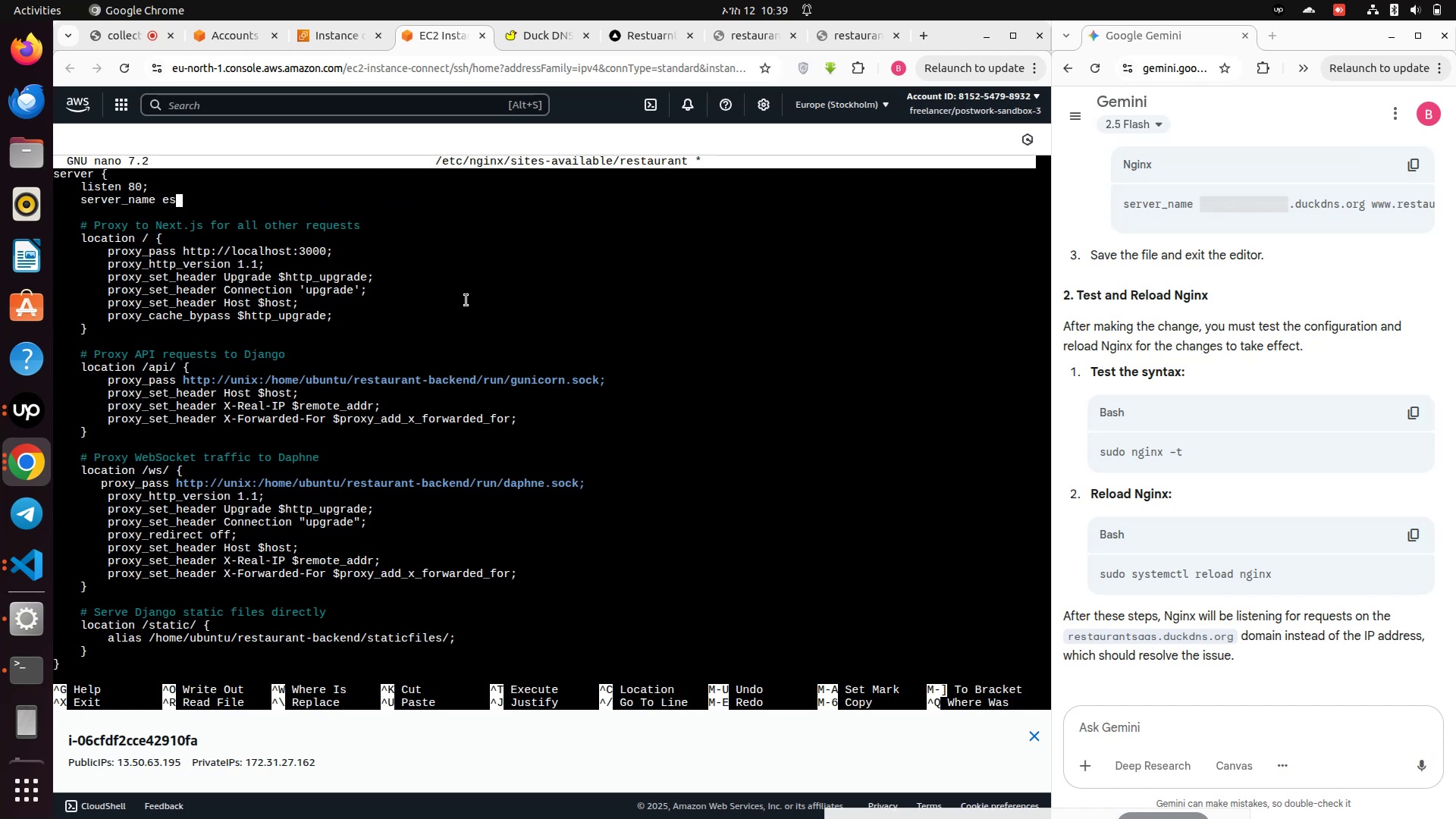 
key(Backspace)
 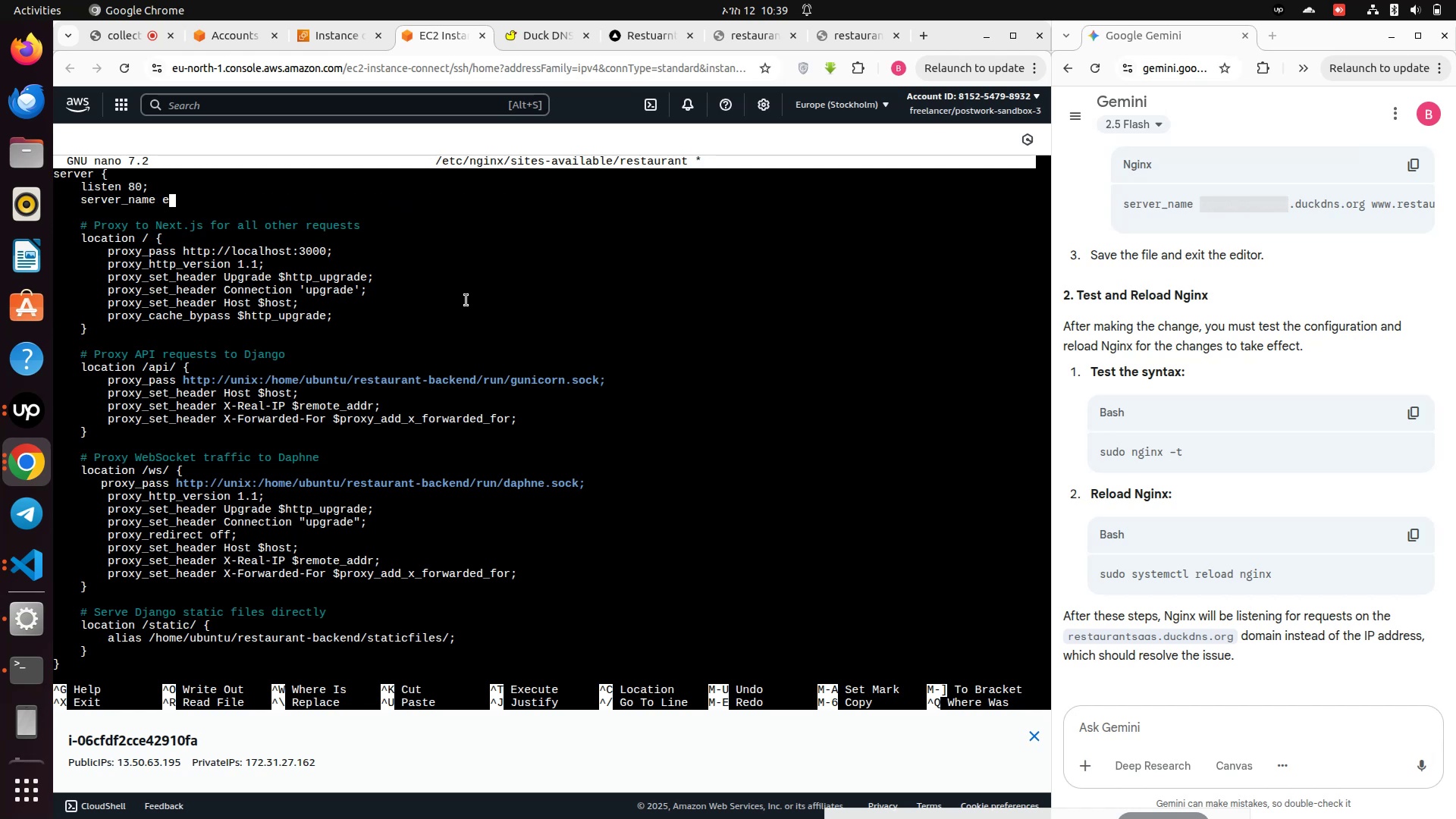 
key(Backspace)
 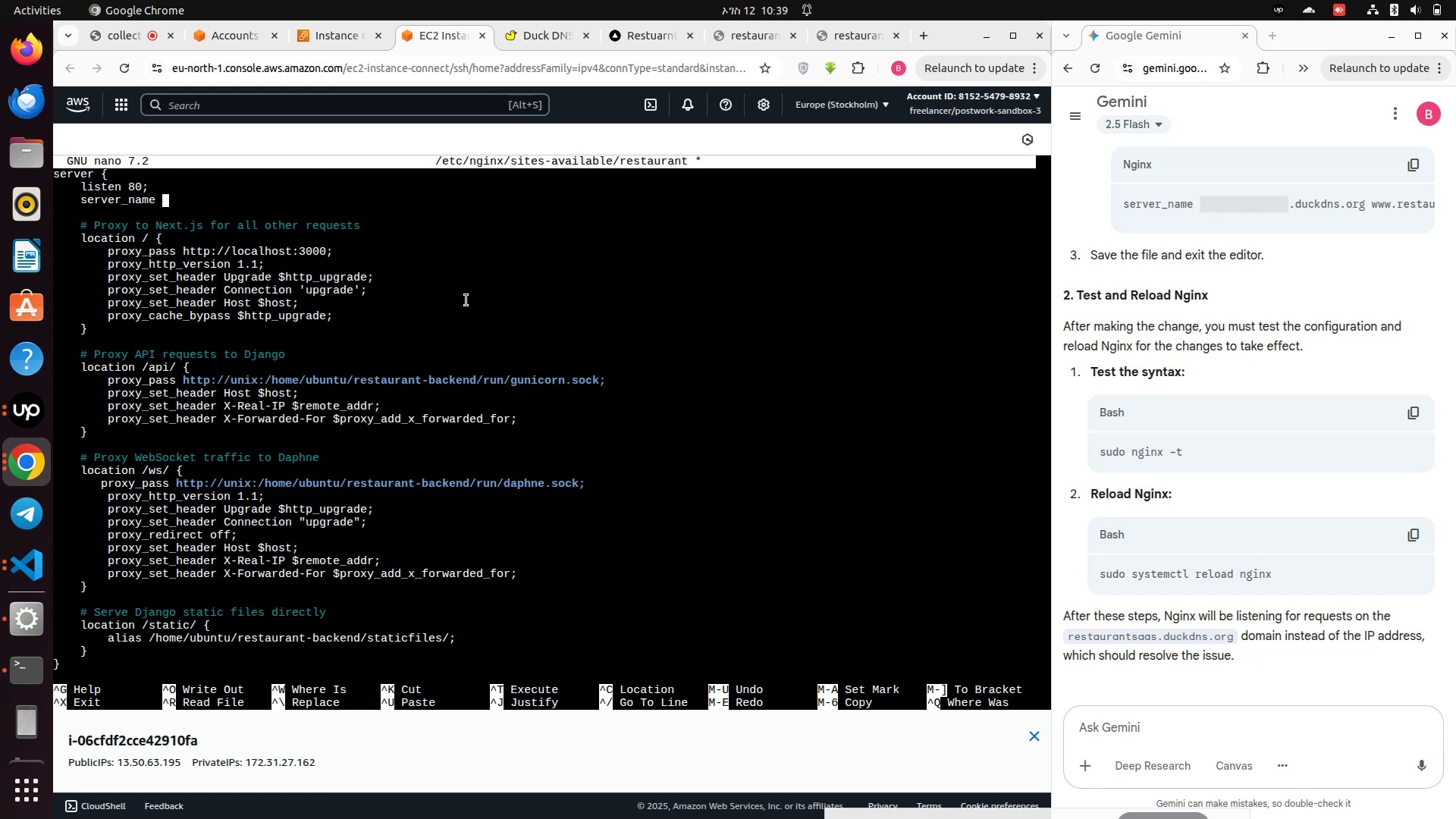 
key(Backspace)
 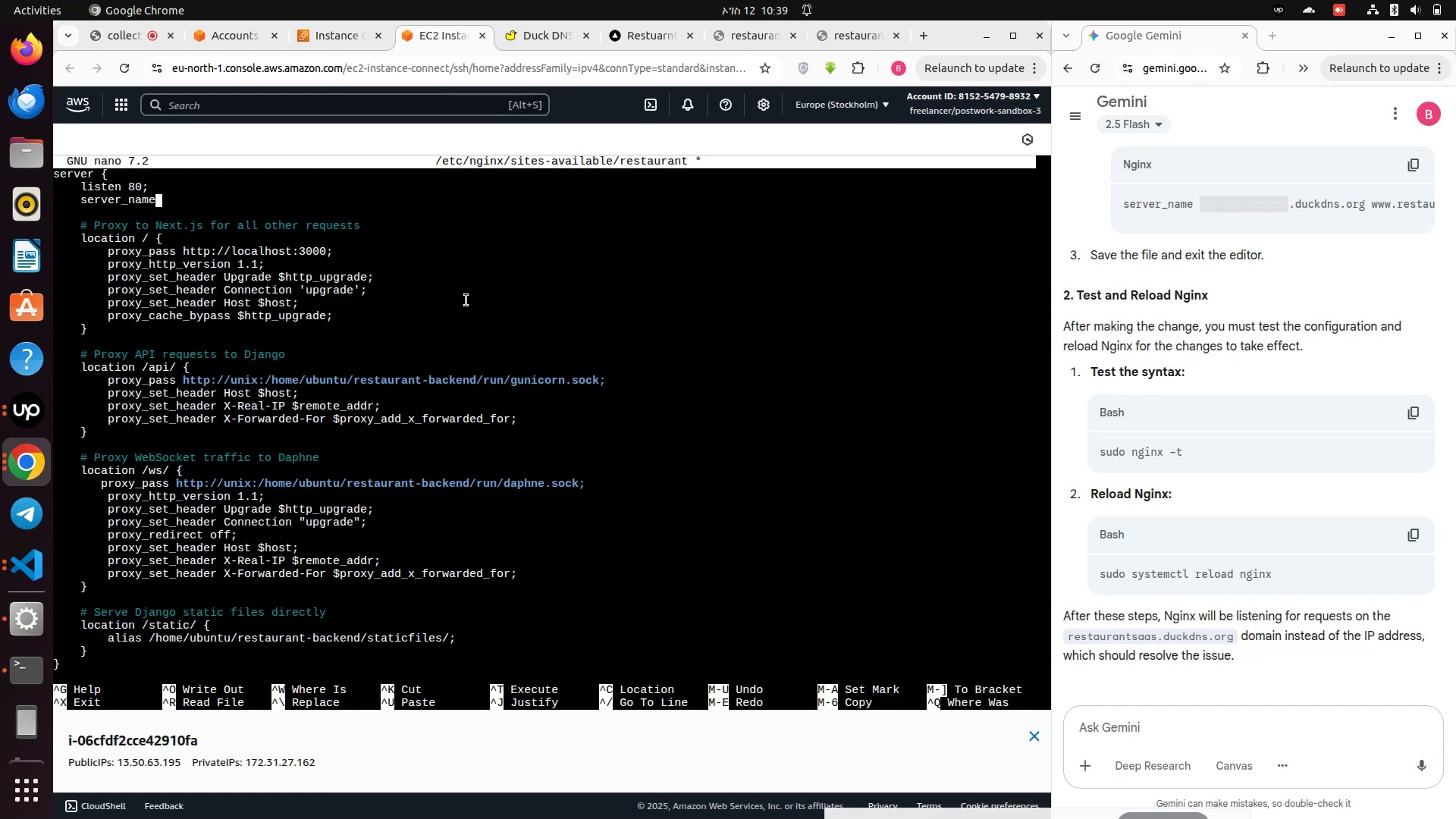 
key(Backspace)
 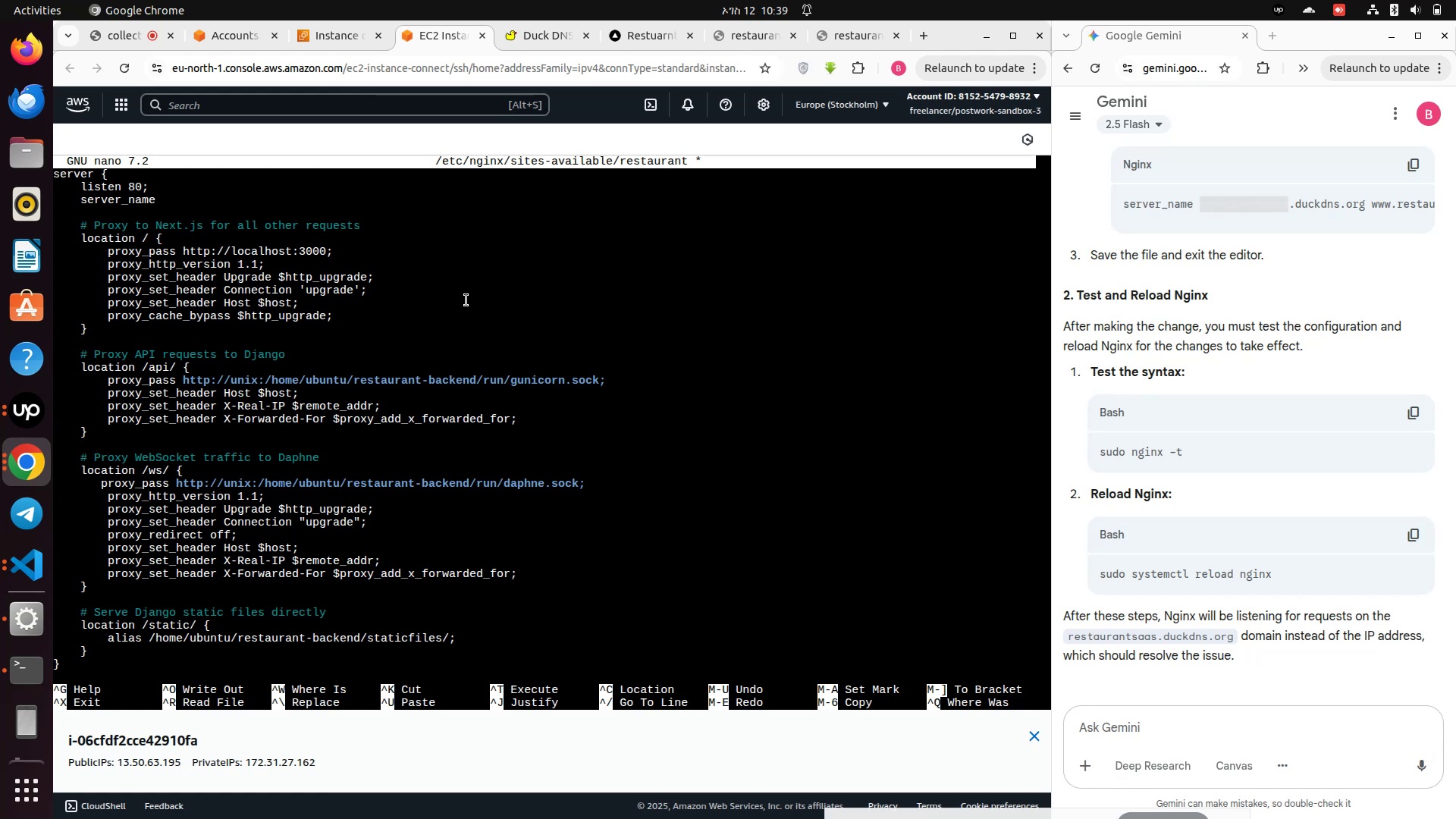 
key(Backspace)
 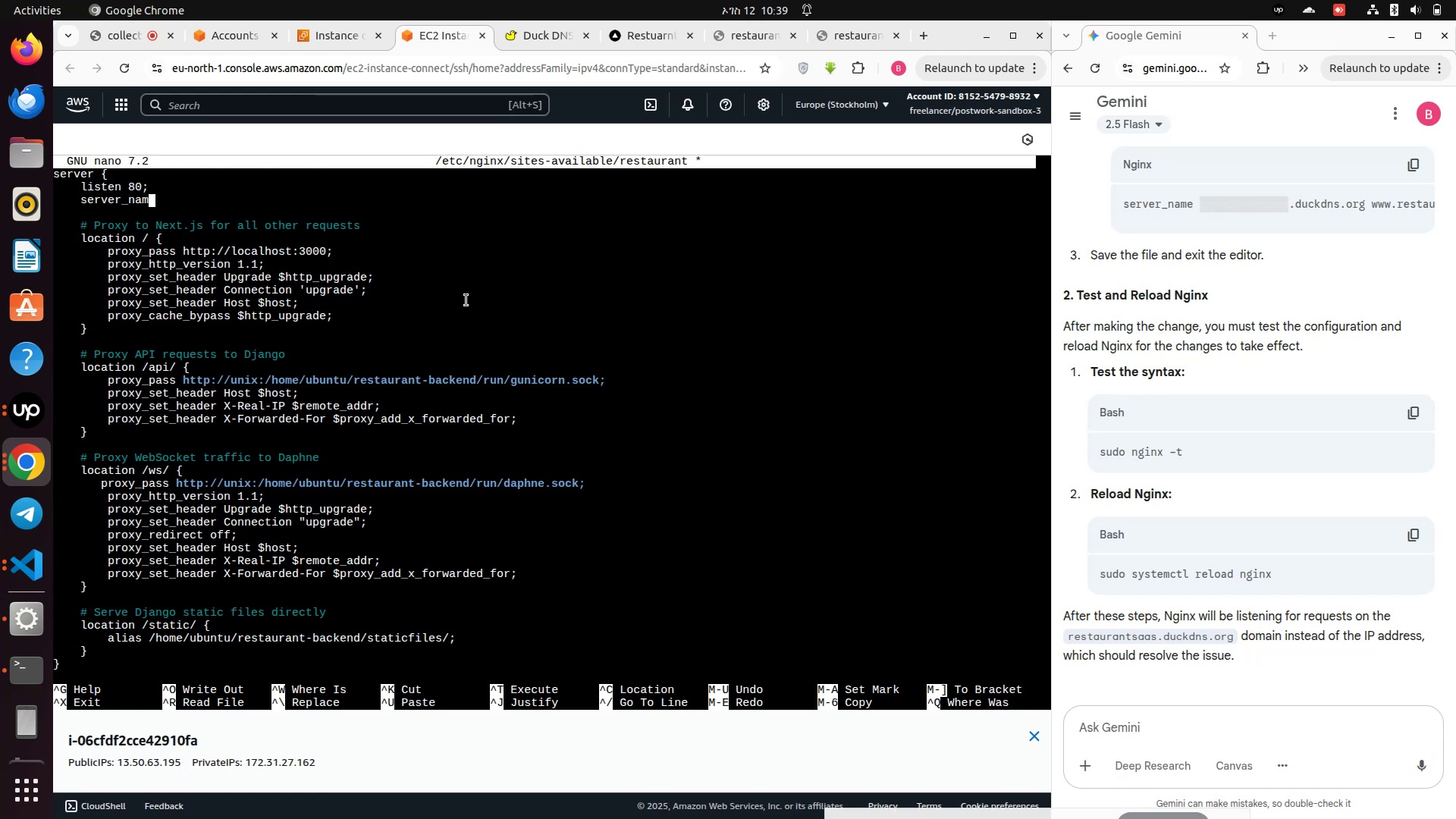 
key(Backspace)
 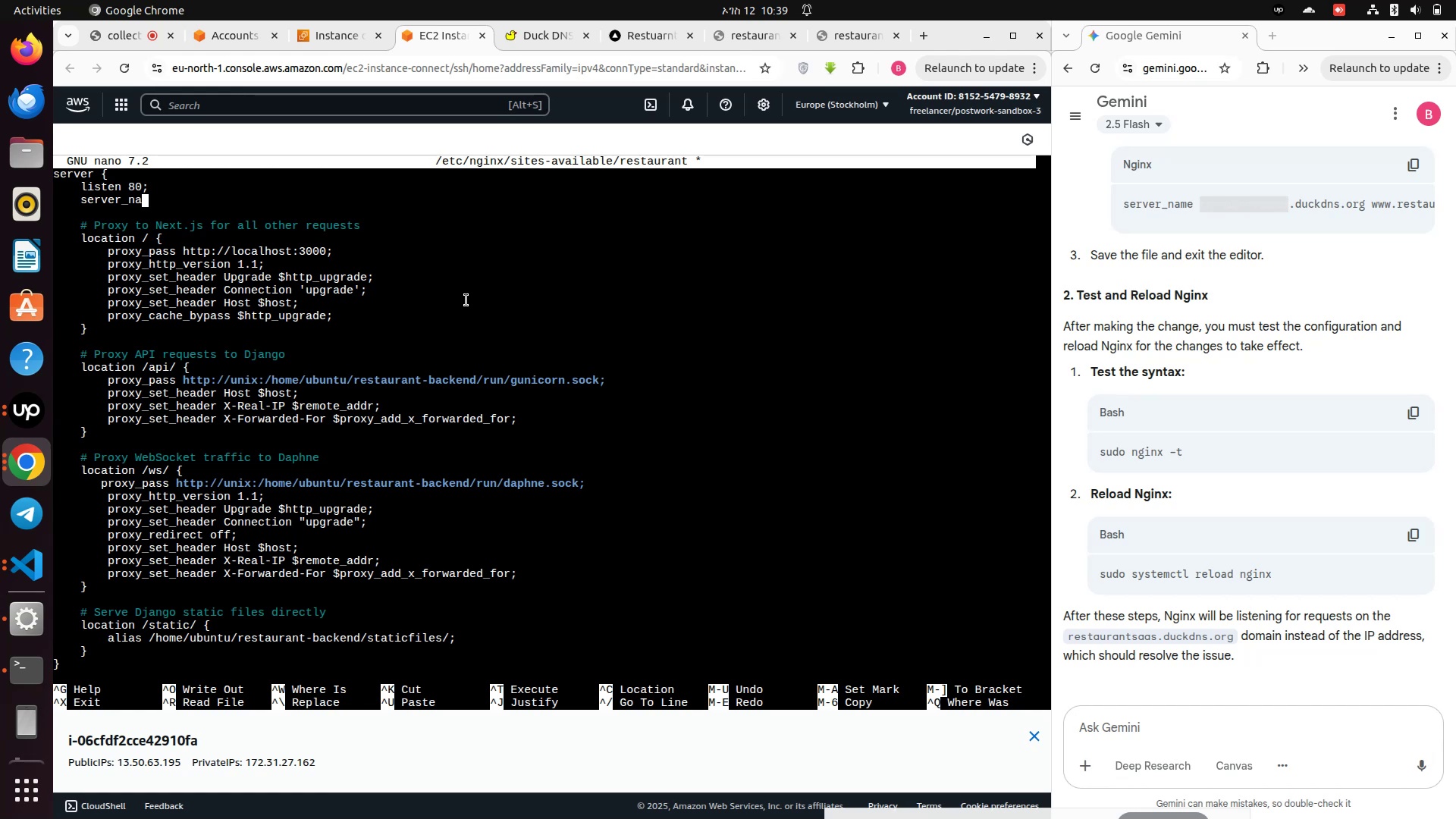 
key(Backspace)
 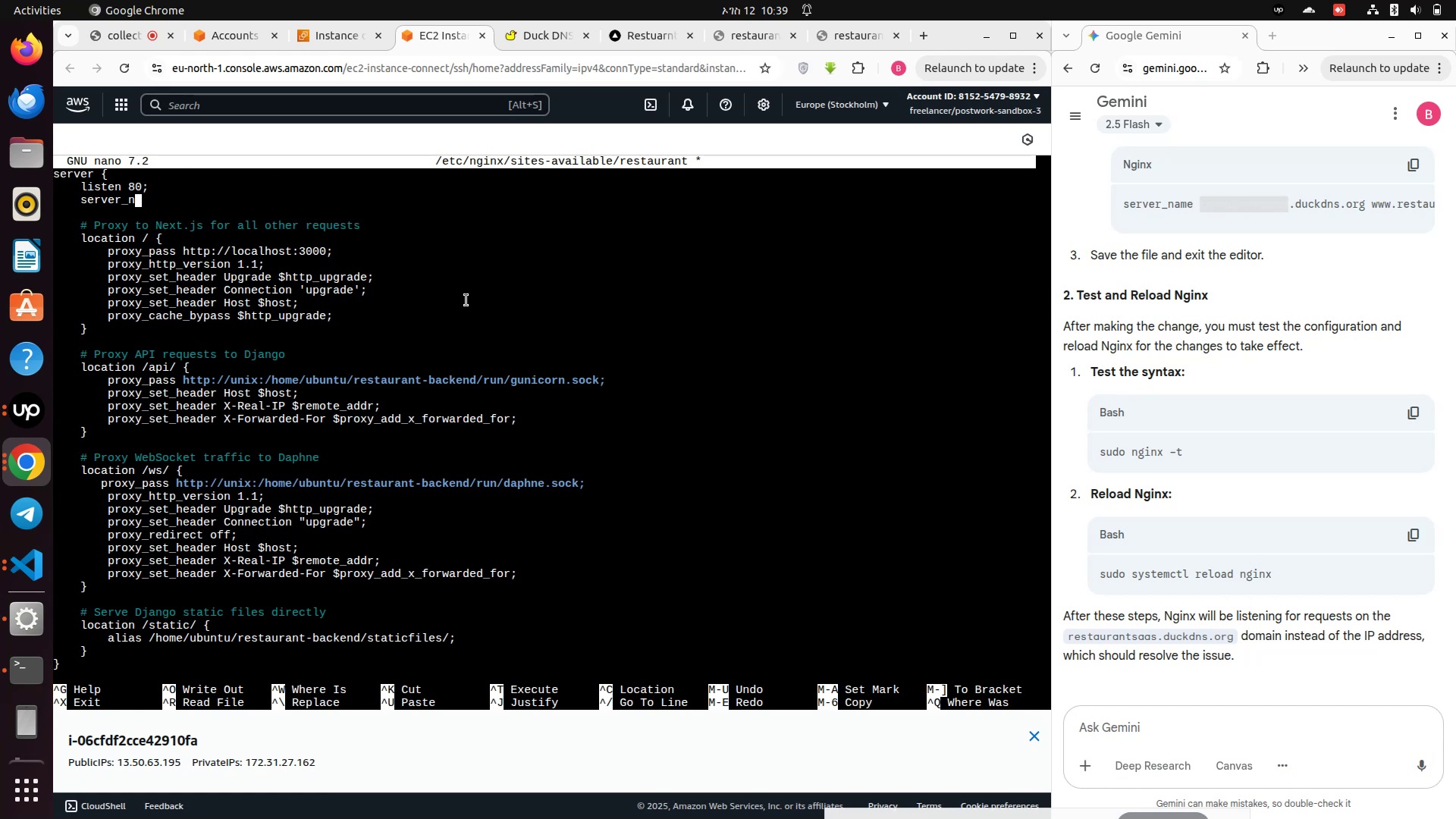 
key(Backspace)
 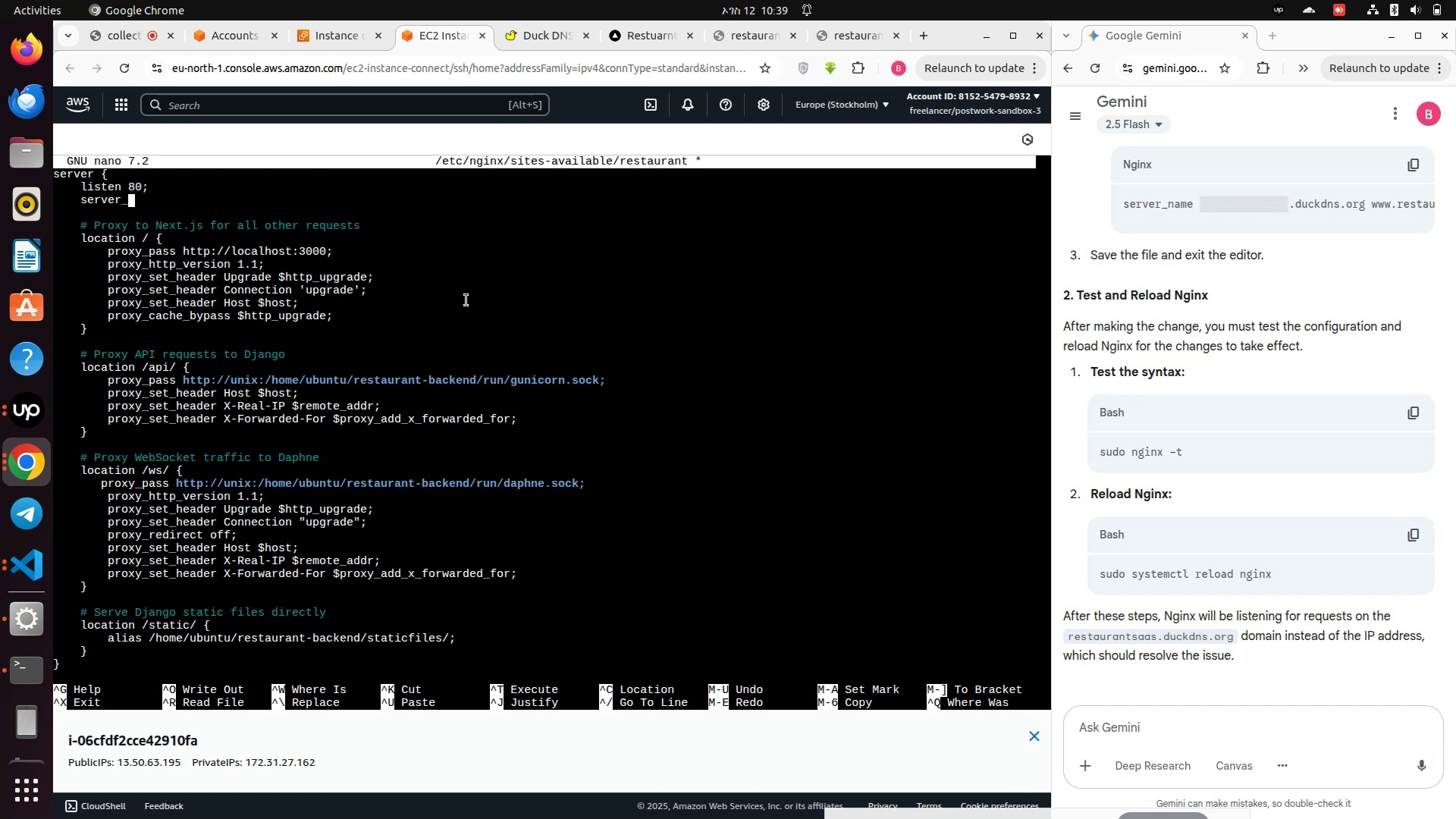 
key(Backspace)
 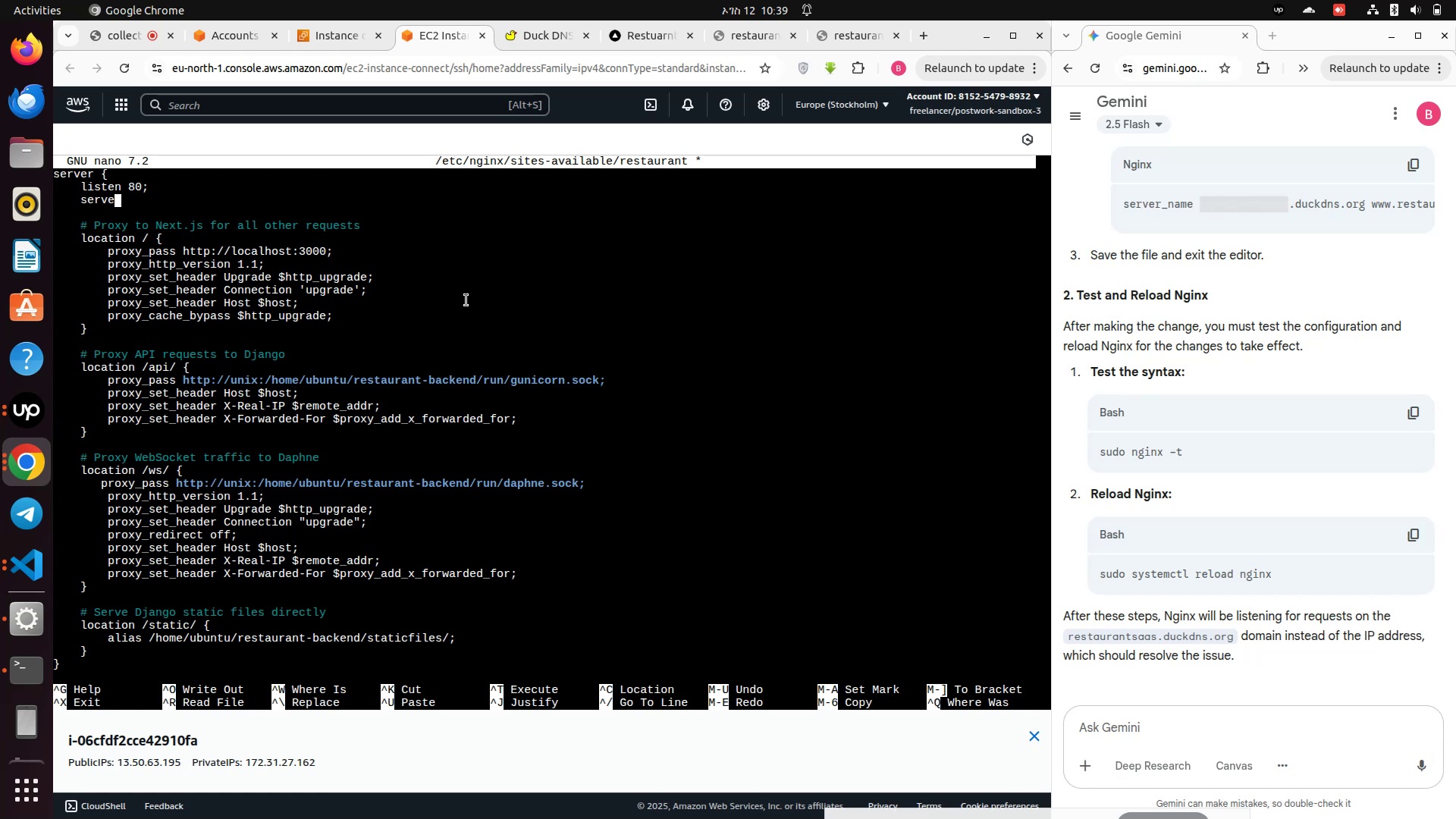 
key(Backspace)
 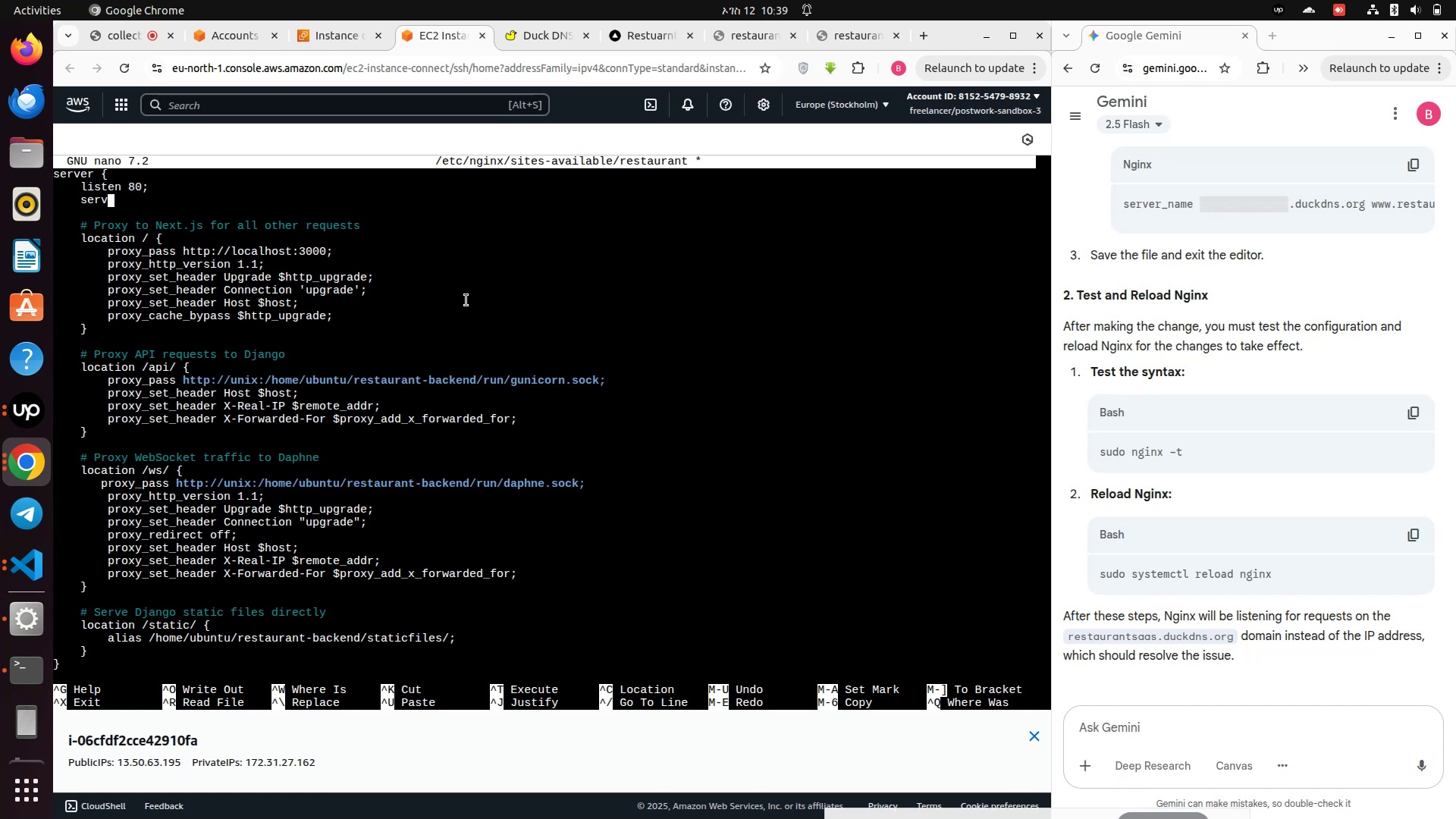 
key(Backspace)
 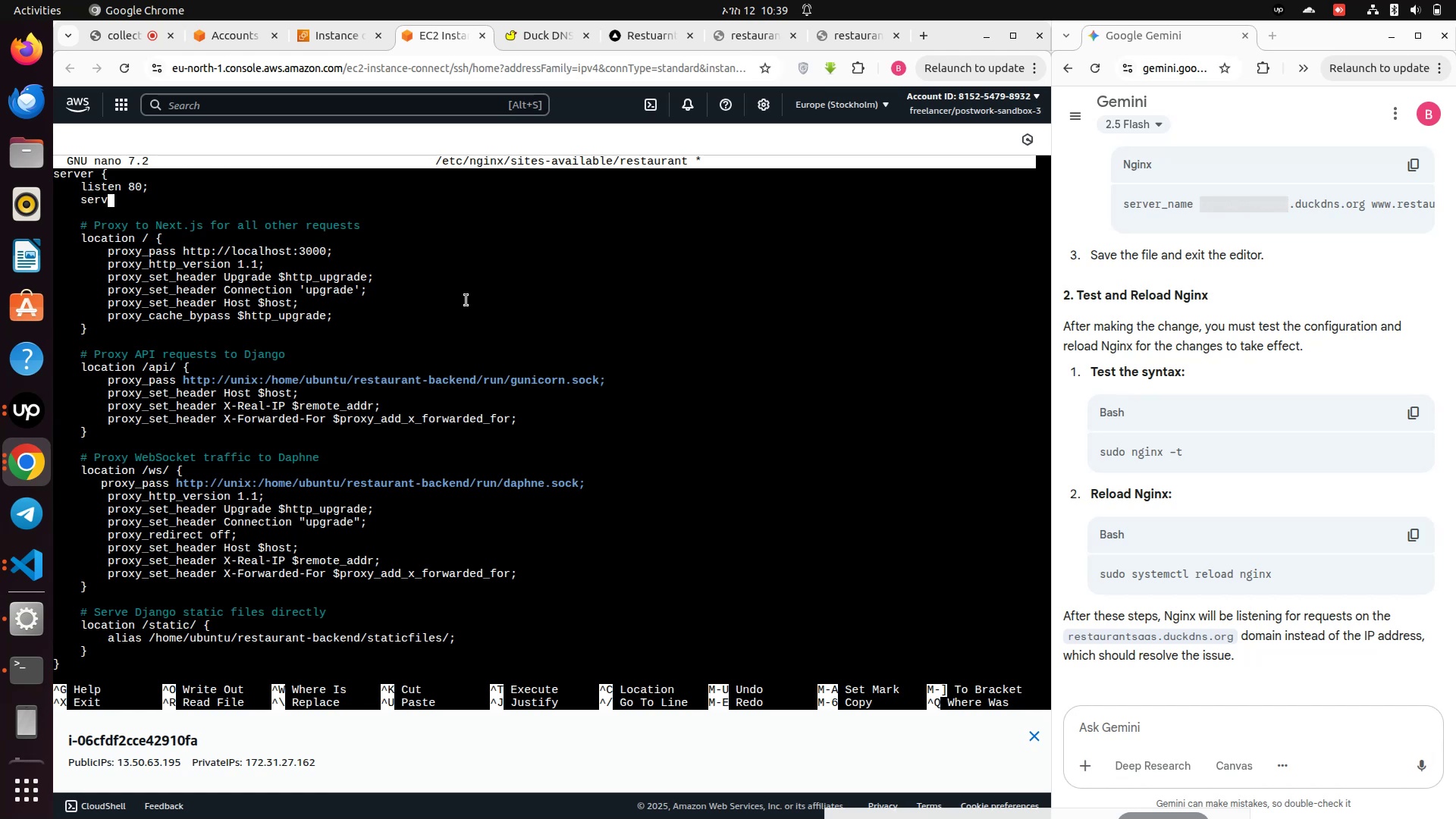 
key(Backspace)
 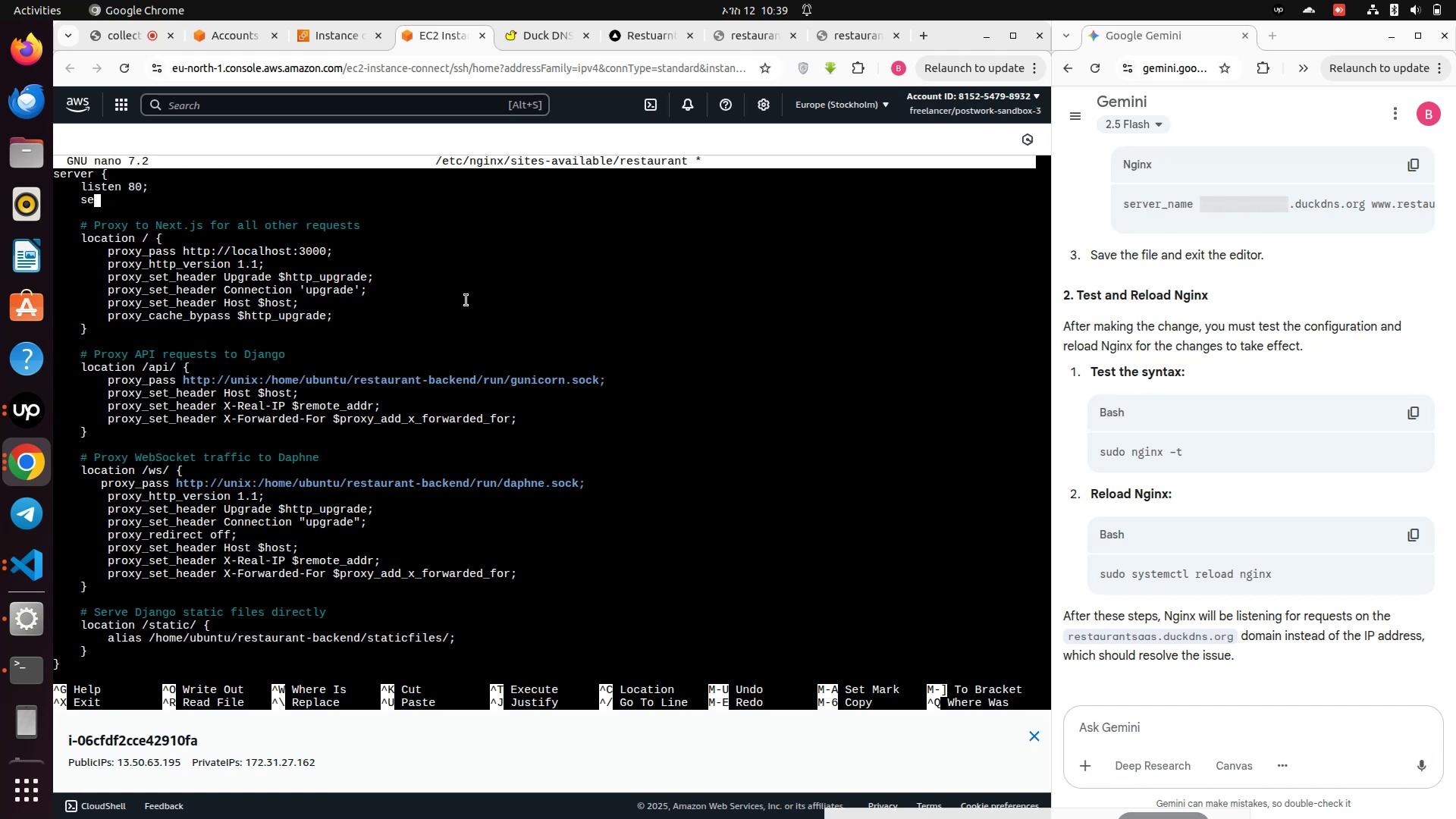 
key(Backspace)
 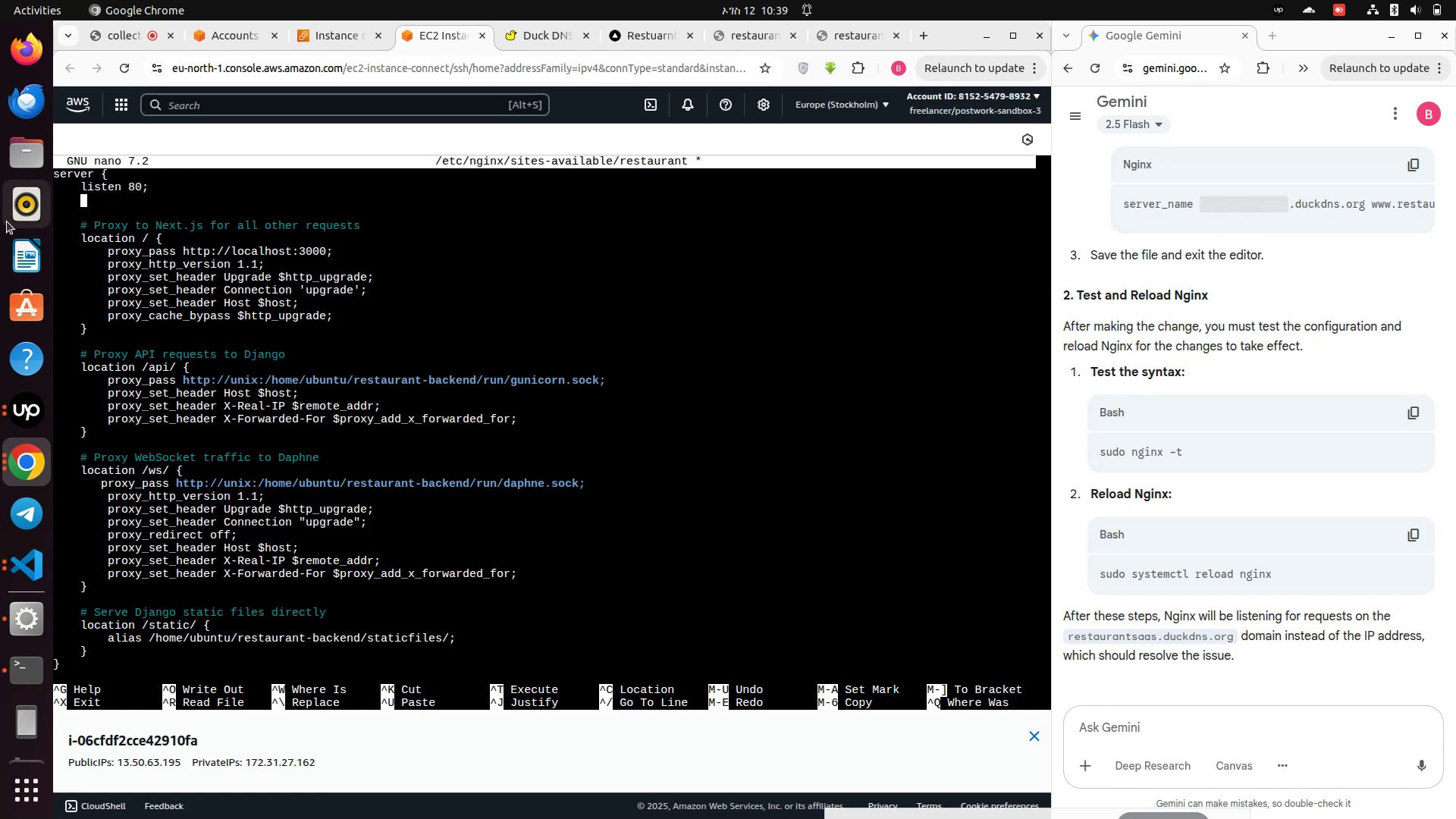 
mouse_move([107, 226])
 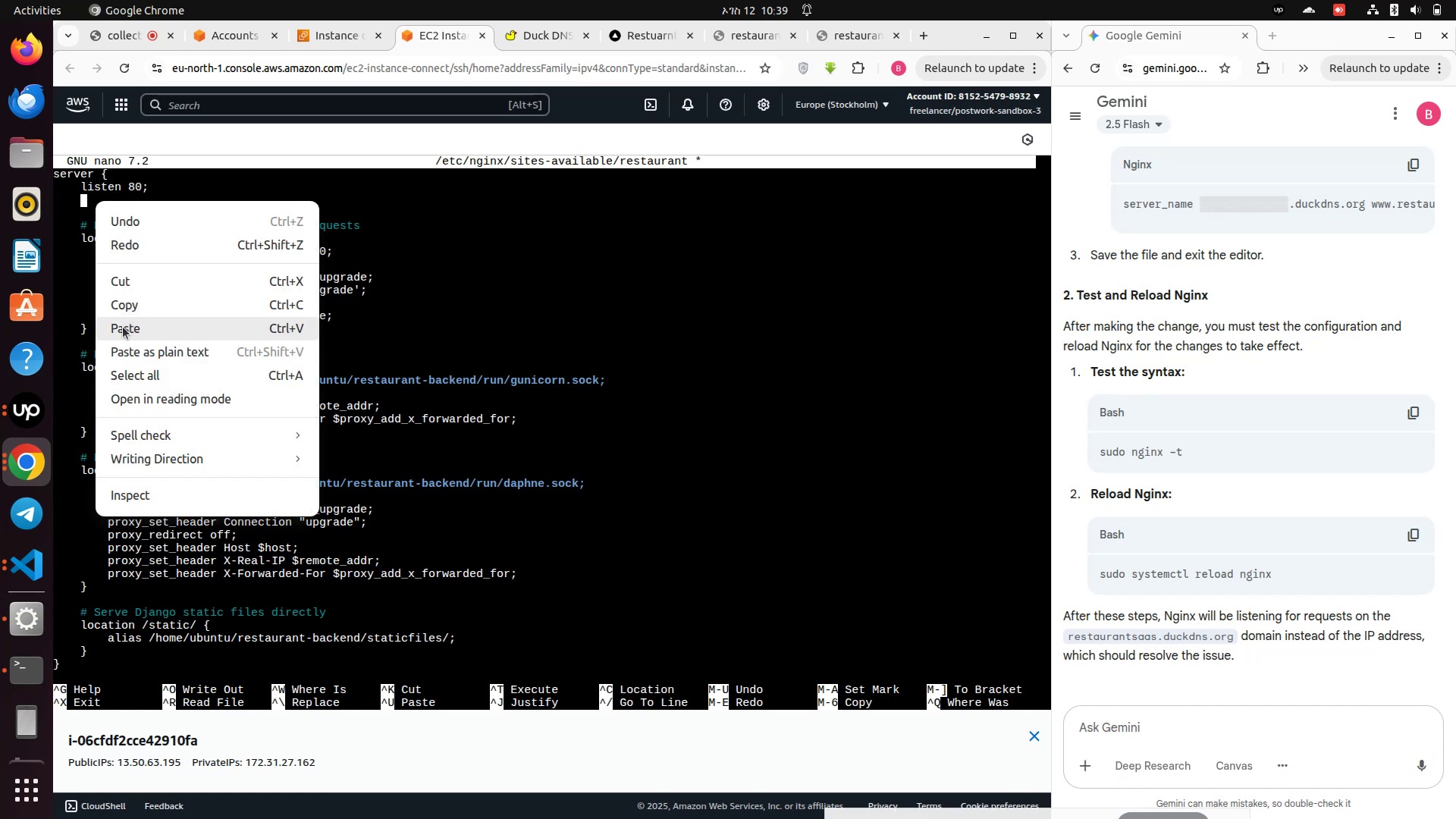 
left_click([123, 327])
 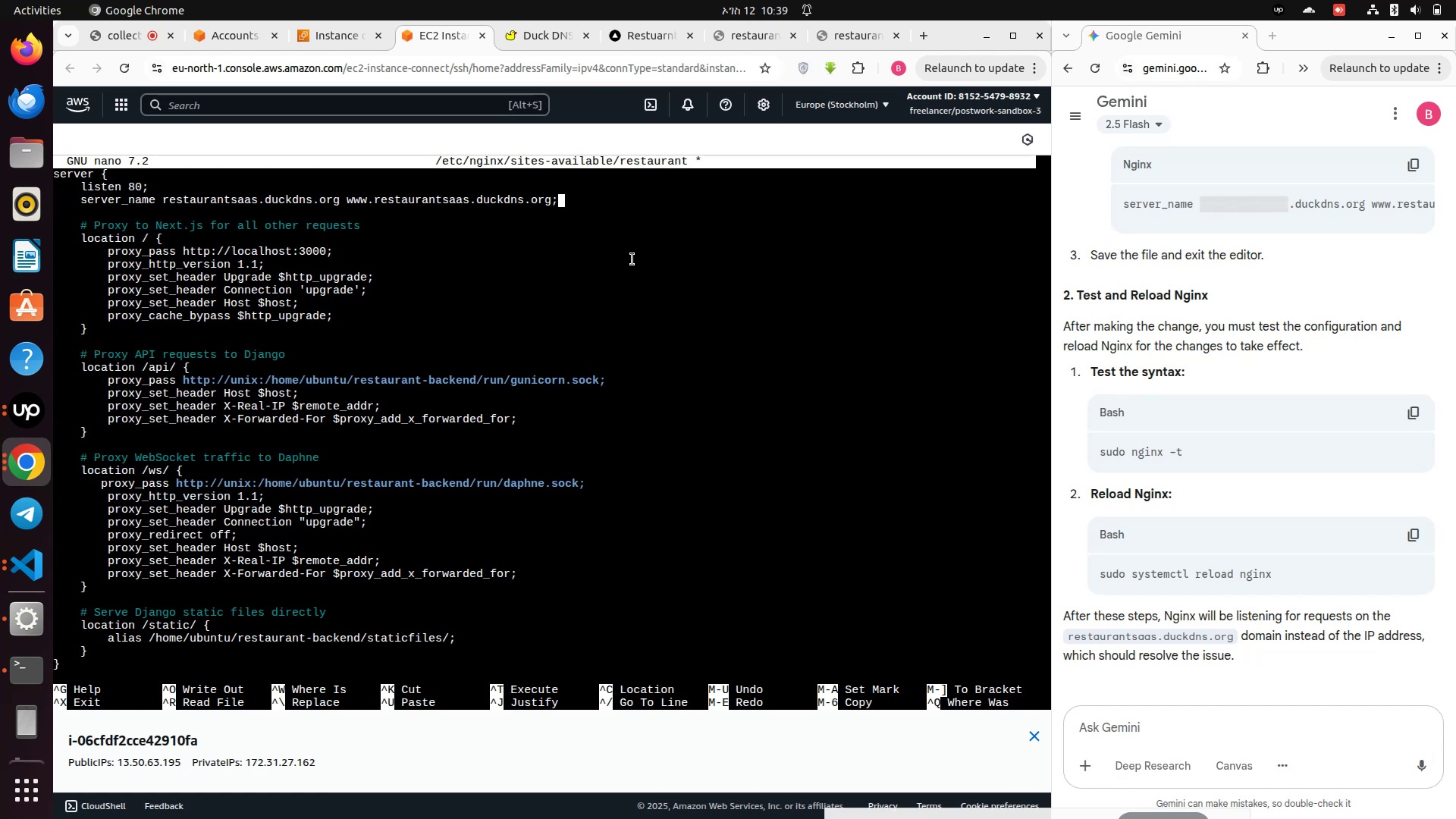 
key(Control+S)
 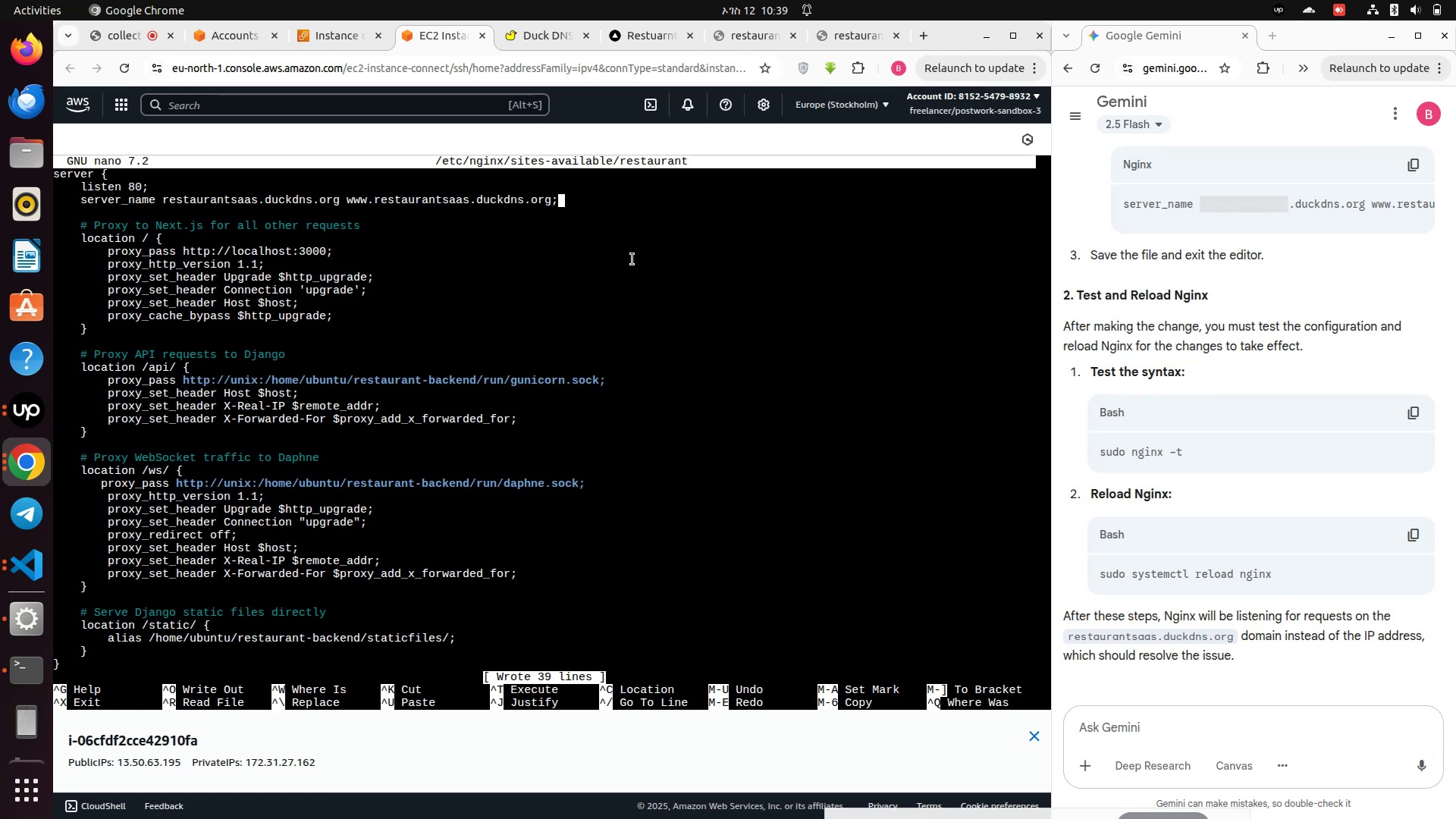 
key(Control+X)
 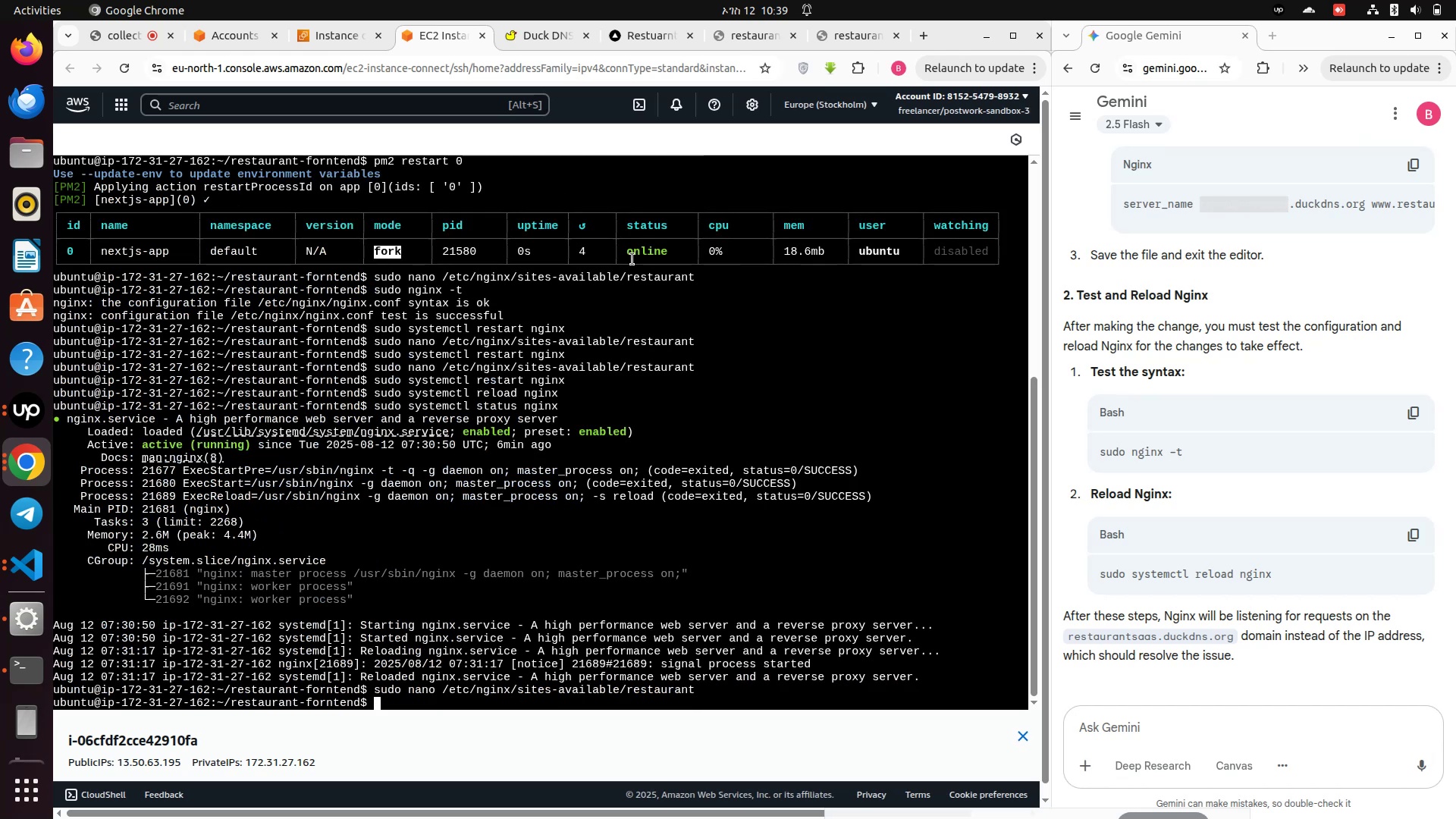 
key(ArrowUp)
 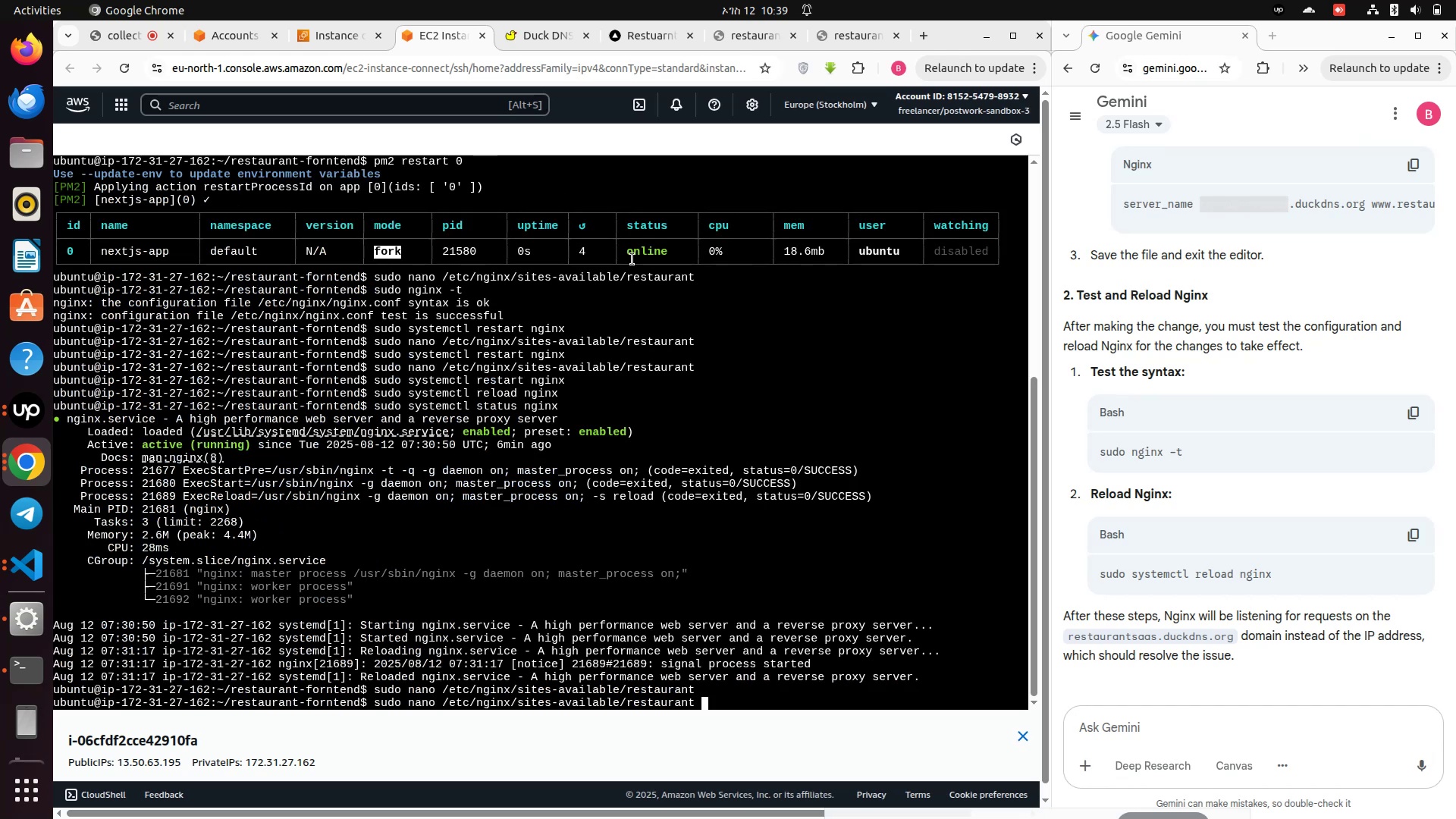 
key(ArrowUp)
 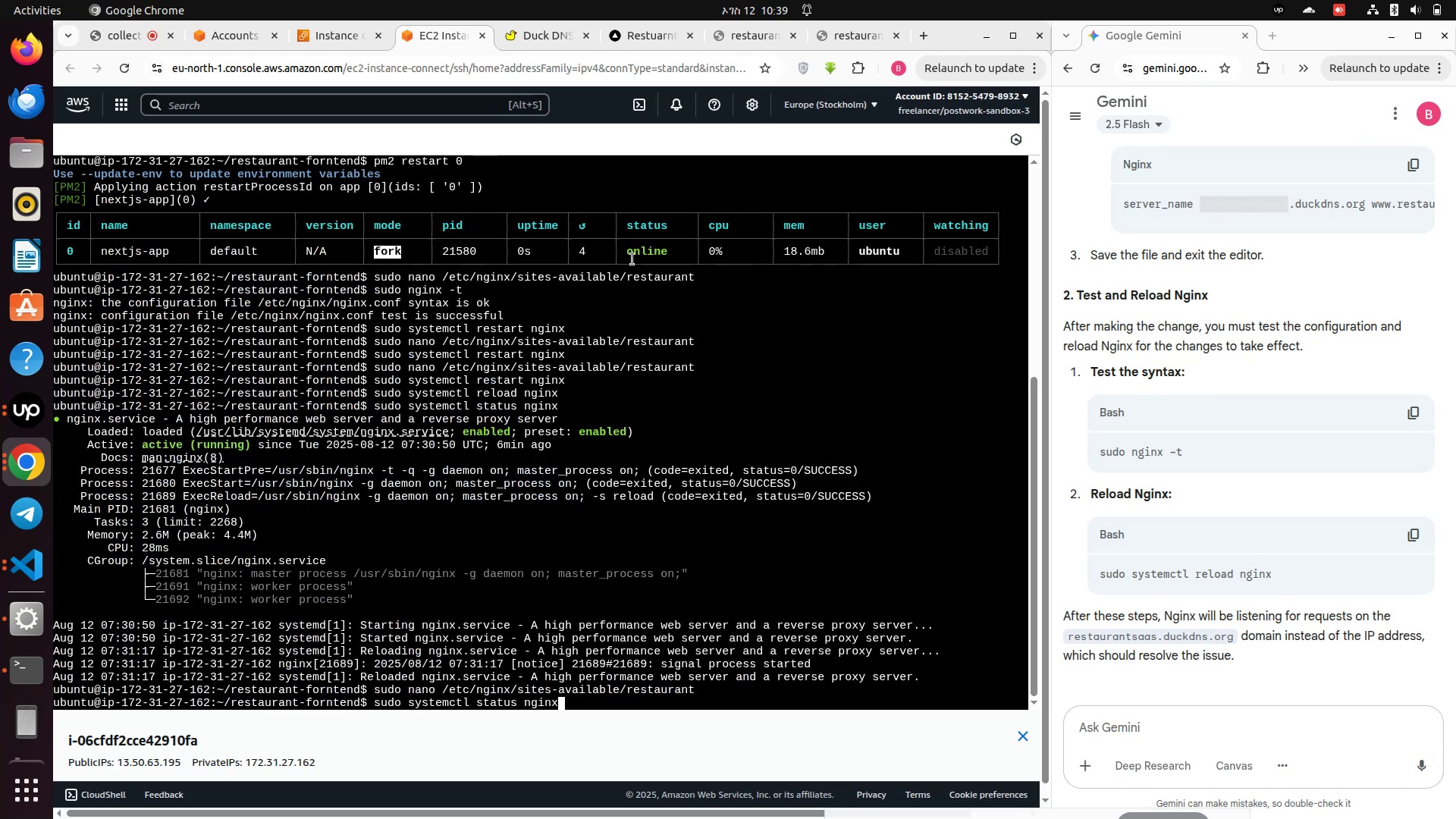 
key(ArrowUp)
 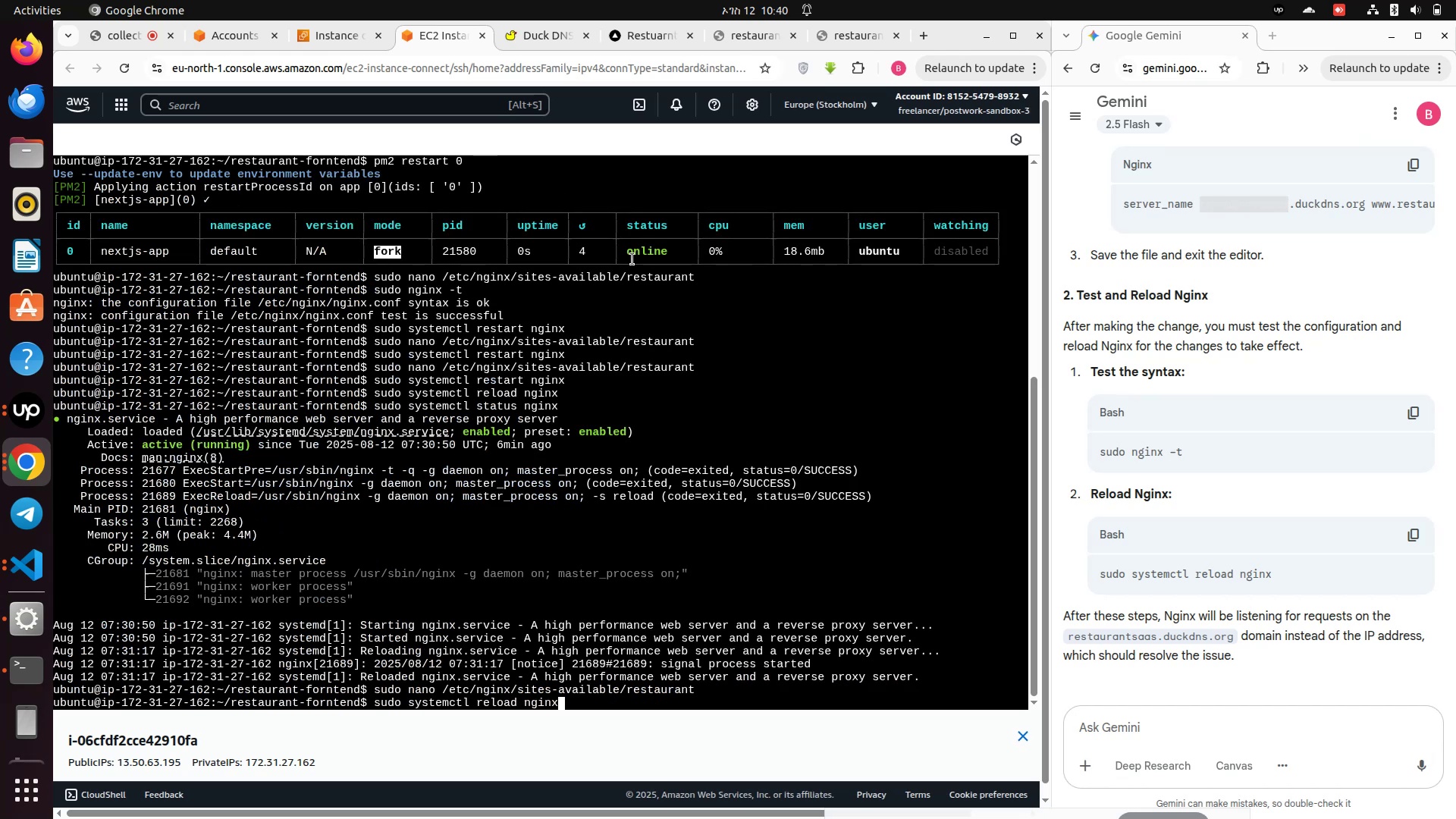 
key(Enter)
 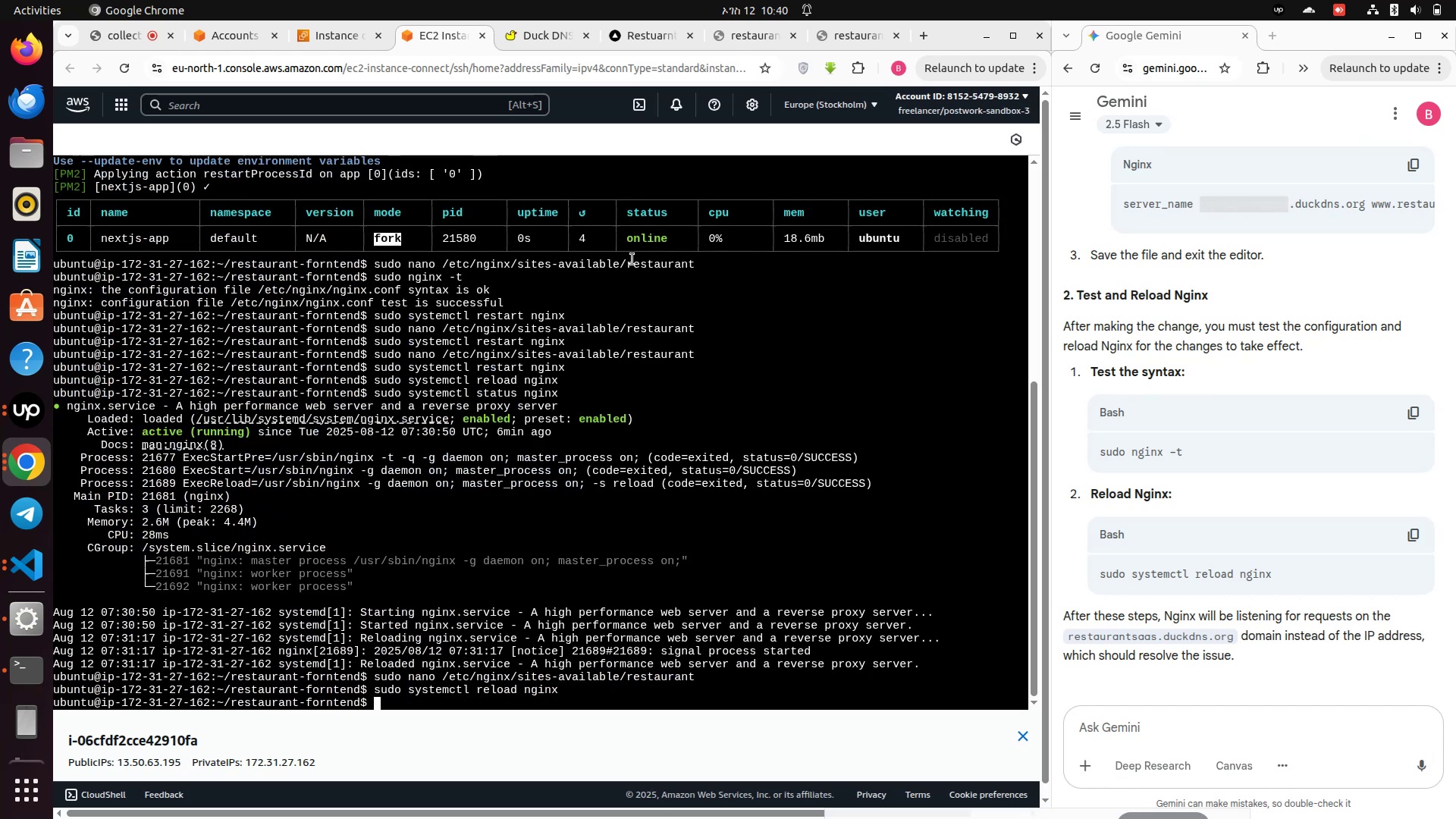 
key(ArrowUp)
 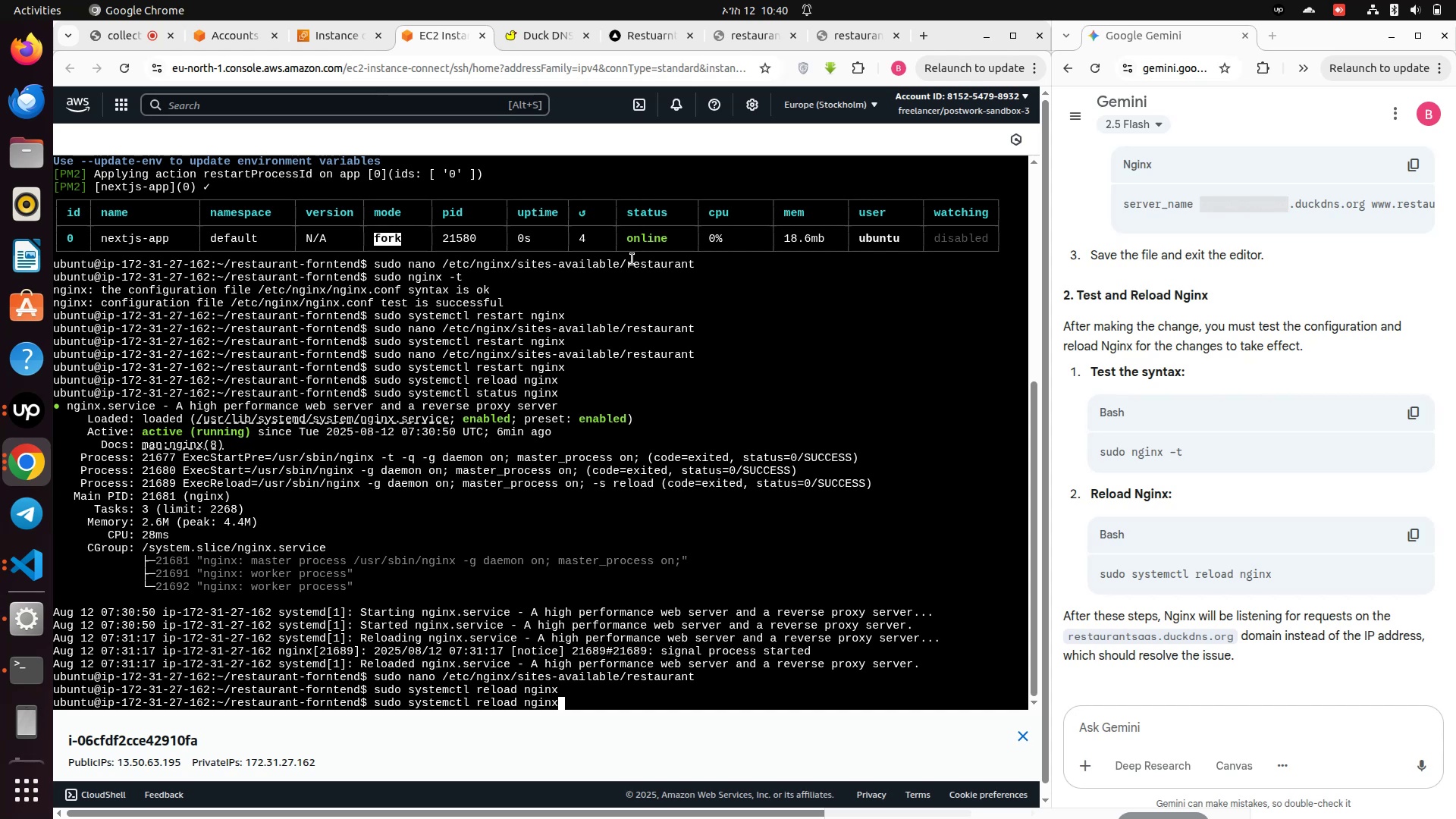 
key(ArrowDown)
 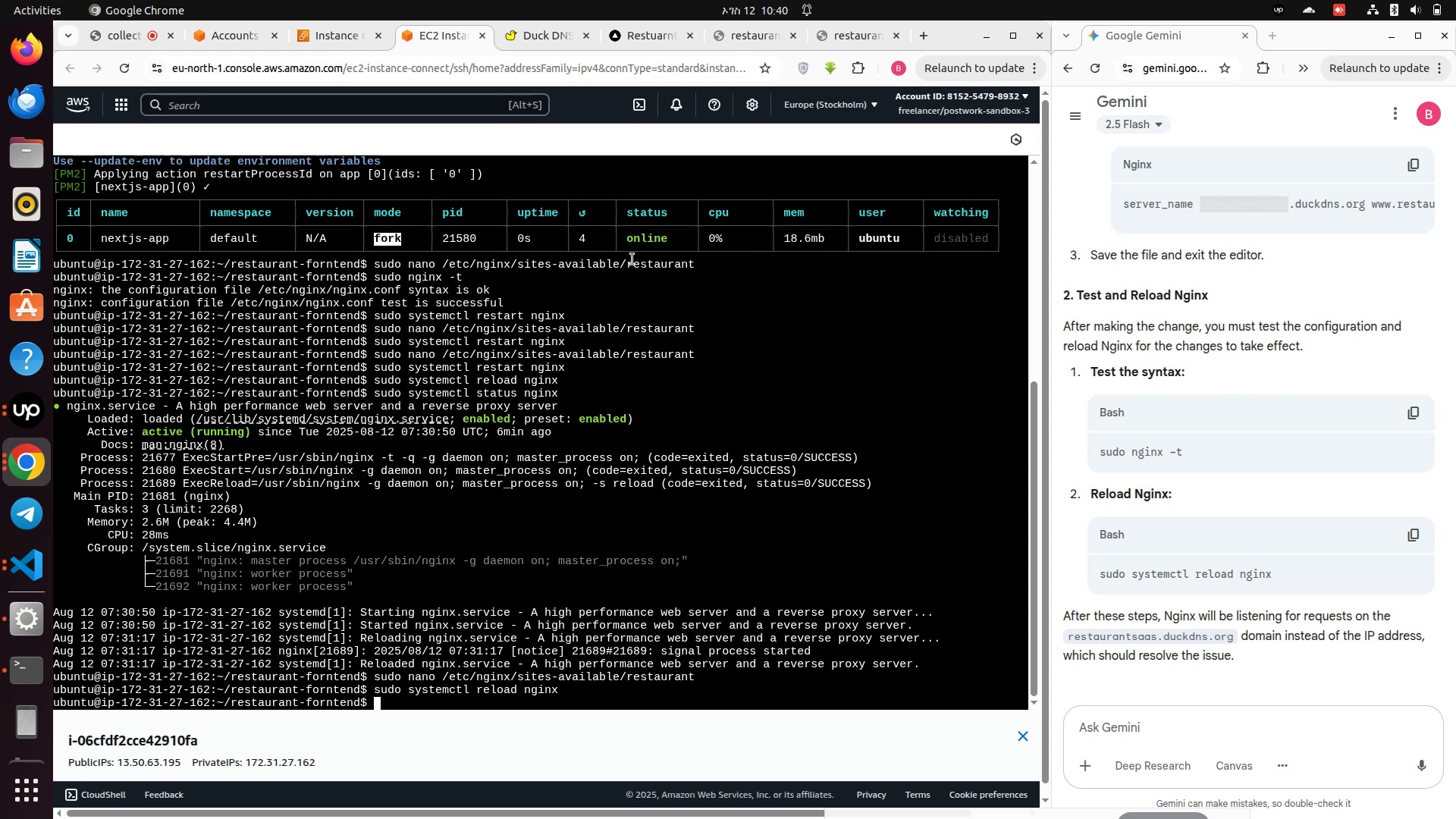 
type(sudo nginx -t )
 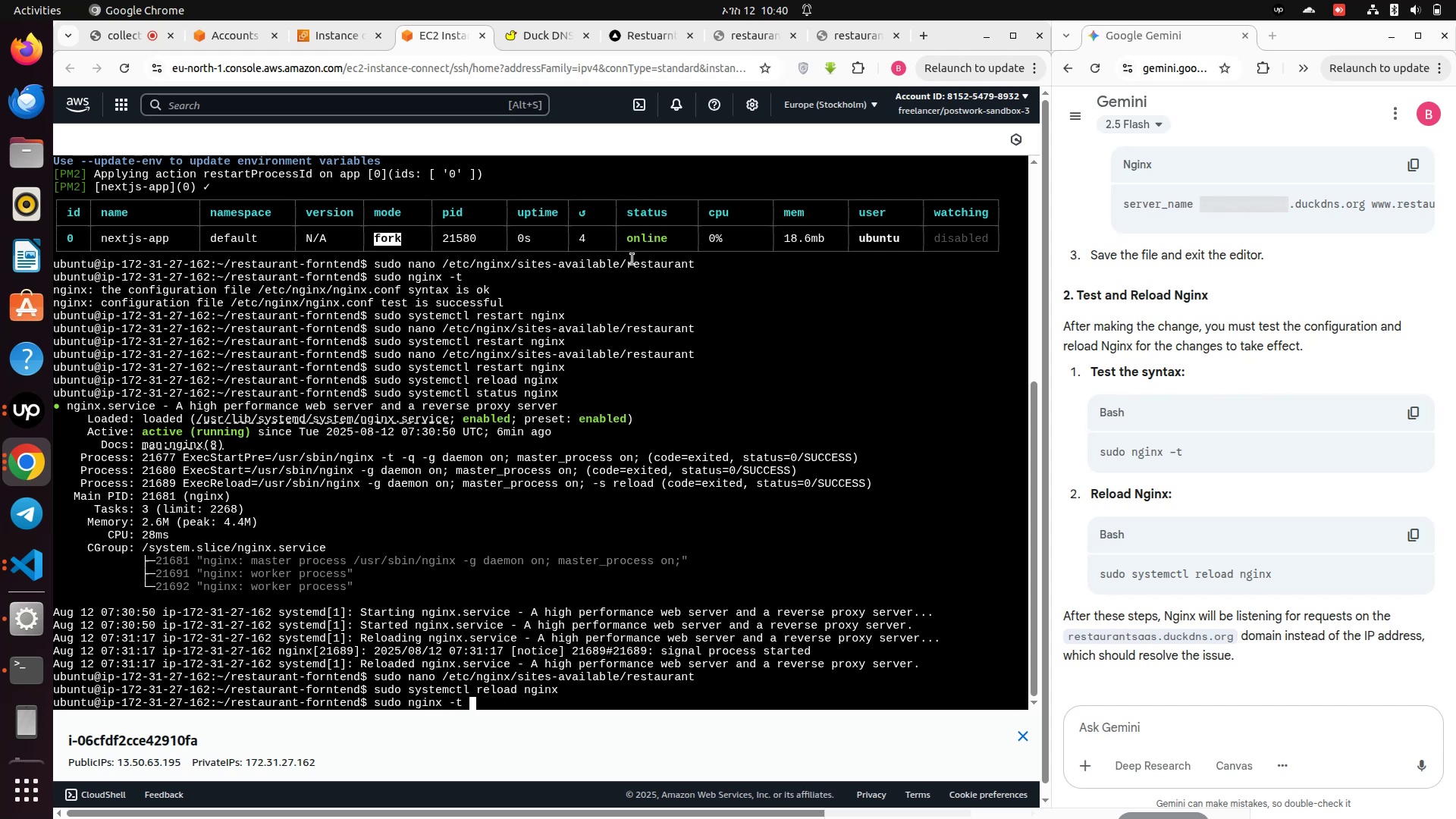 
key(Enter)
 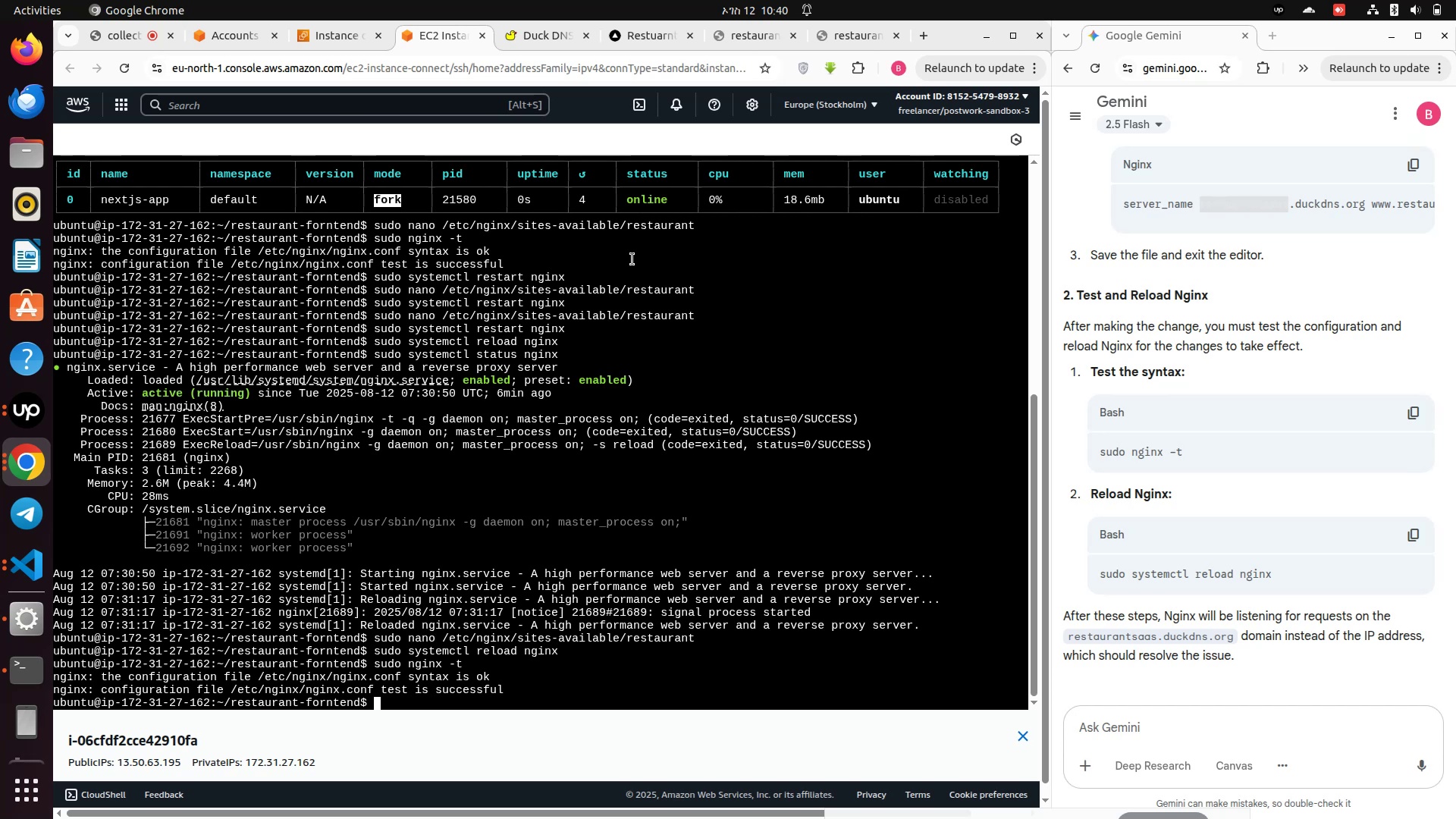 
wait(8.24)
 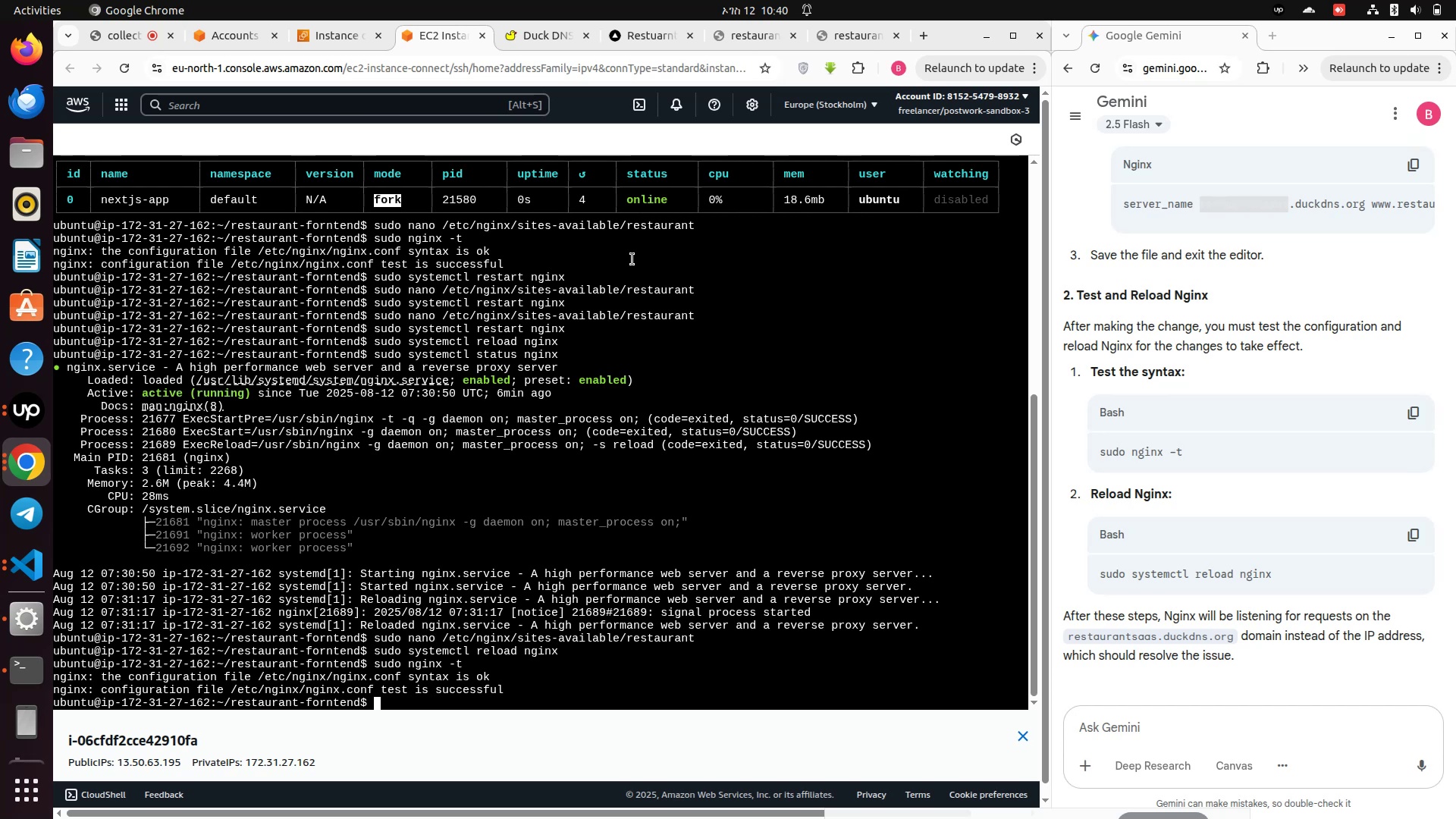 
scroll: coordinate [1255, 431], scroll_direction: down, amount: 5.0
 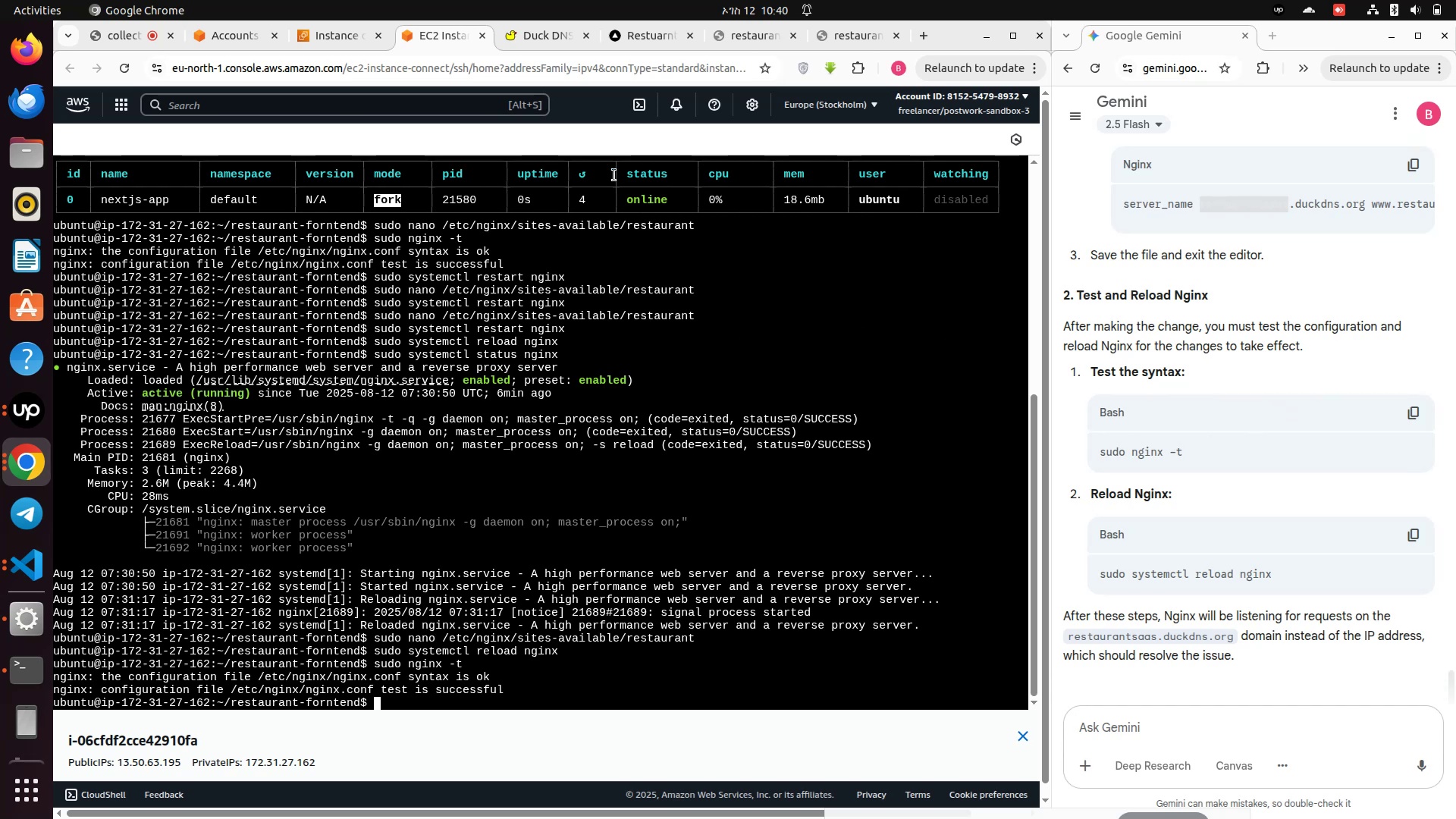 
left_click([635, 36])
 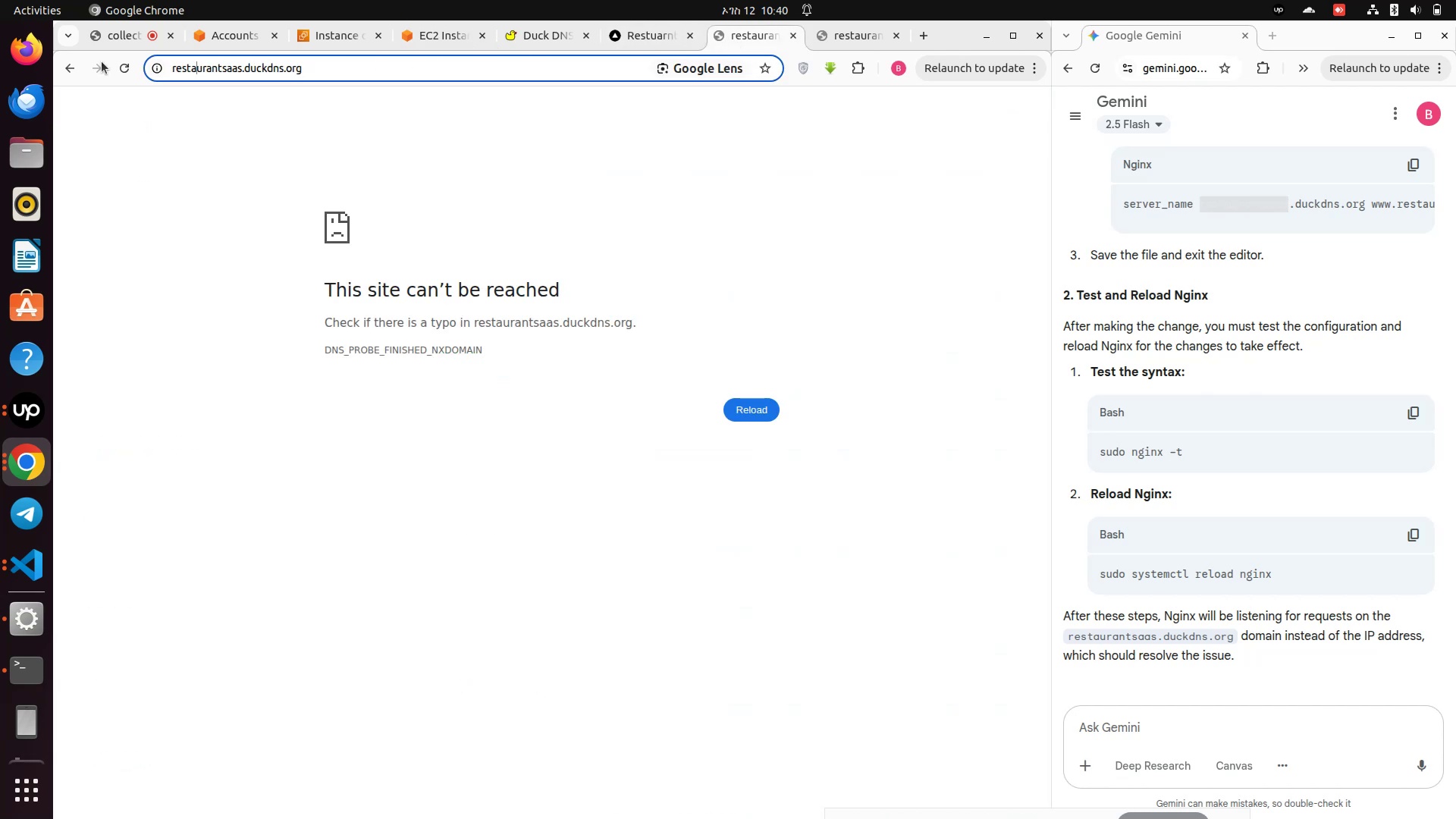 
left_click([124, 70])
 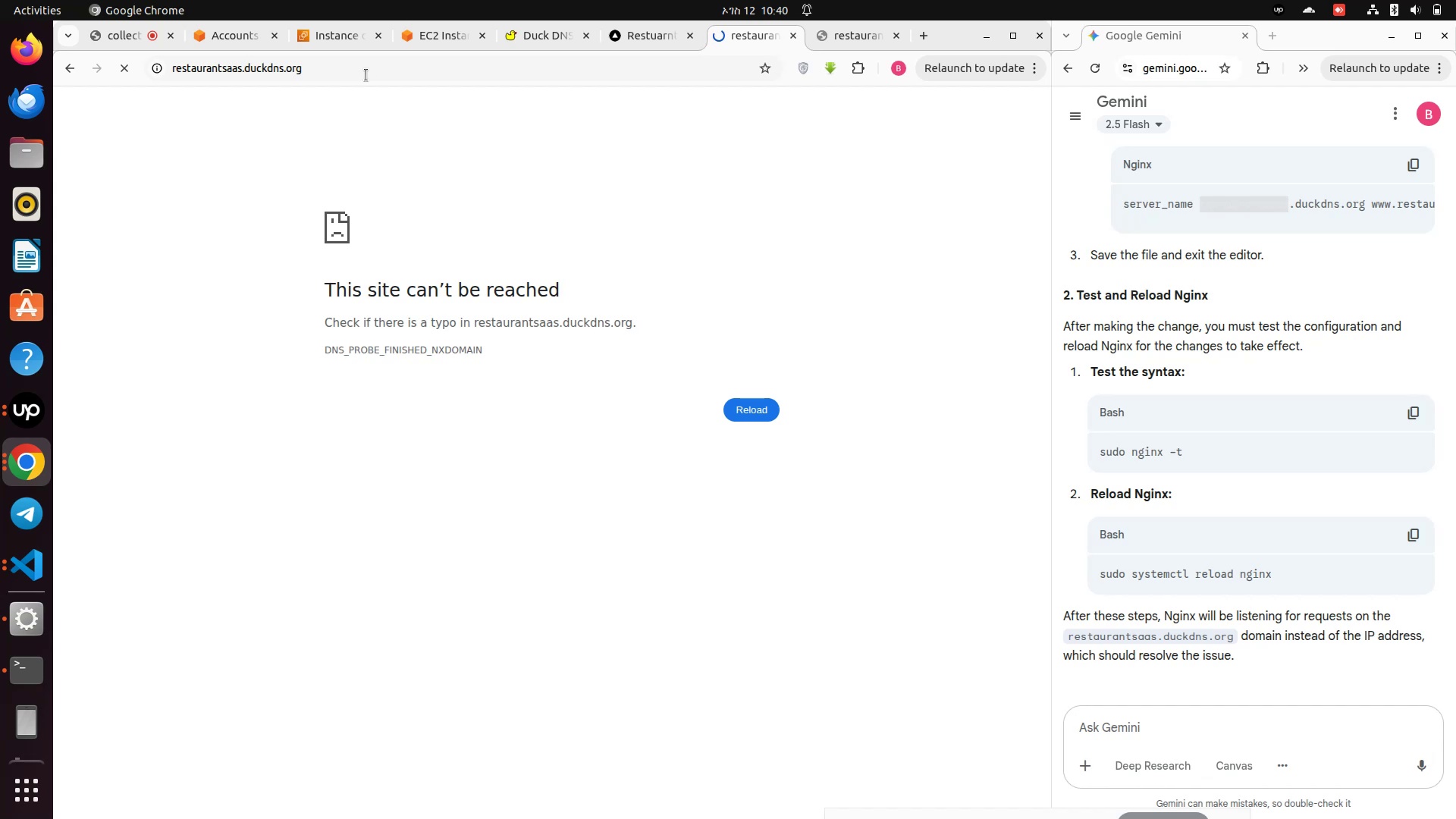 
wait(16.27)
 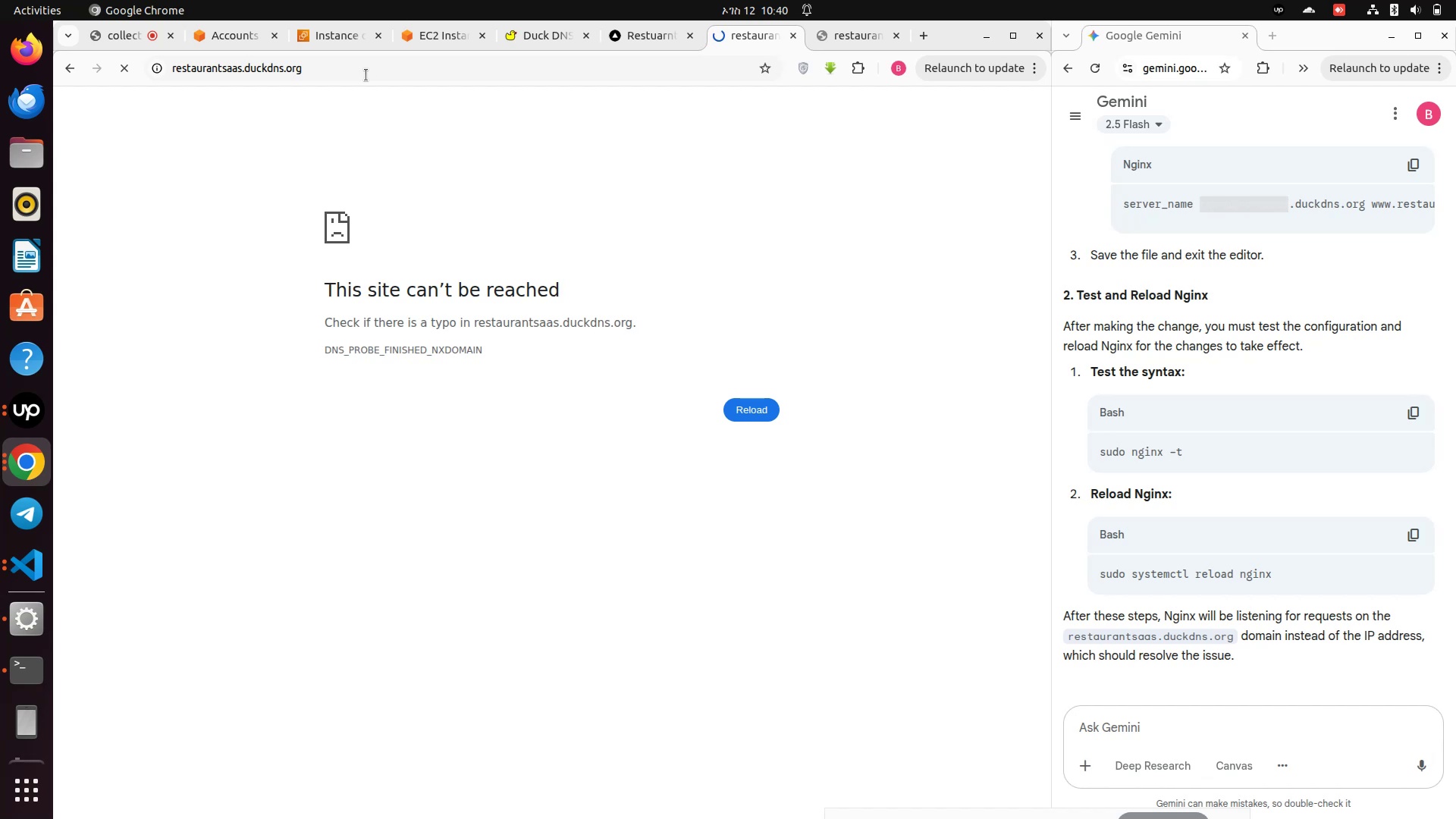 
mouse_move([830, 52])
 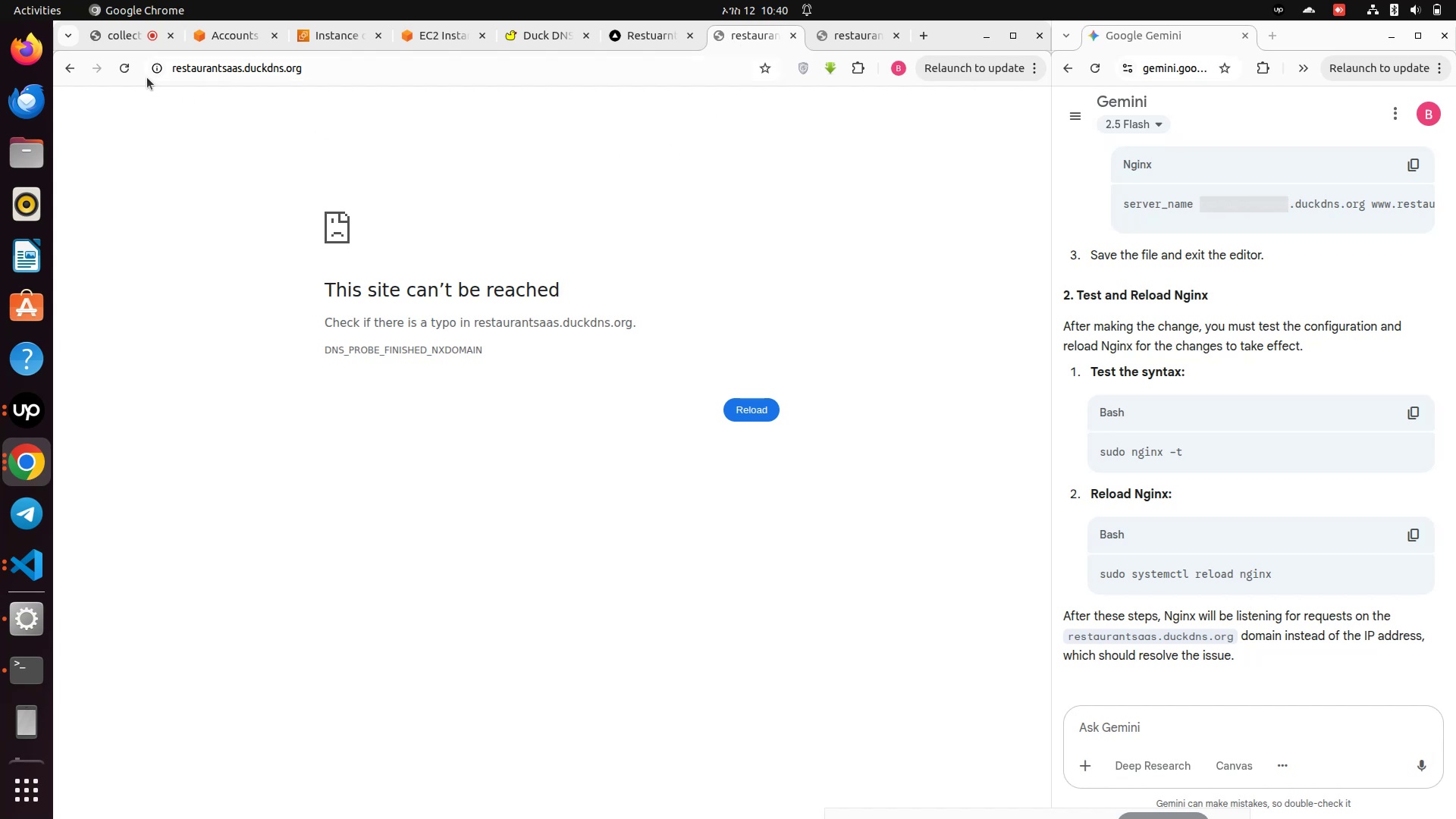 
left_click([127, 73])
 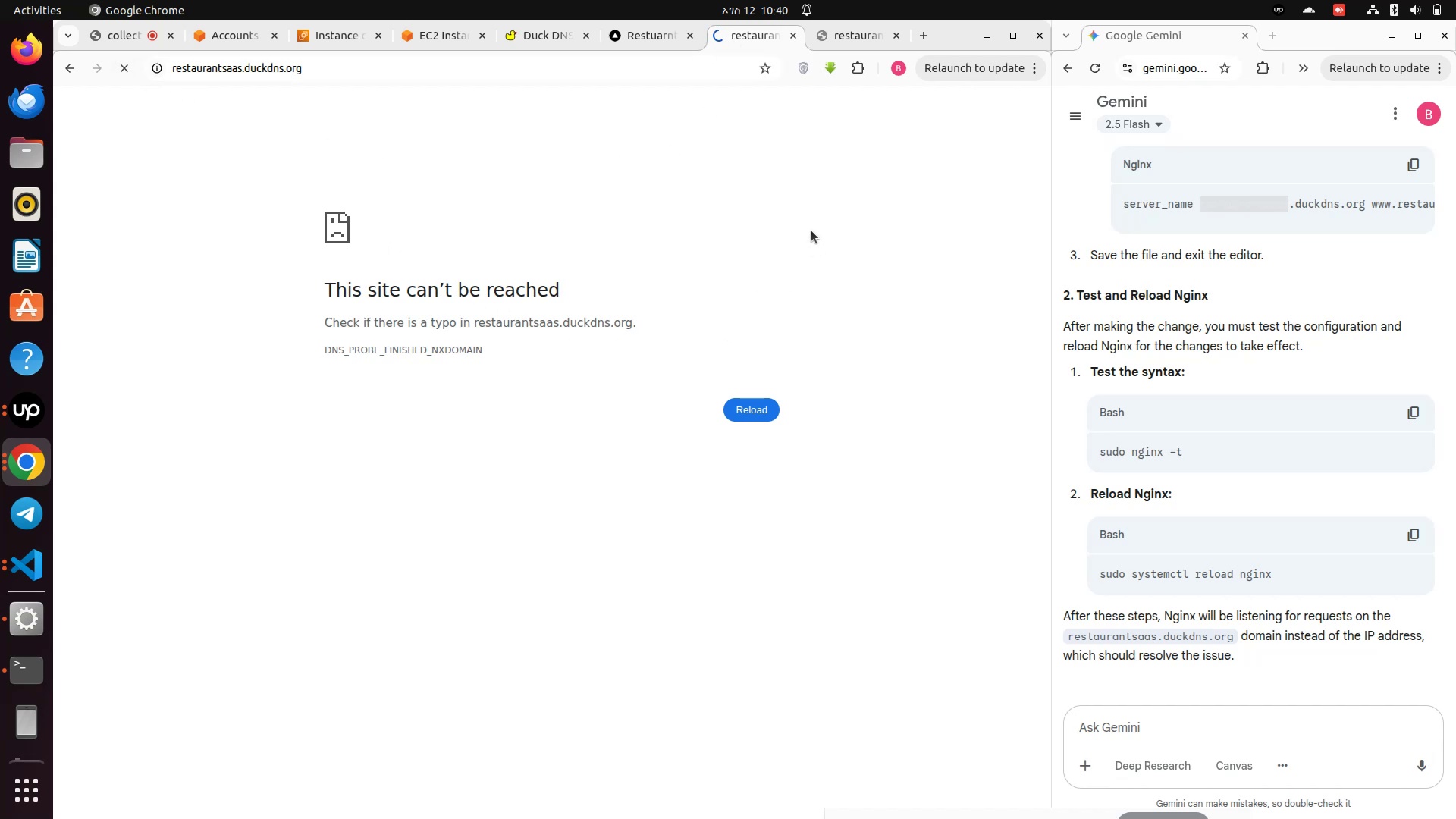 
left_click([826, 38])
 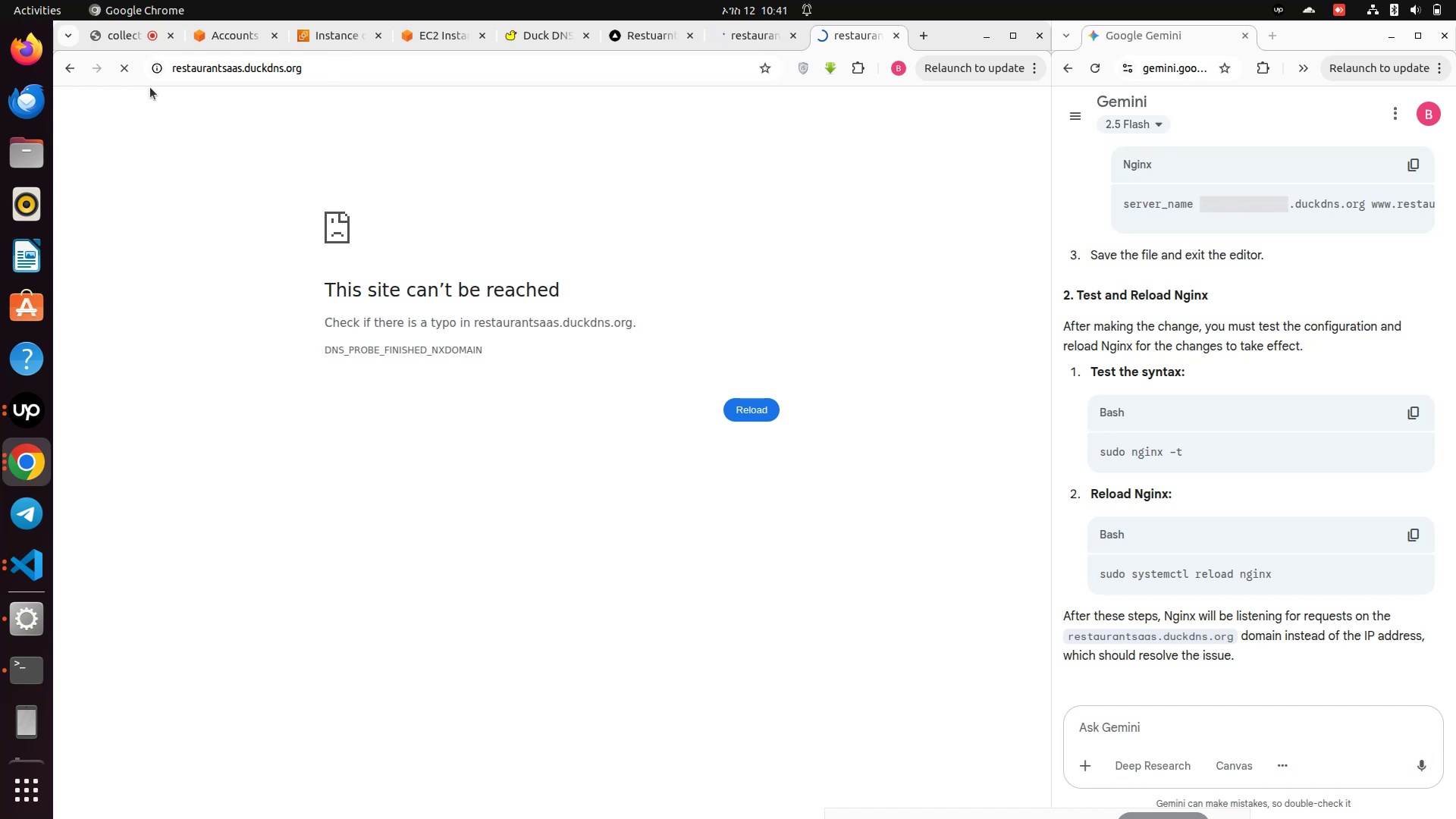 
wait(16.98)
 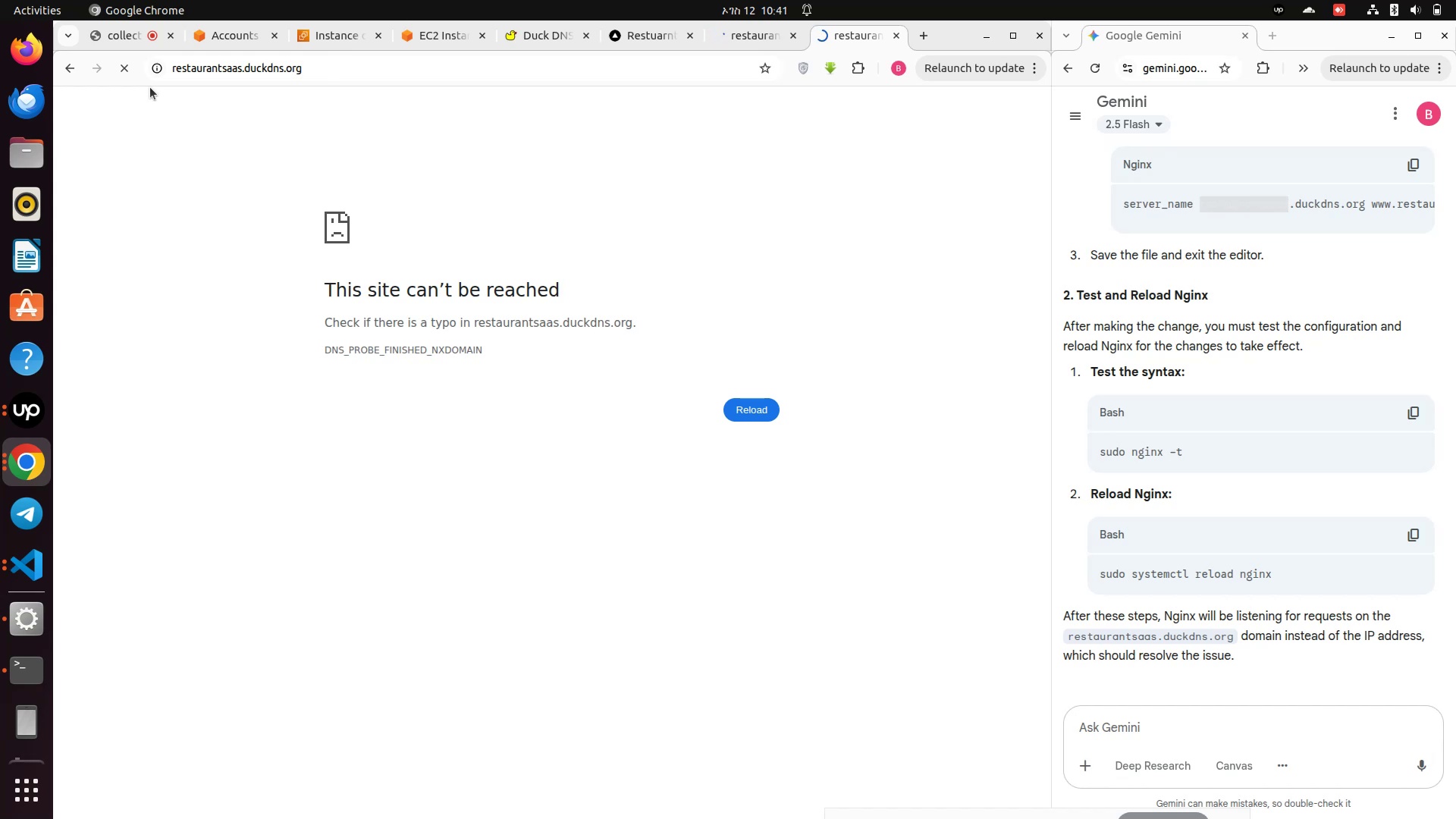 
left_click([745, 37])
 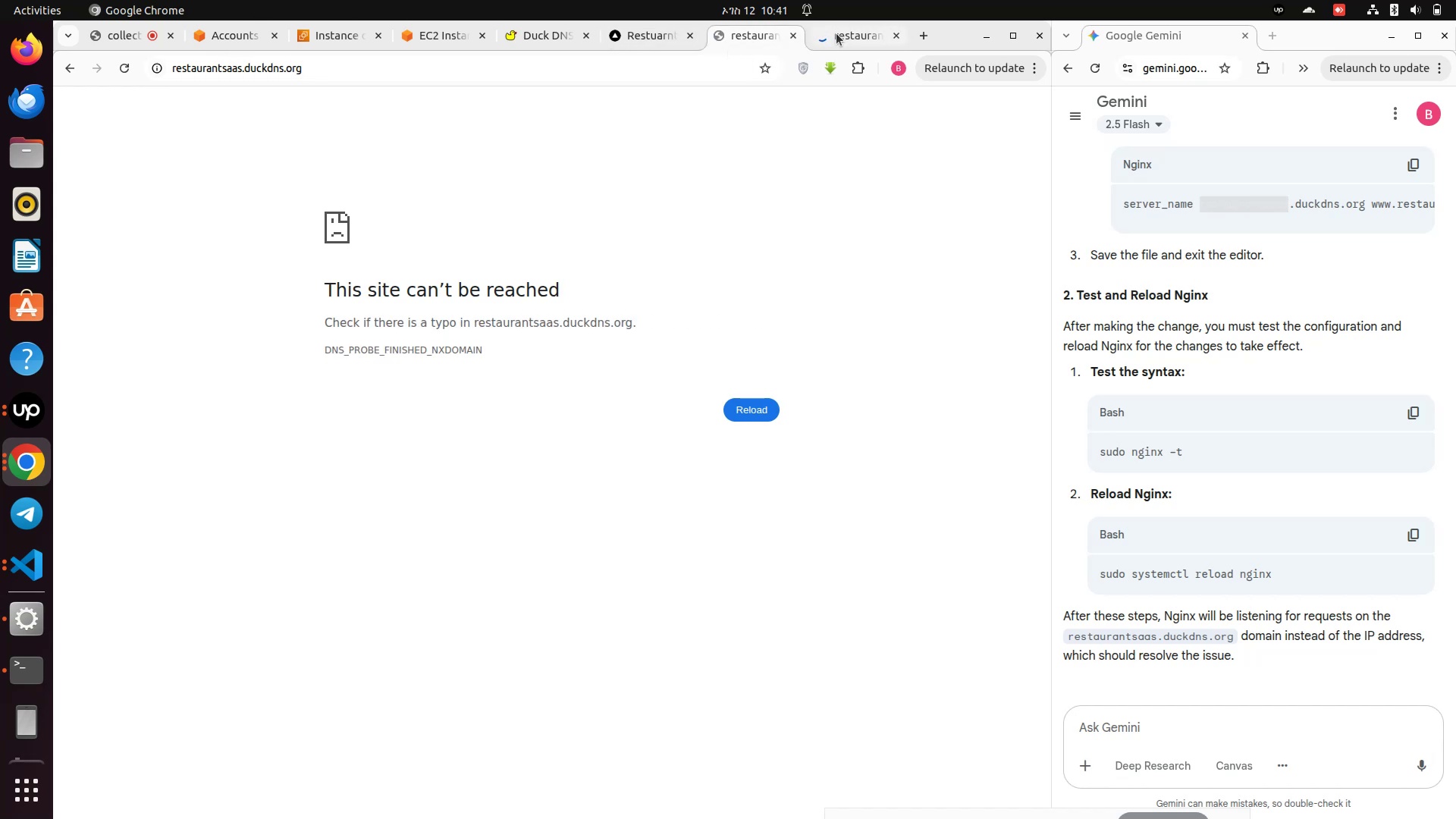 
left_click([836, 33])
 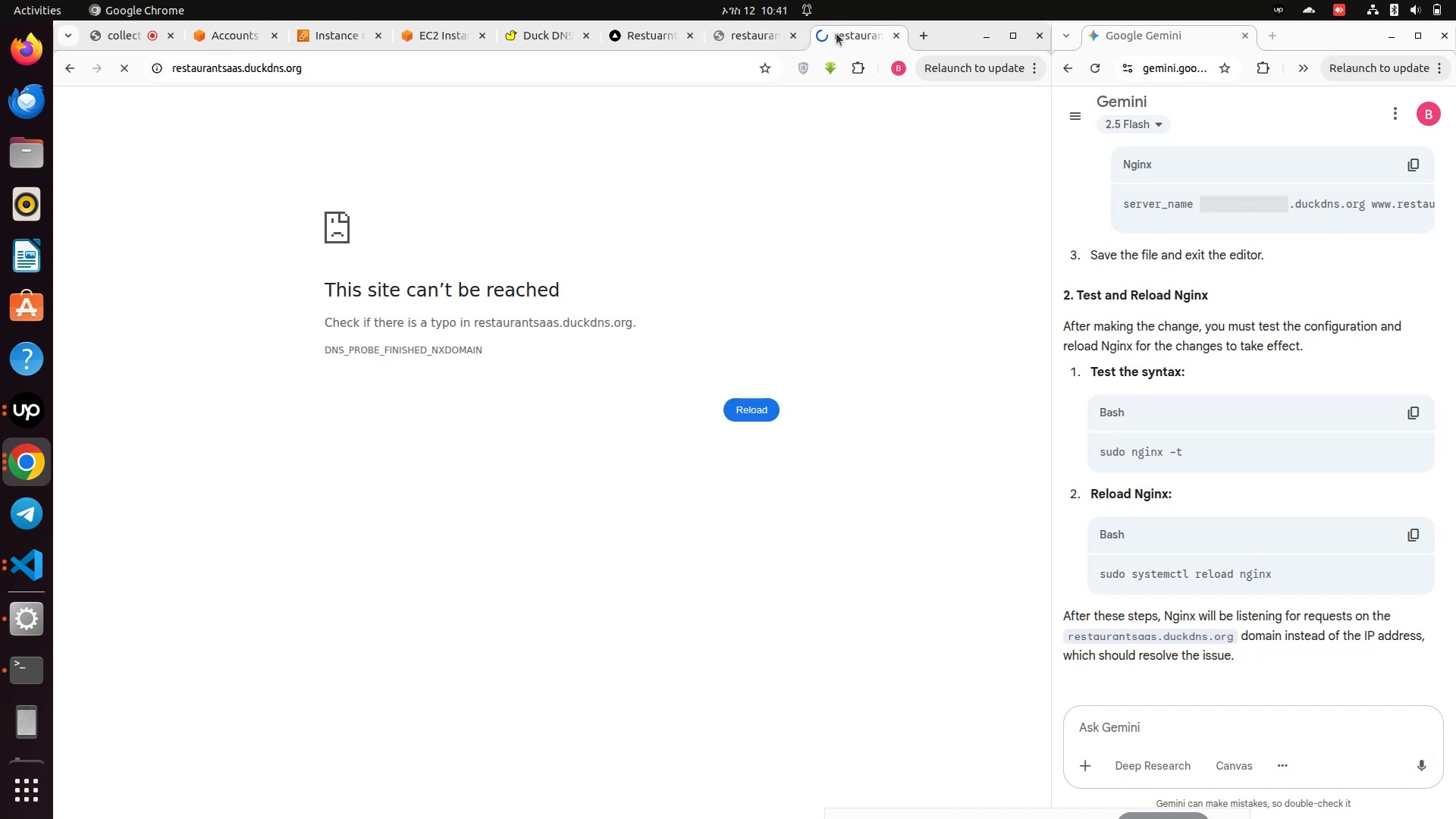 
left_click([836, 33])
 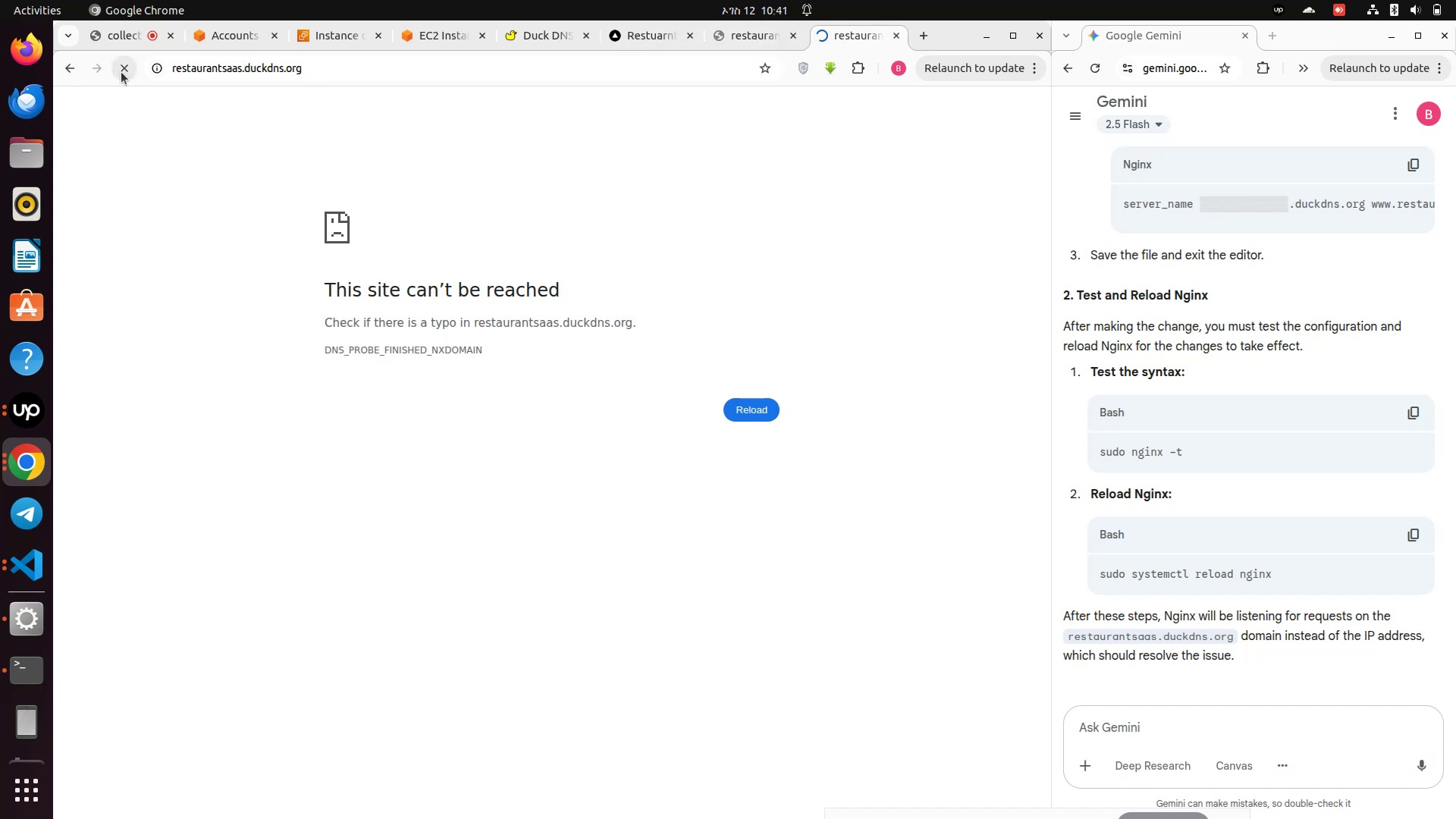 
left_click([122, 72])
 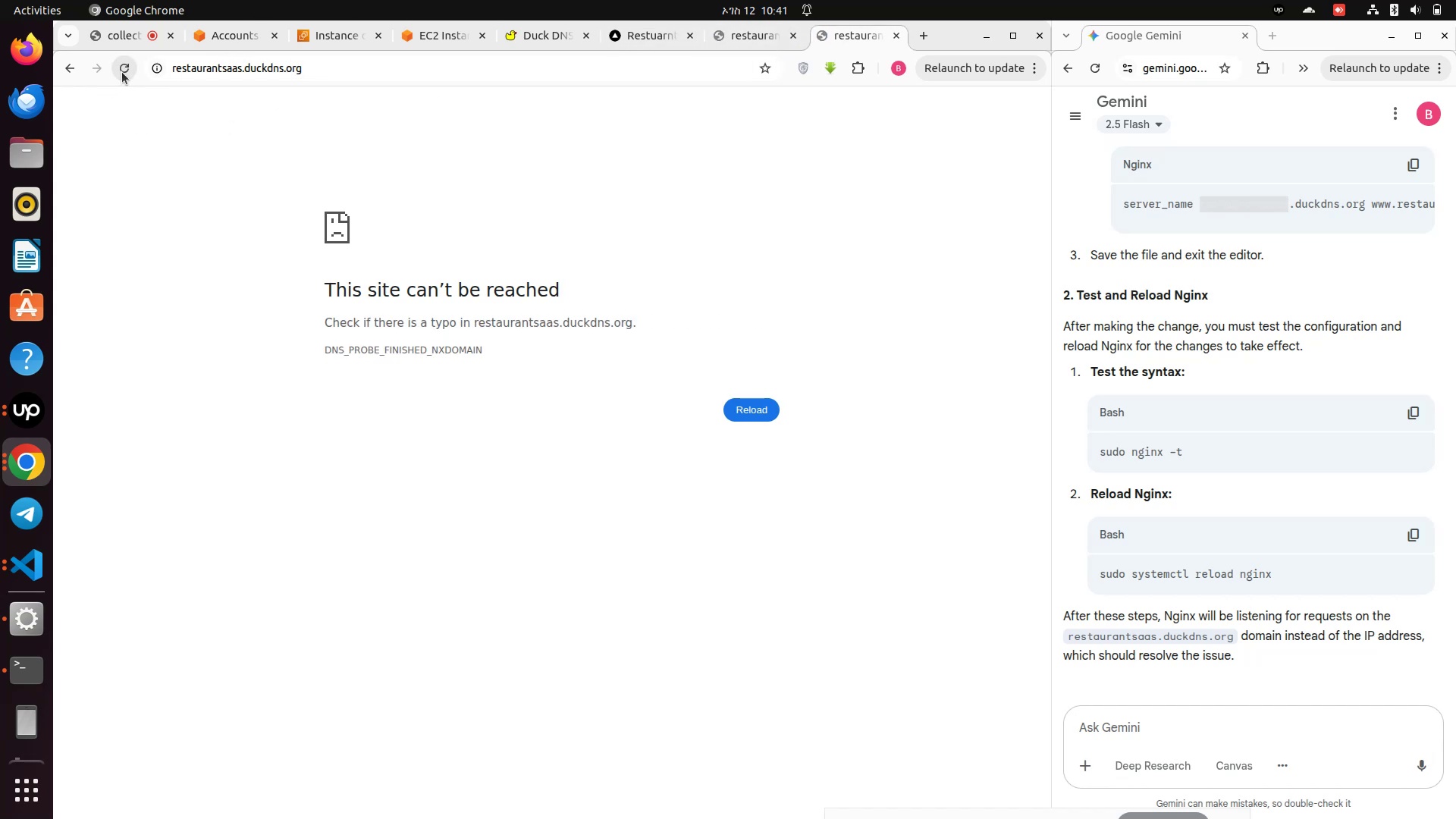 
left_click([122, 72])
 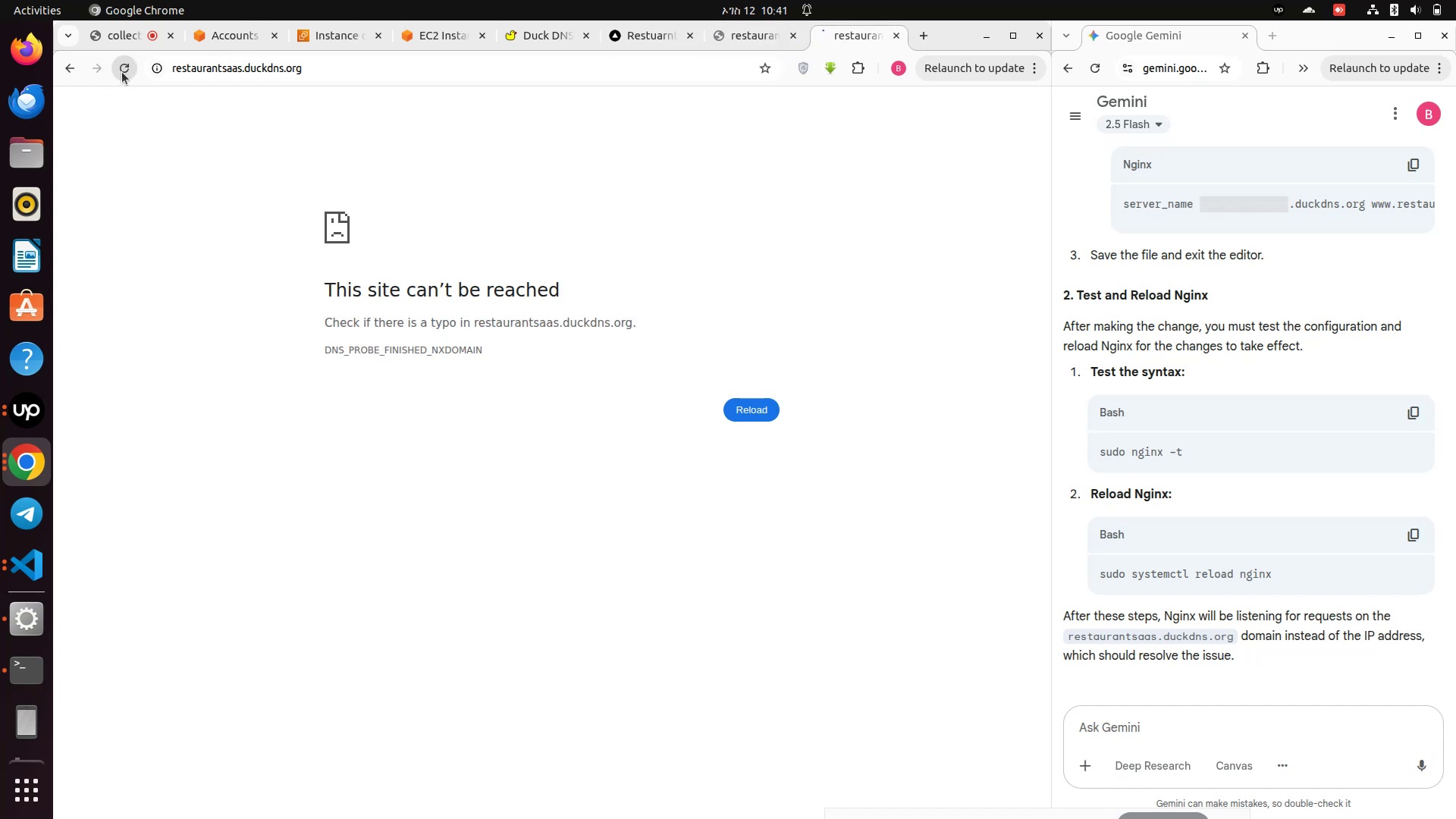 
left_click([122, 72])
 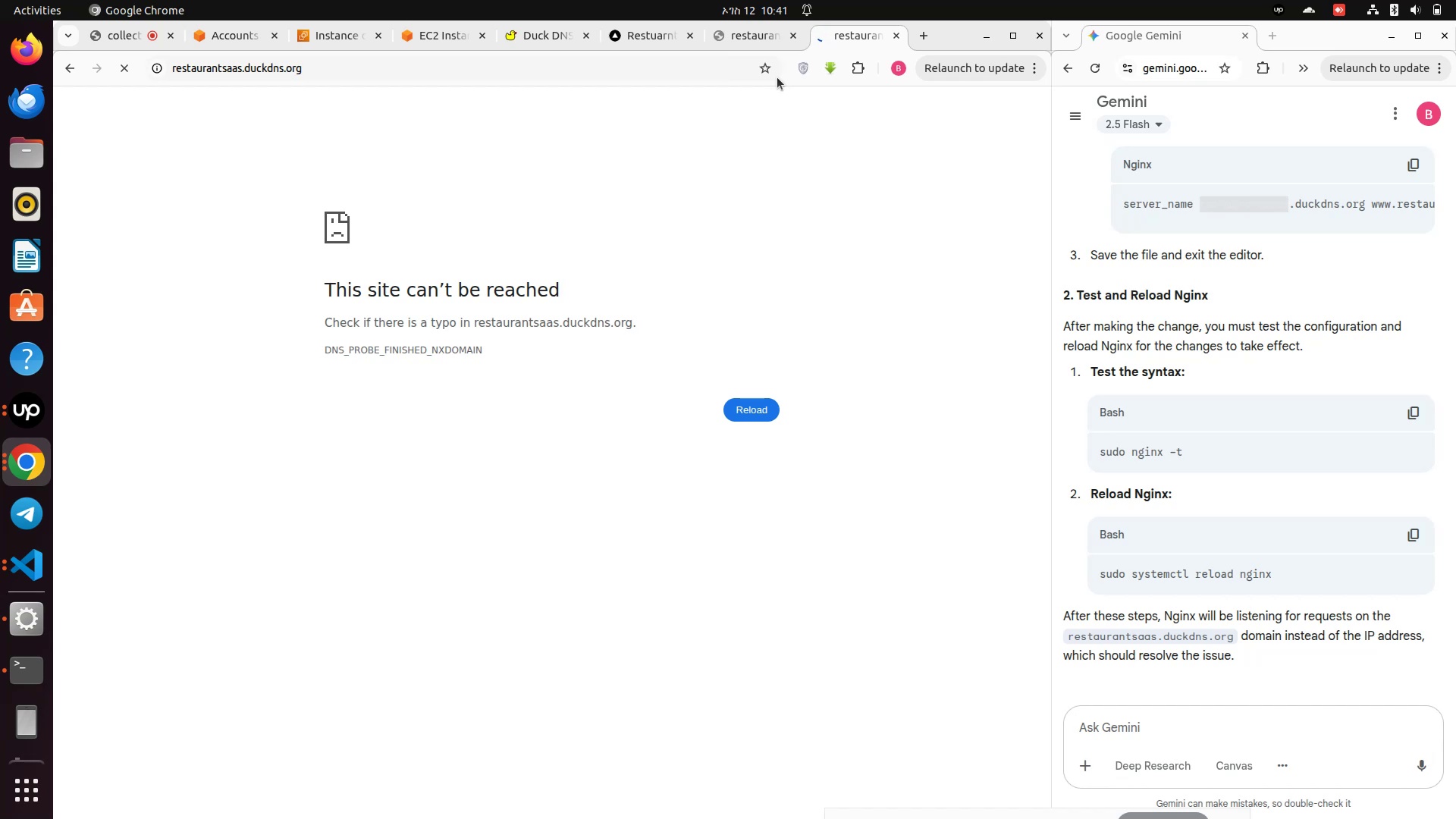 
left_click([741, 36])
 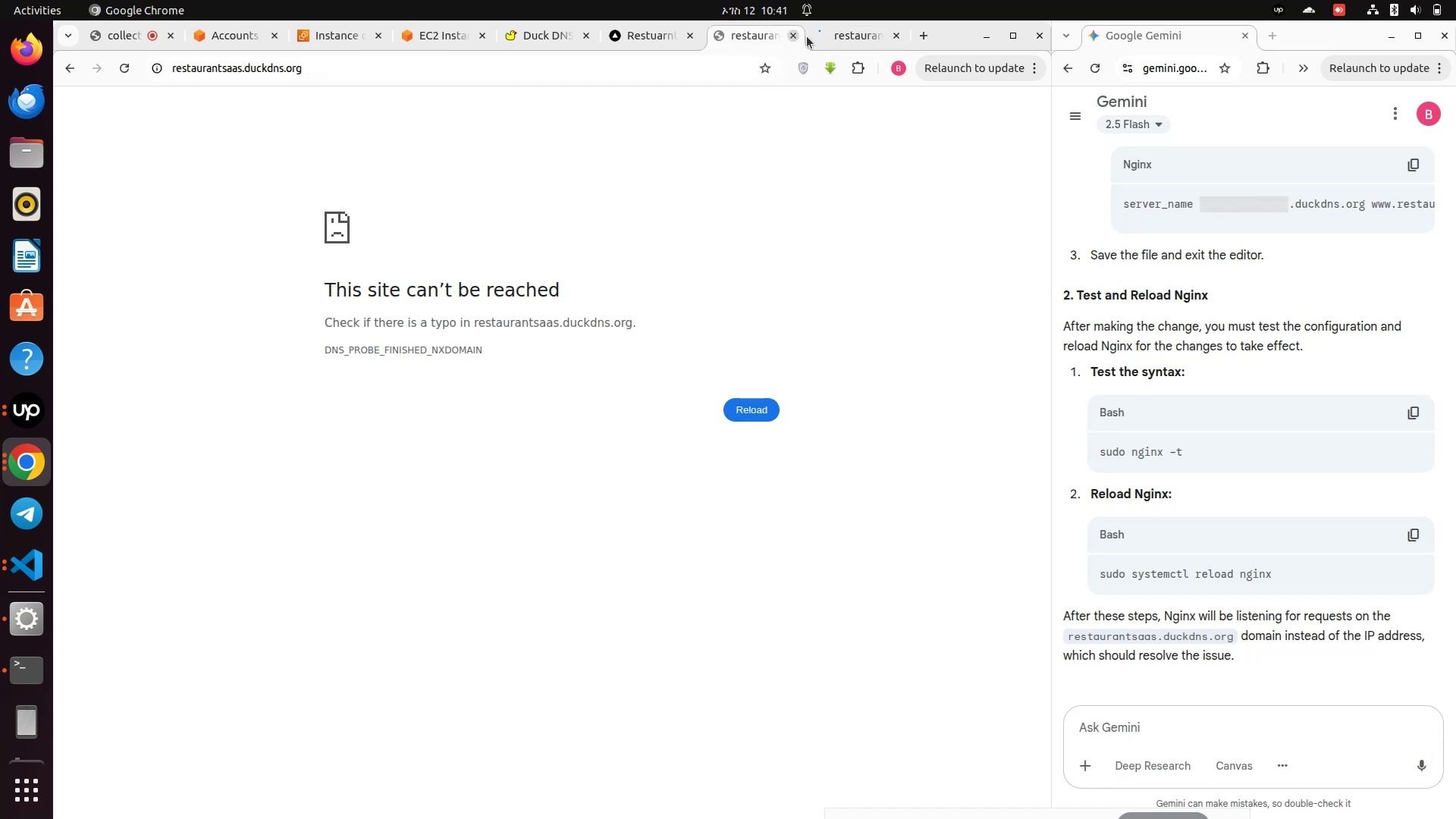 
left_click([834, 36])
 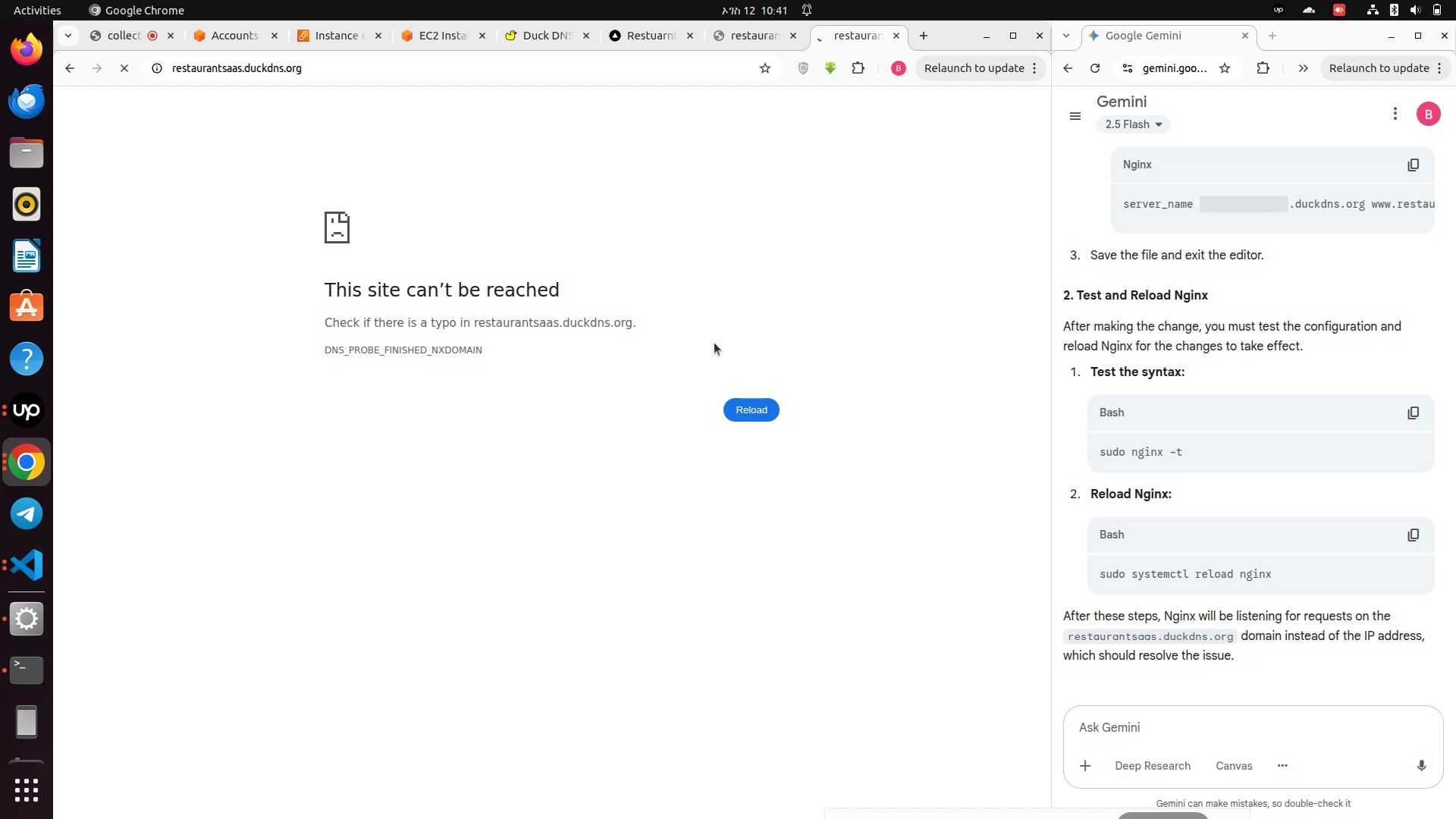 
wait(14.94)
 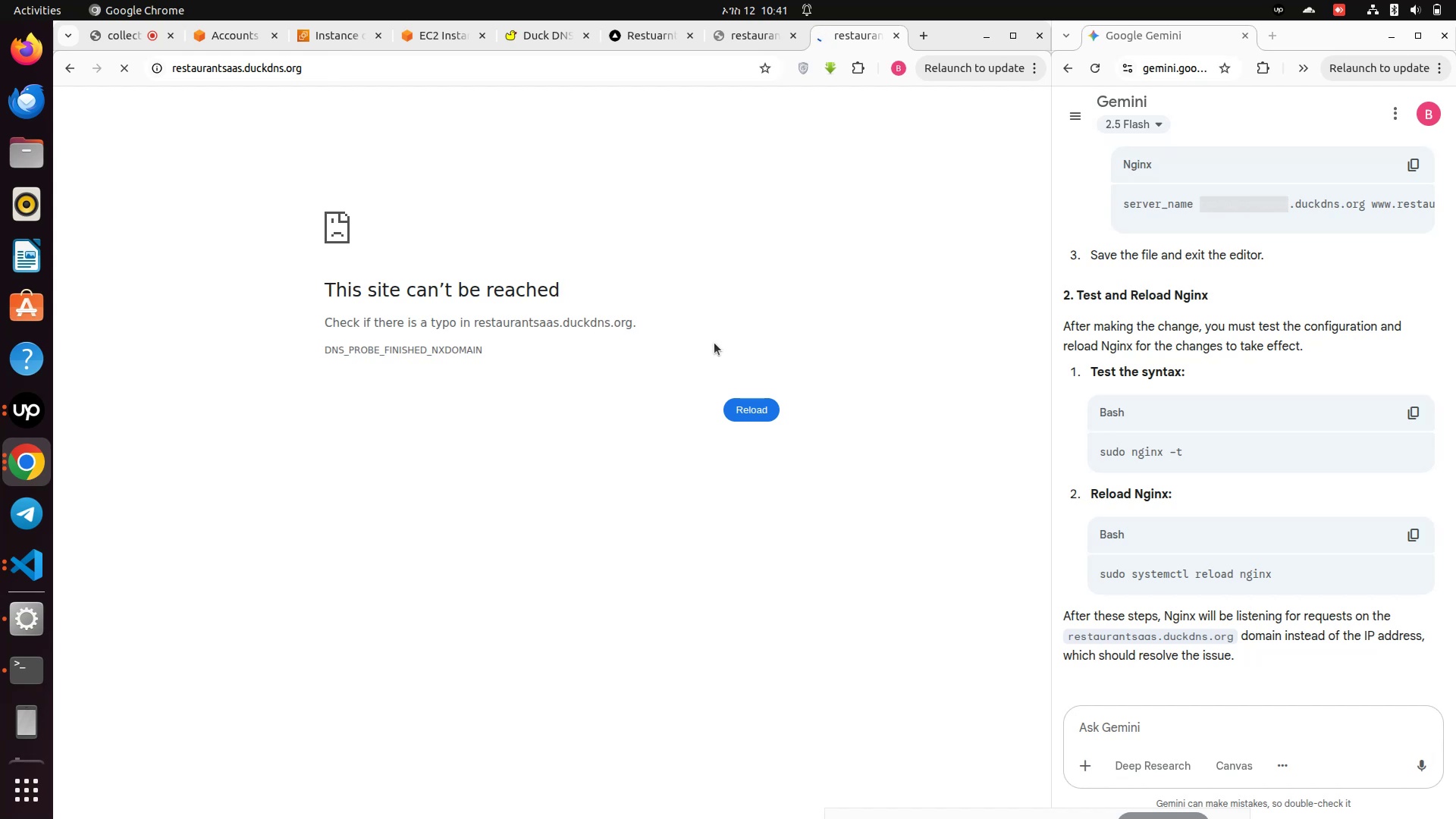 
left_click([742, 39])
 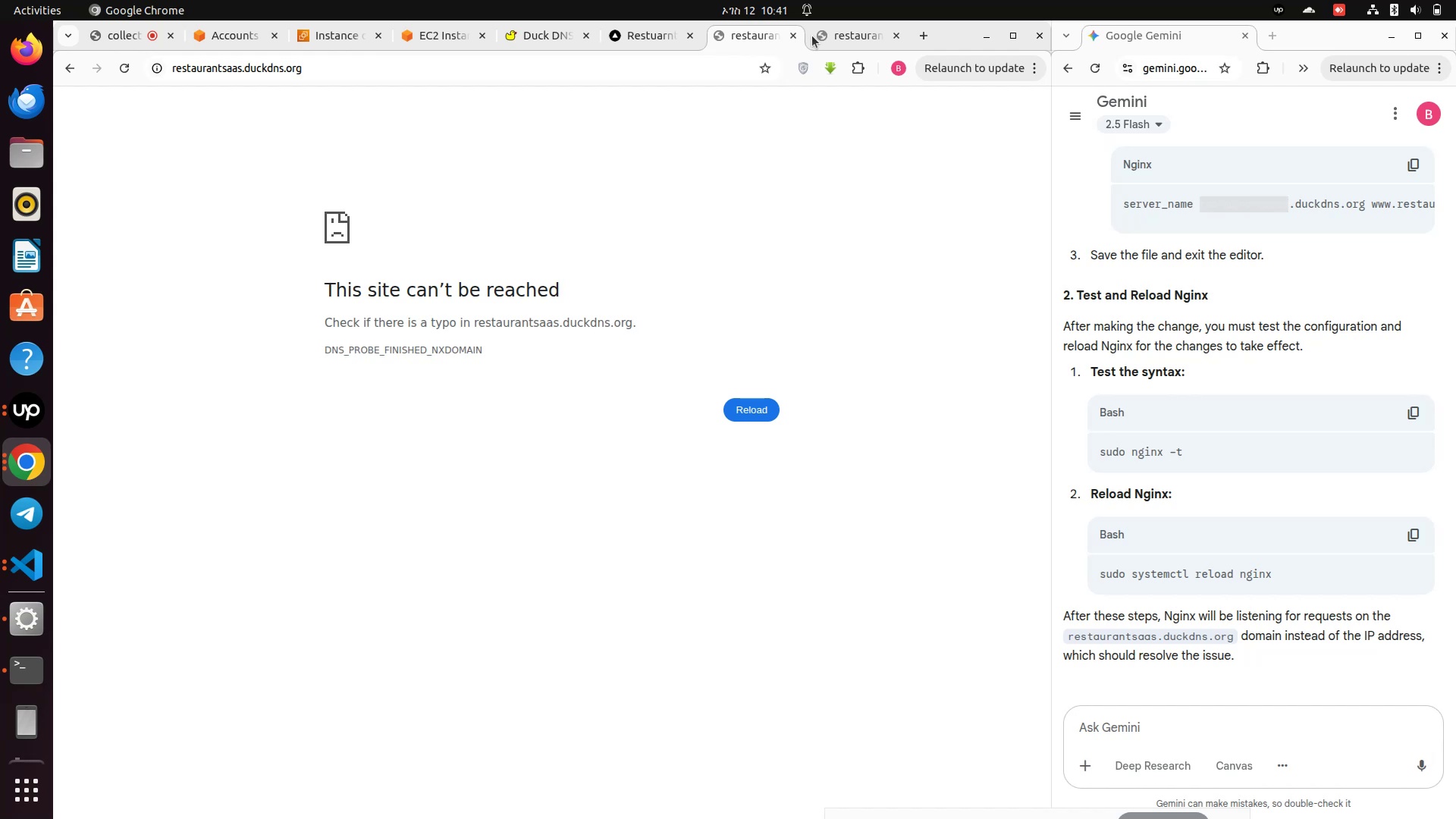 
left_click([830, 30])
 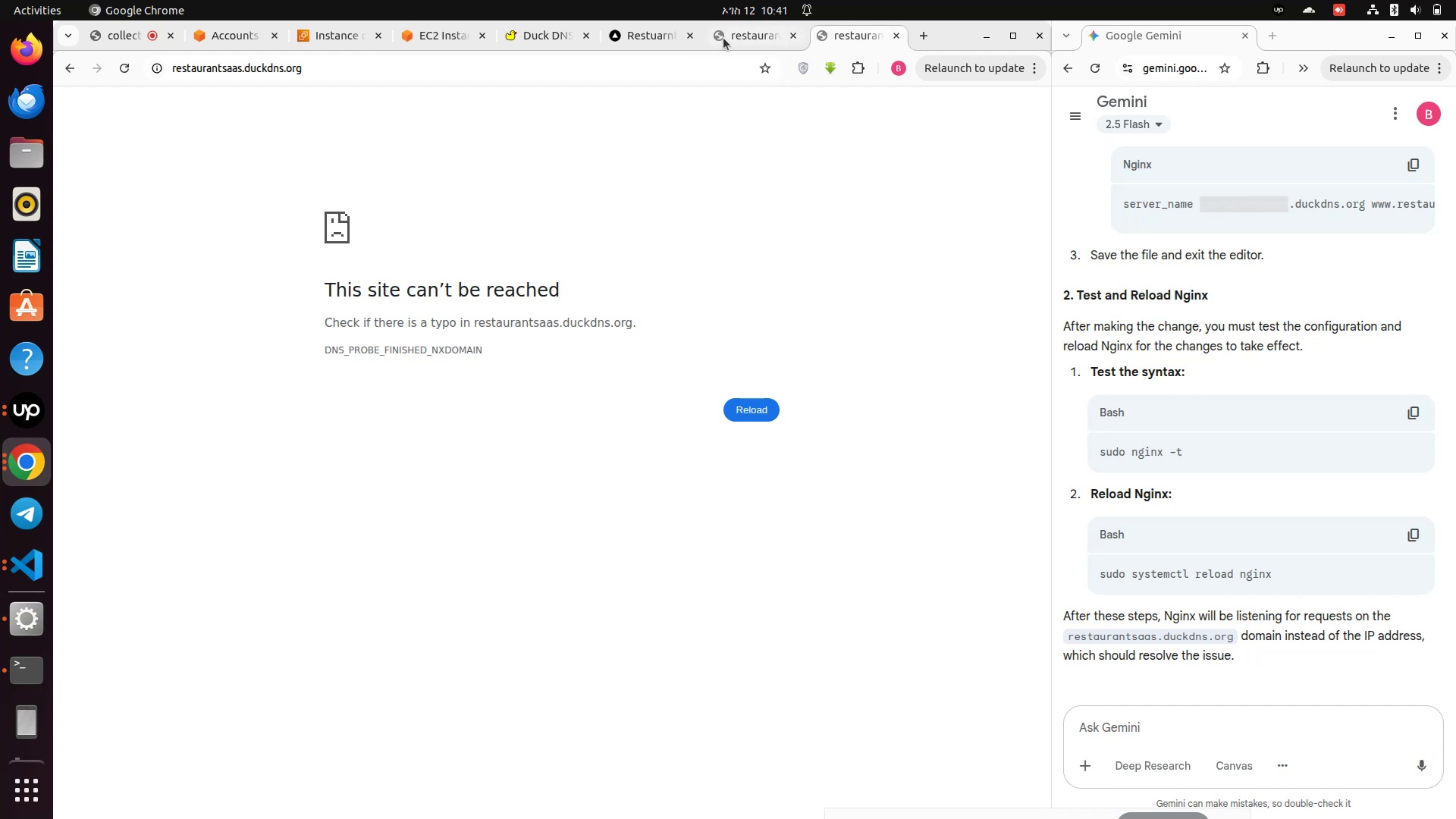 
left_click([726, 38])
 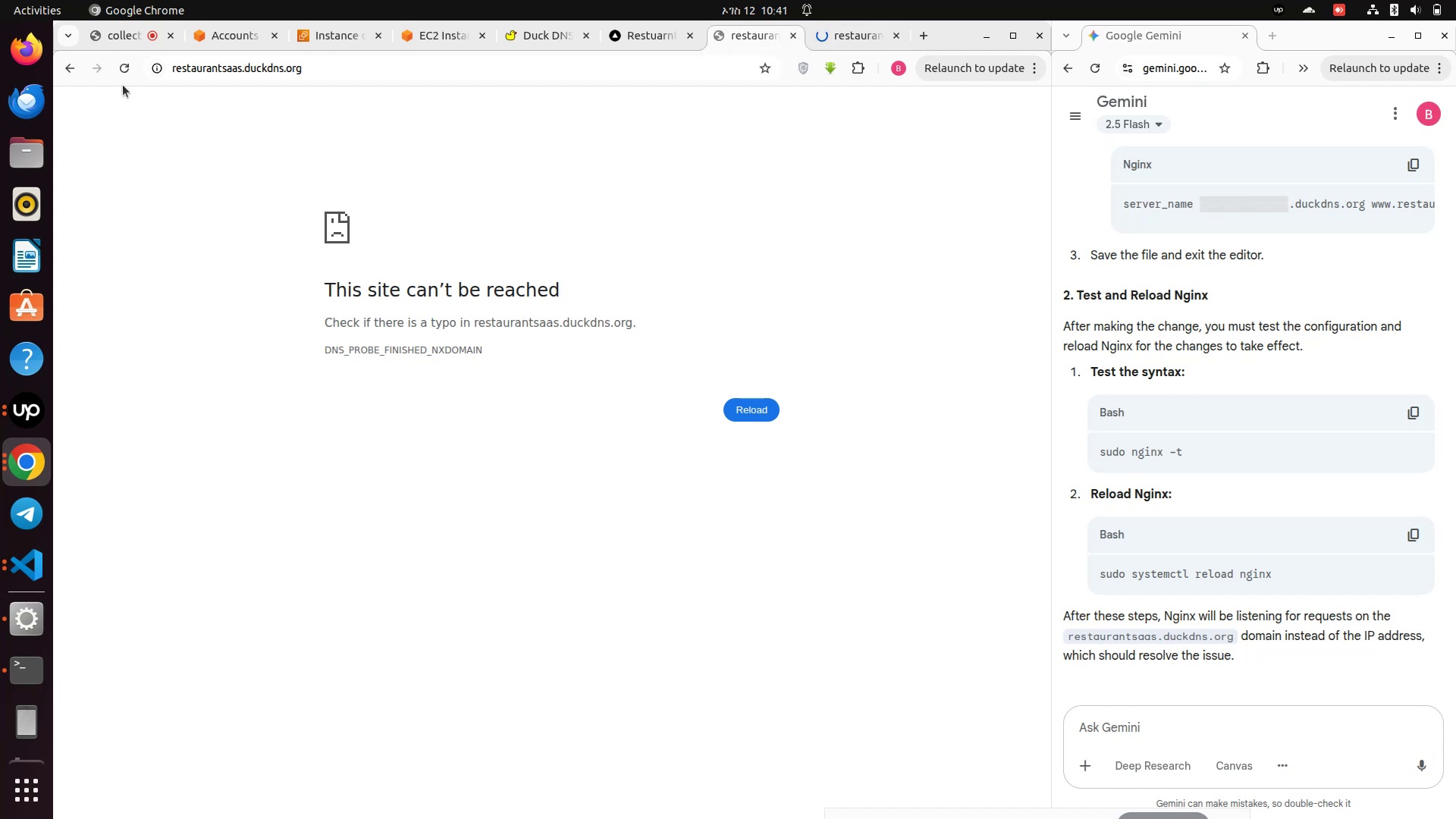 
left_click([126, 72])
 